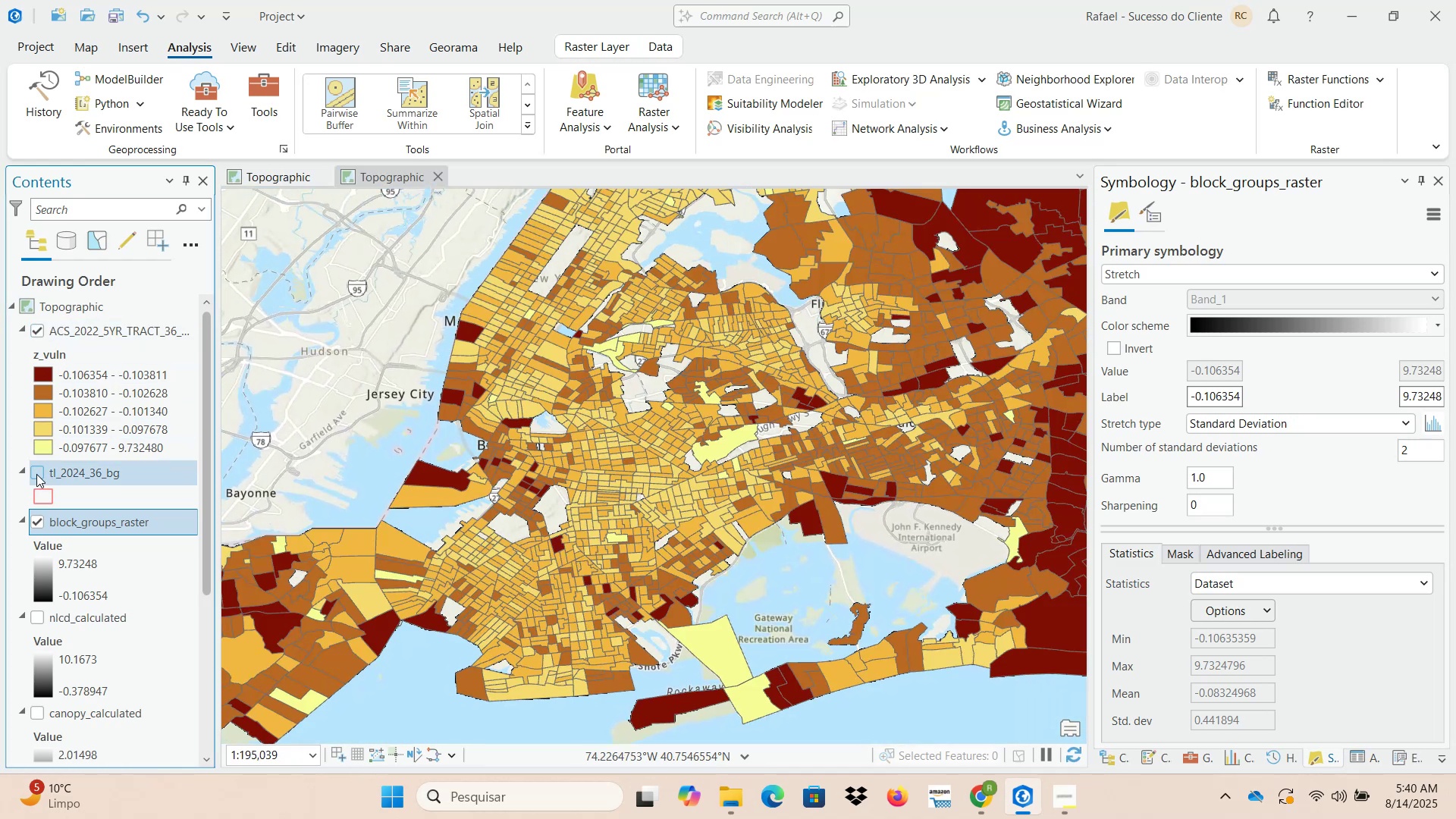 
mouse_move([49, 485])
 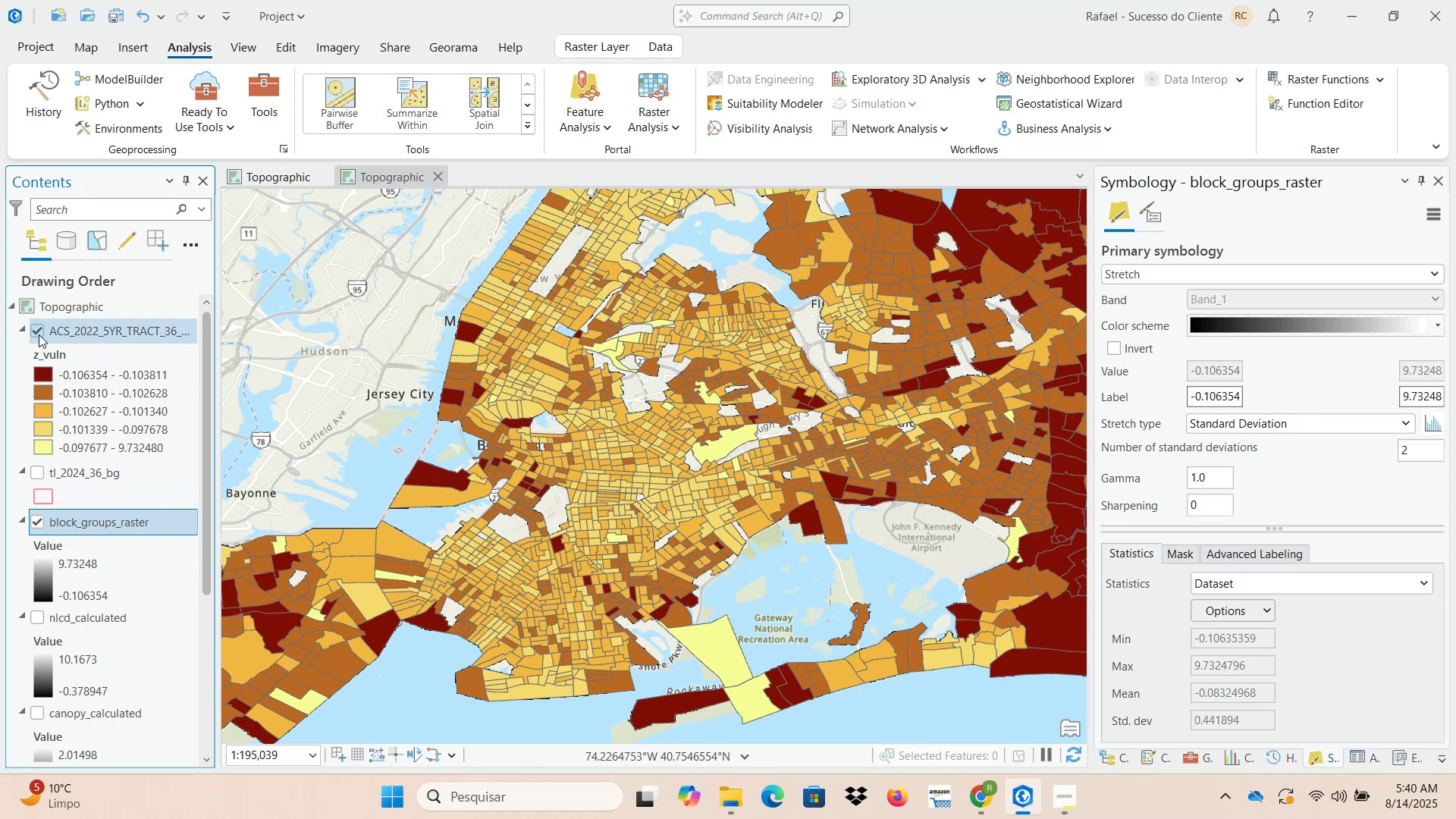 
left_click([36, 329])
 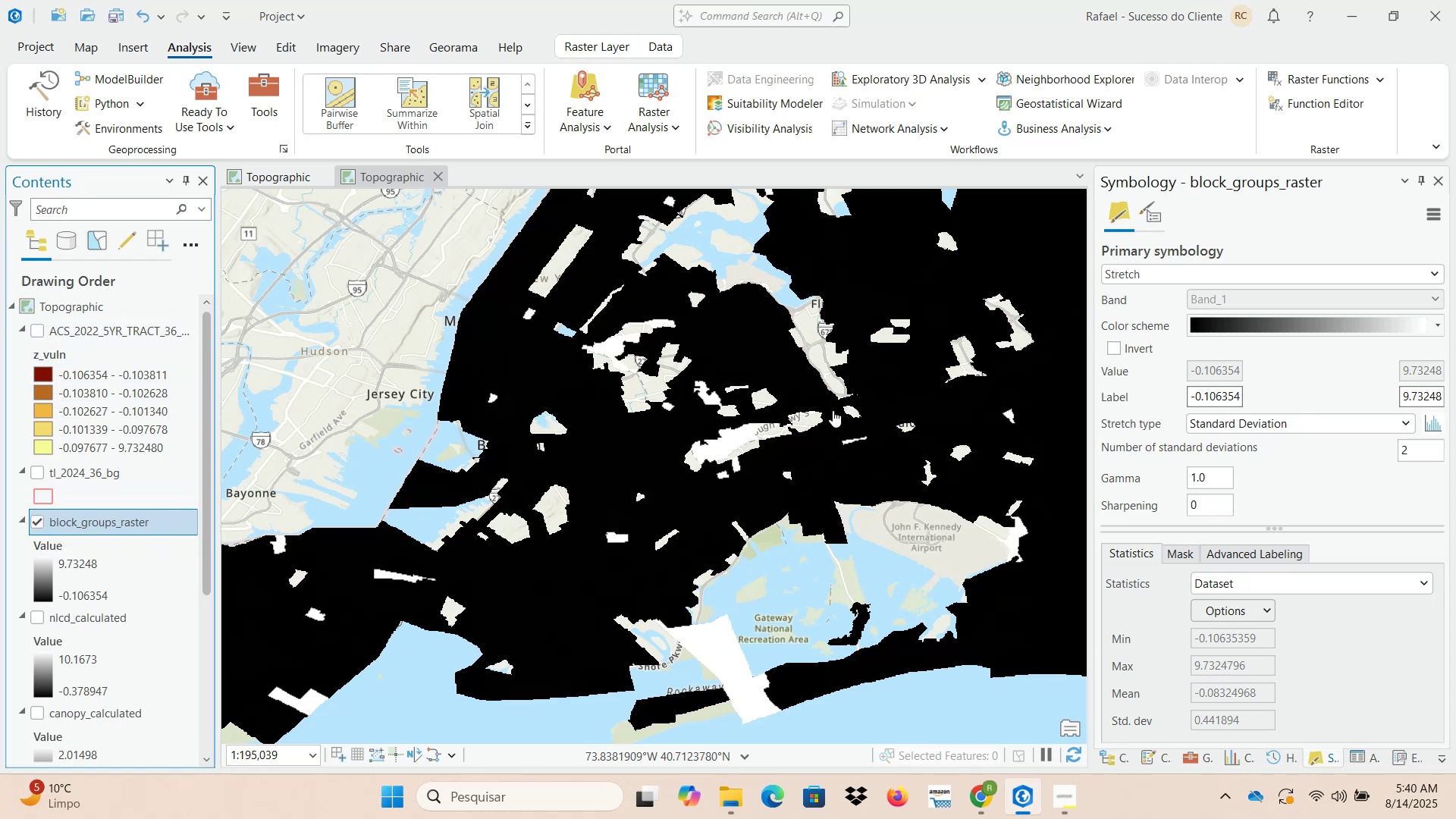 
scroll: coordinate [849, 437], scroll_direction: down, amount: 3.0
 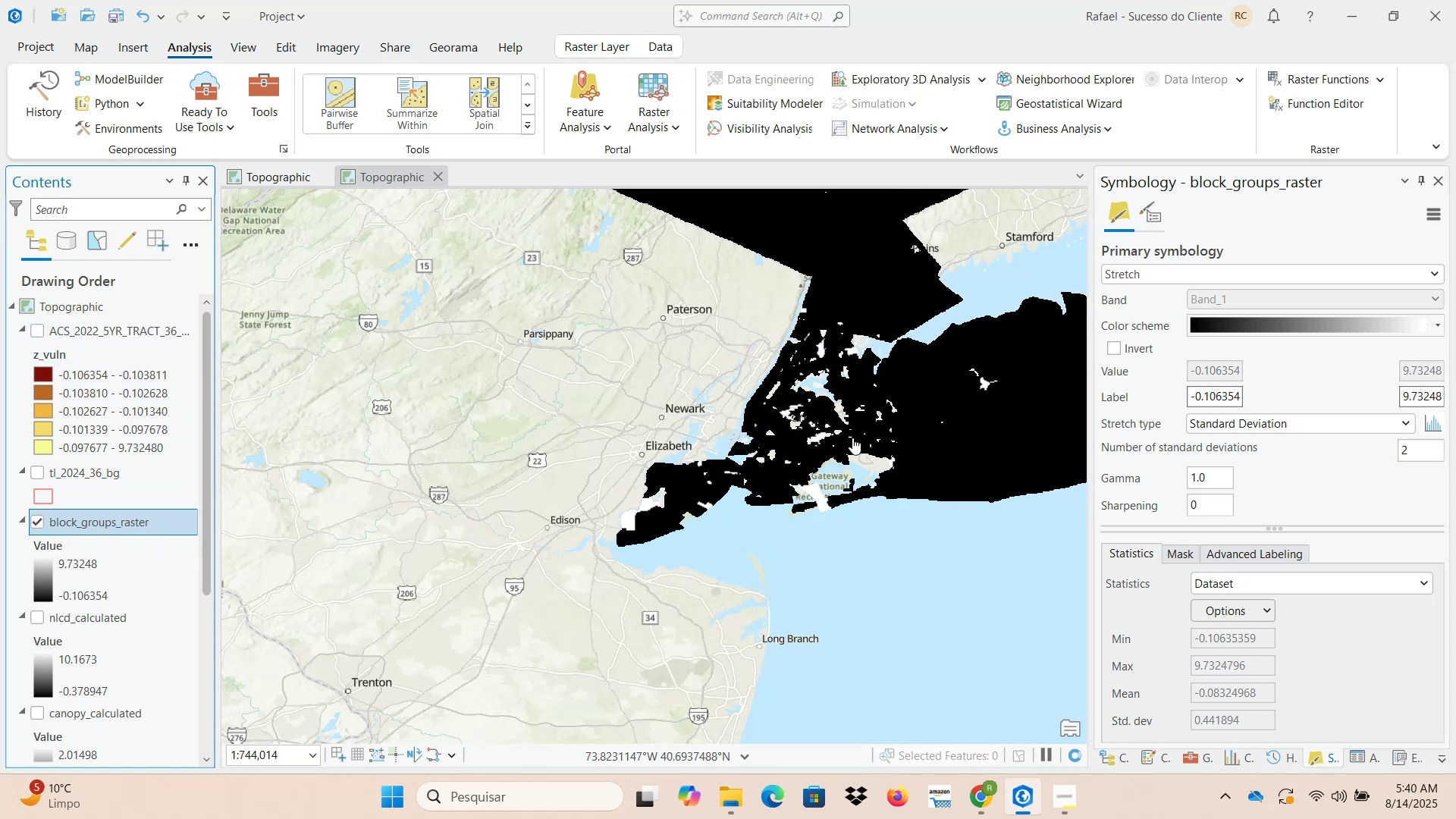 
left_click_drag(start_coordinate=[874, 419], to_coordinate=[675, 550])
 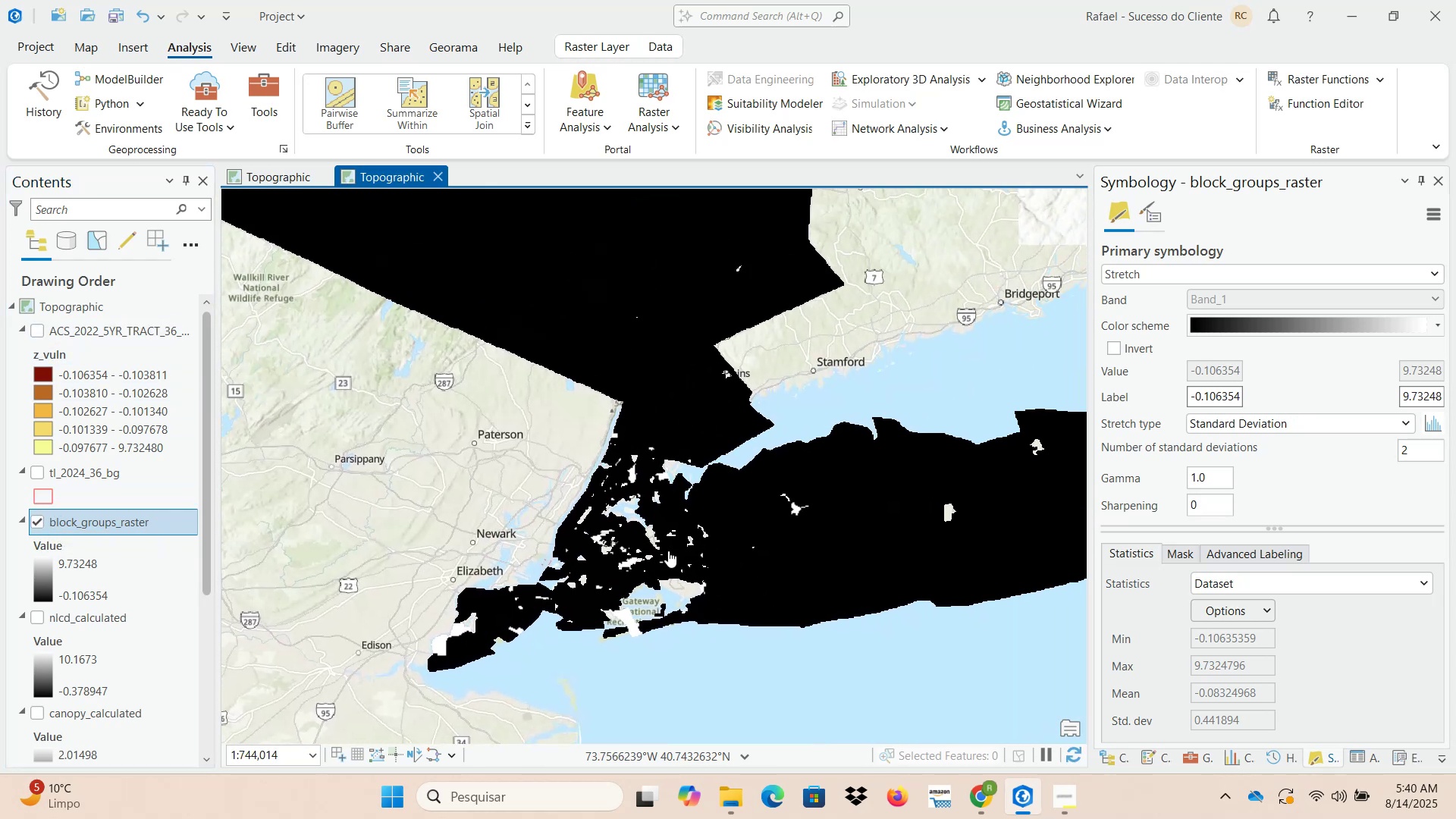 
scroll: coordinate [1279, 588], scroll_direction: down, amount: 7.0
 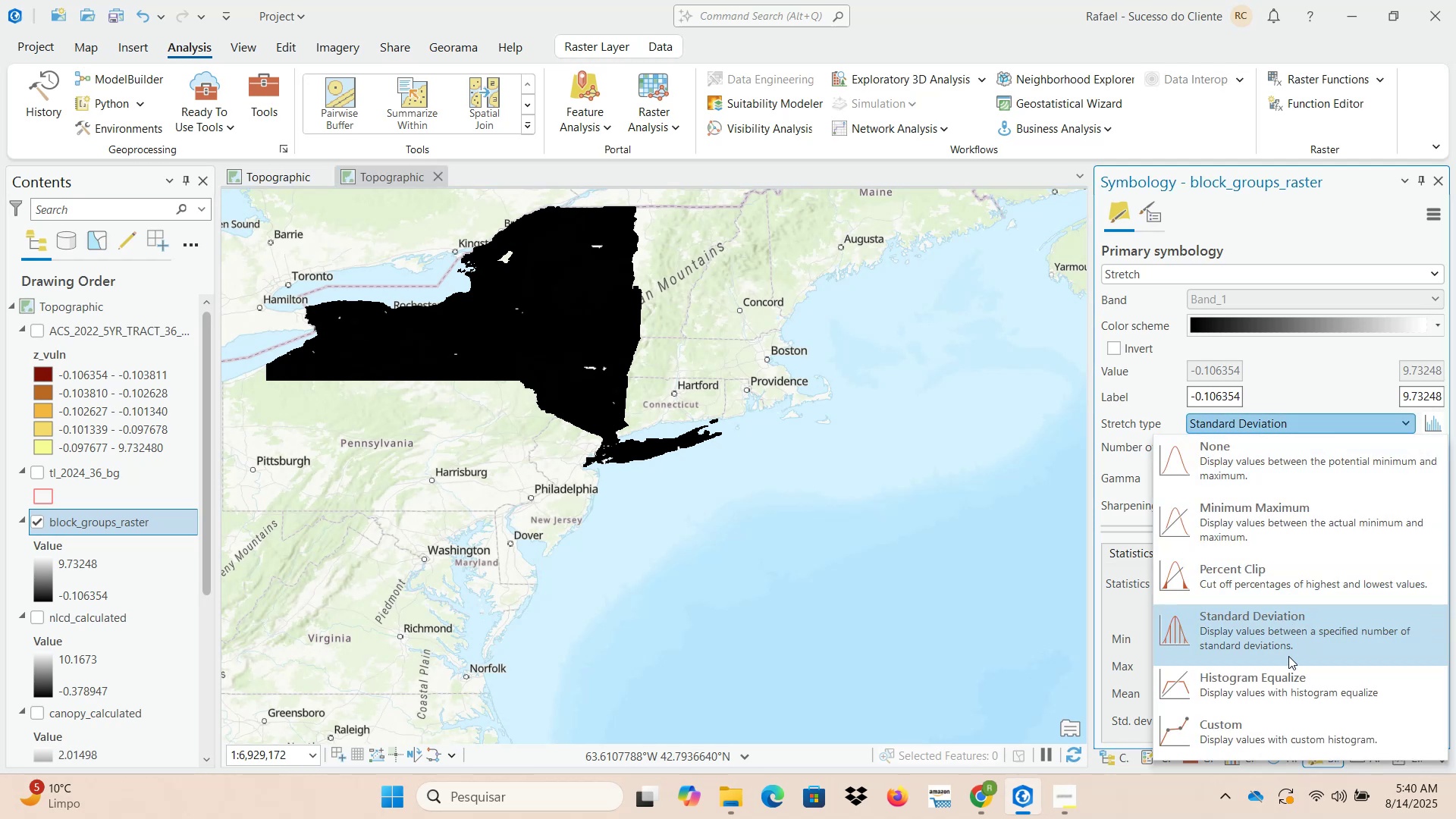 
left_click([1281, 682])
 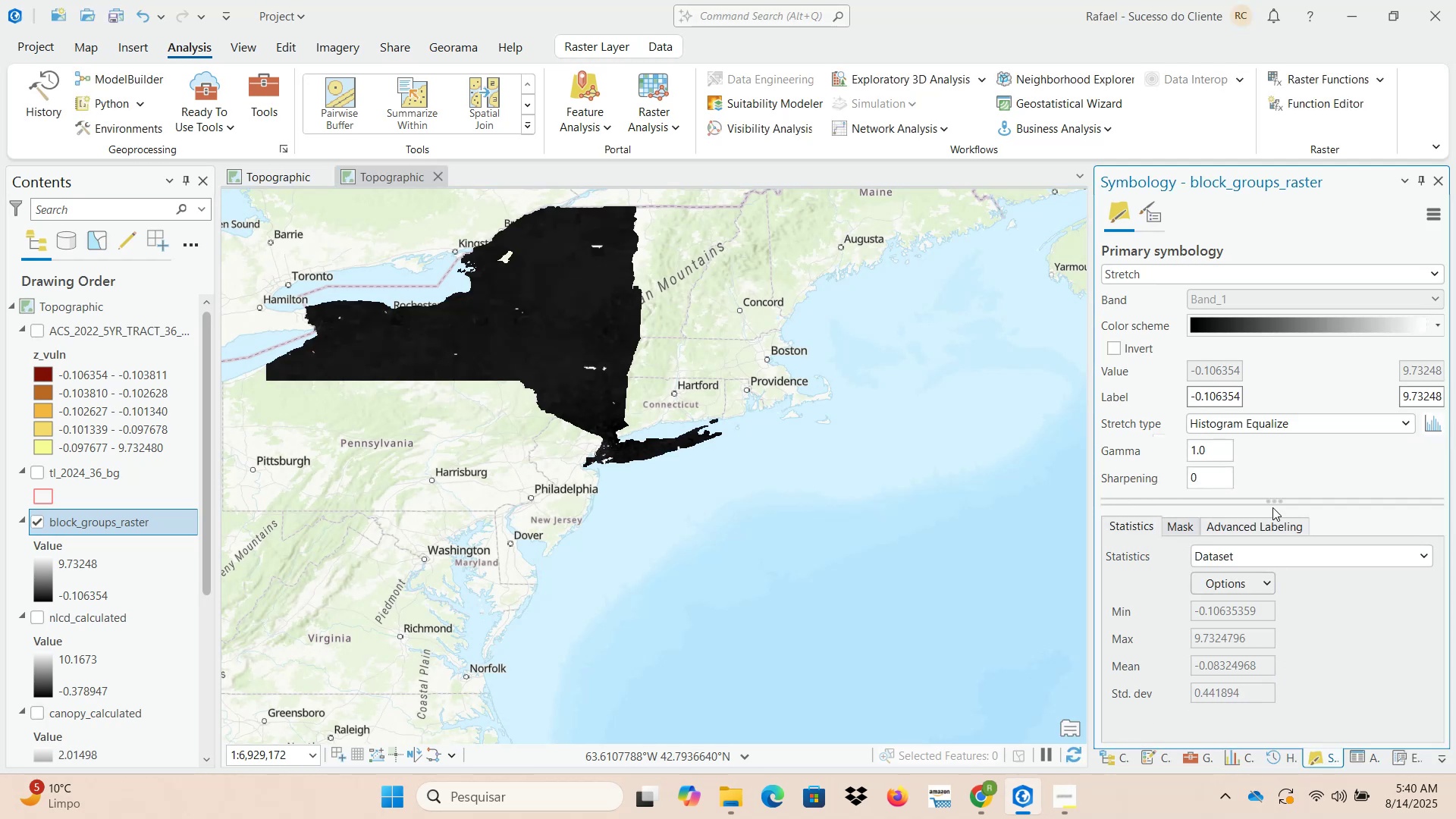 
left_click([1267, 421])
 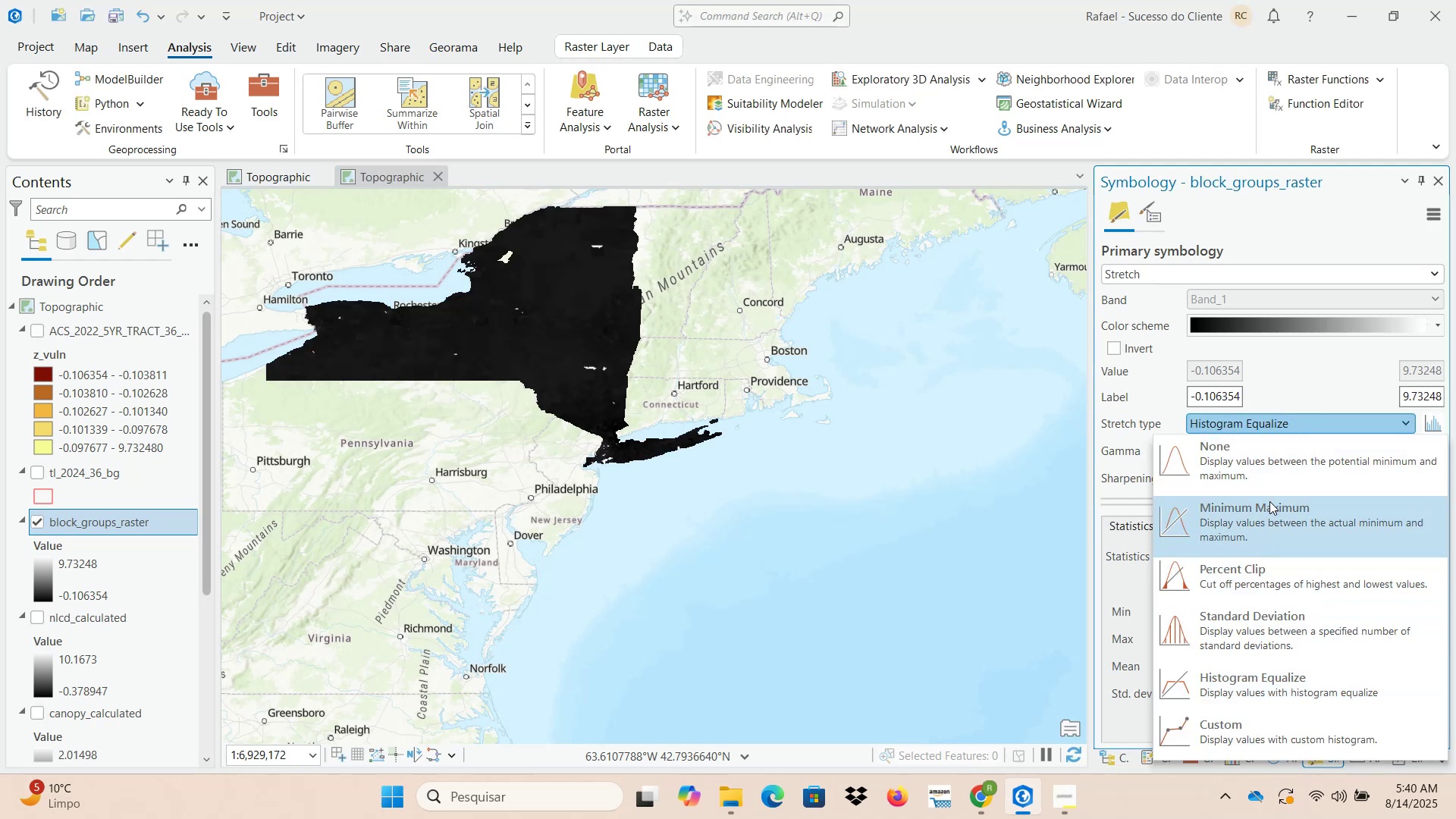 
left_click([1270, 624])
 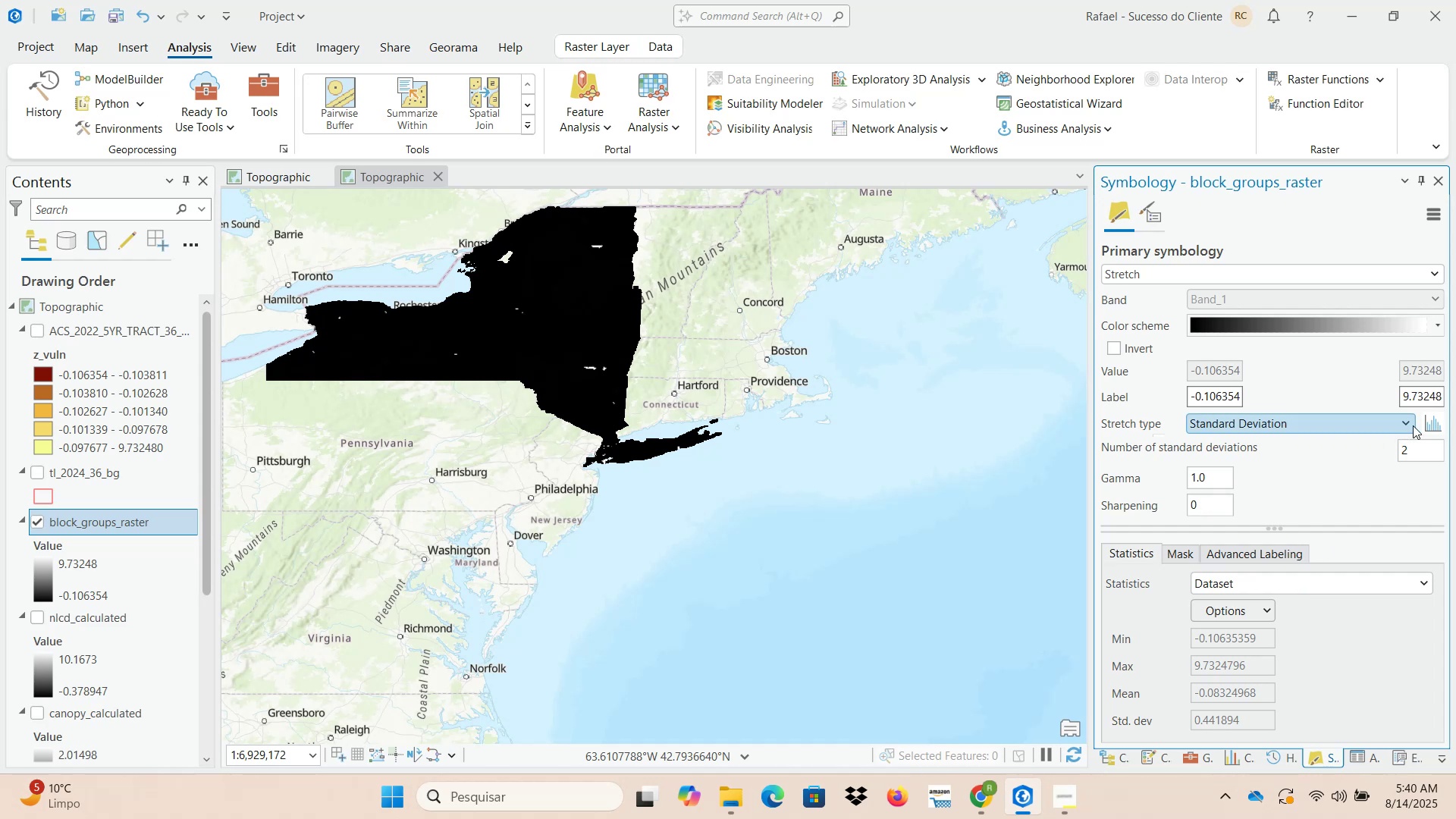 
left_click([1439, 425])
 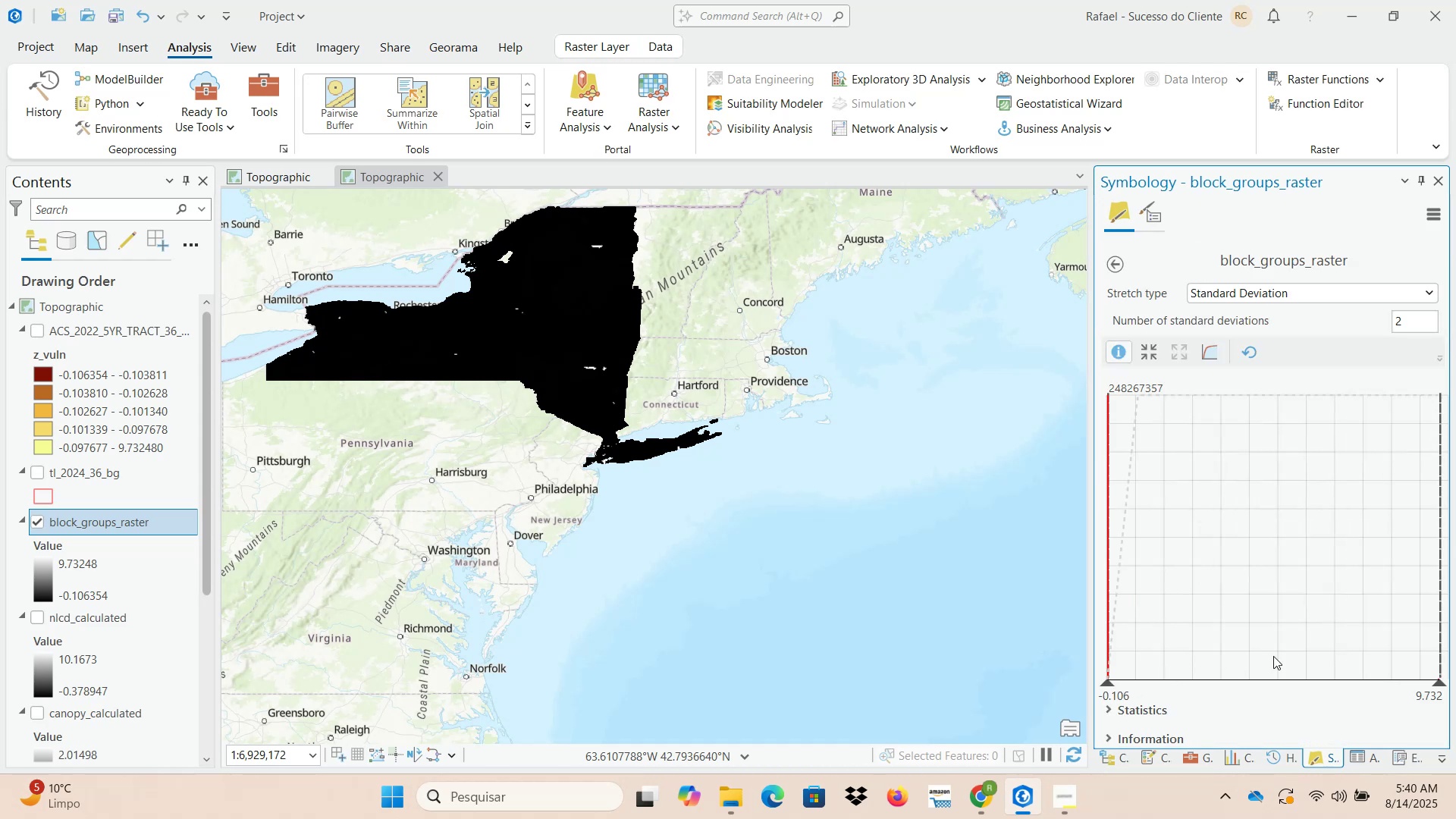 
wait(6.09)
 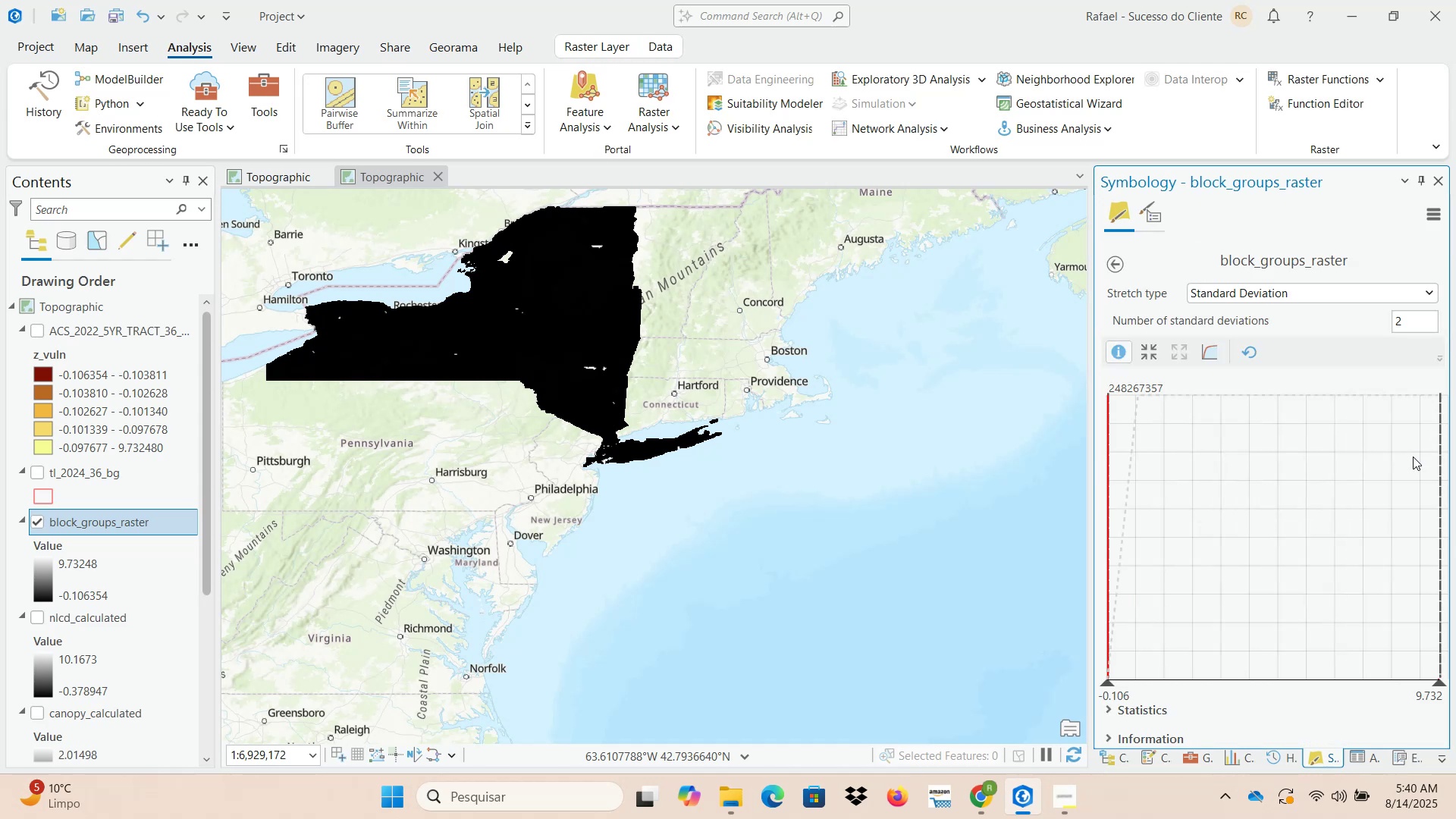 
left_click_drag(start_coordinate=[1436, 684], to_coordinate=[1135, 682])
 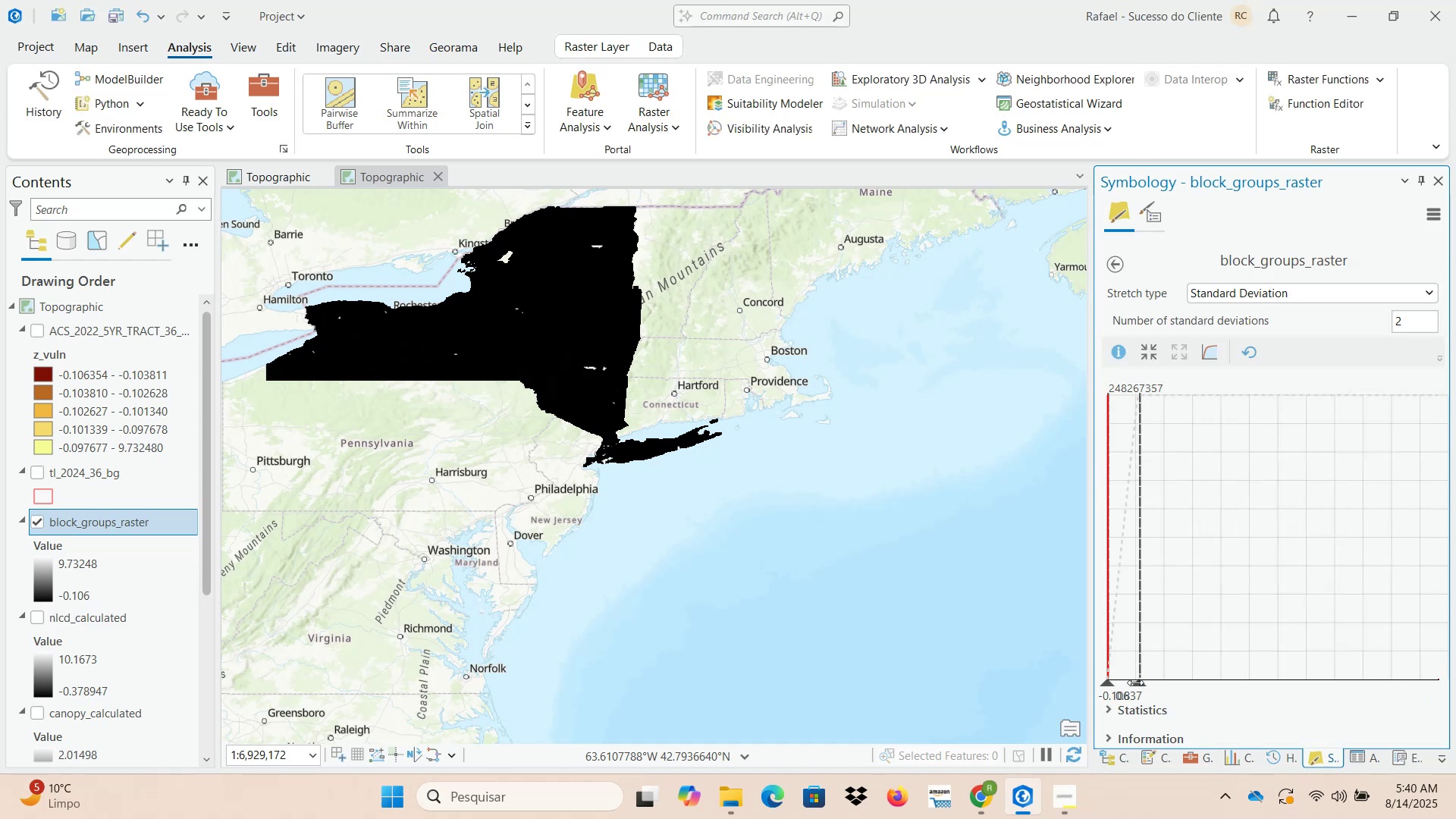 
left_click_drag(start_coordinate=[1140, 683], to_coordinate=[1134, 683])
 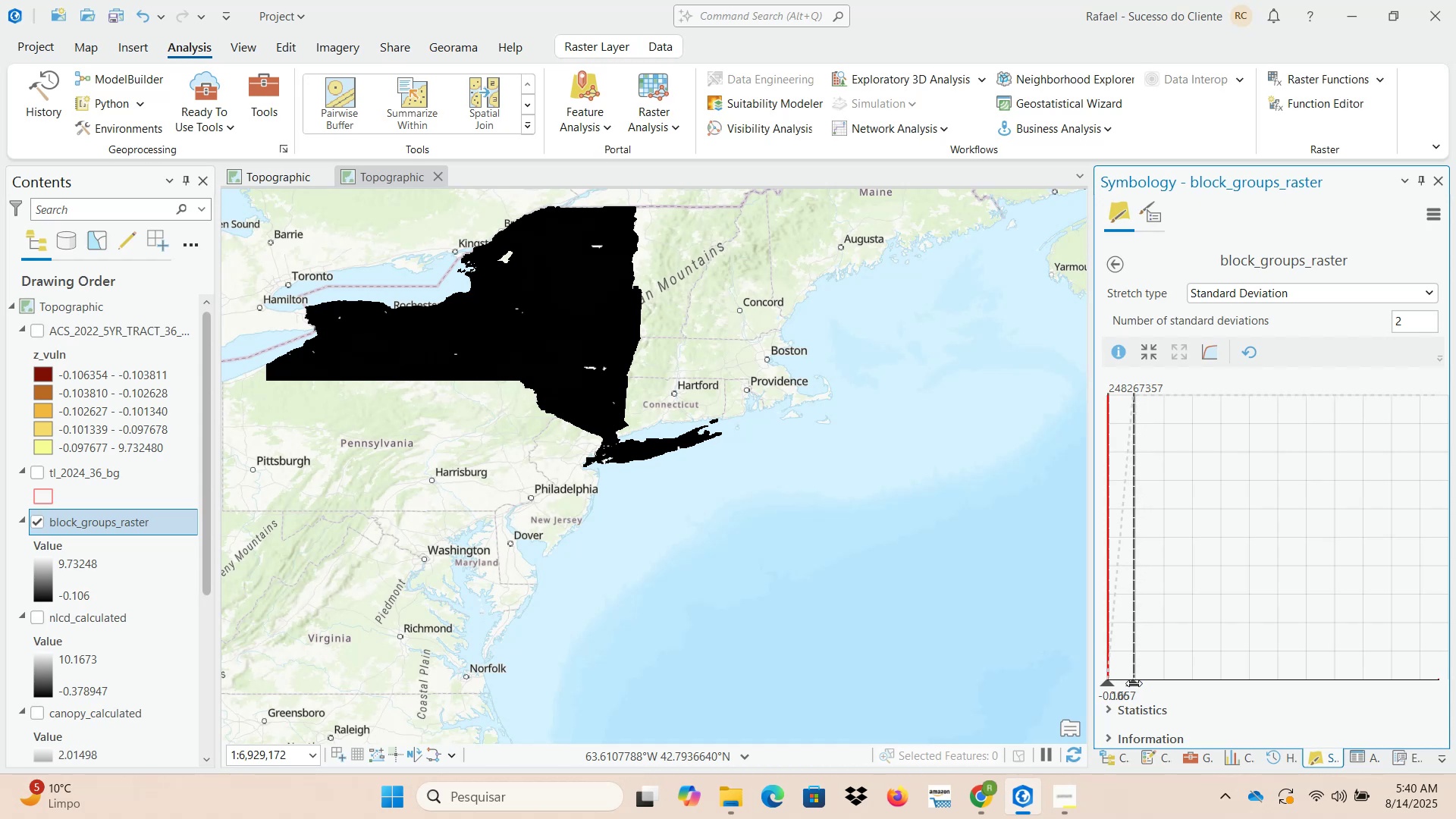 
left_click_drag(start_coordinate=[1134, 683], to_coordinate=[1125, 682])
 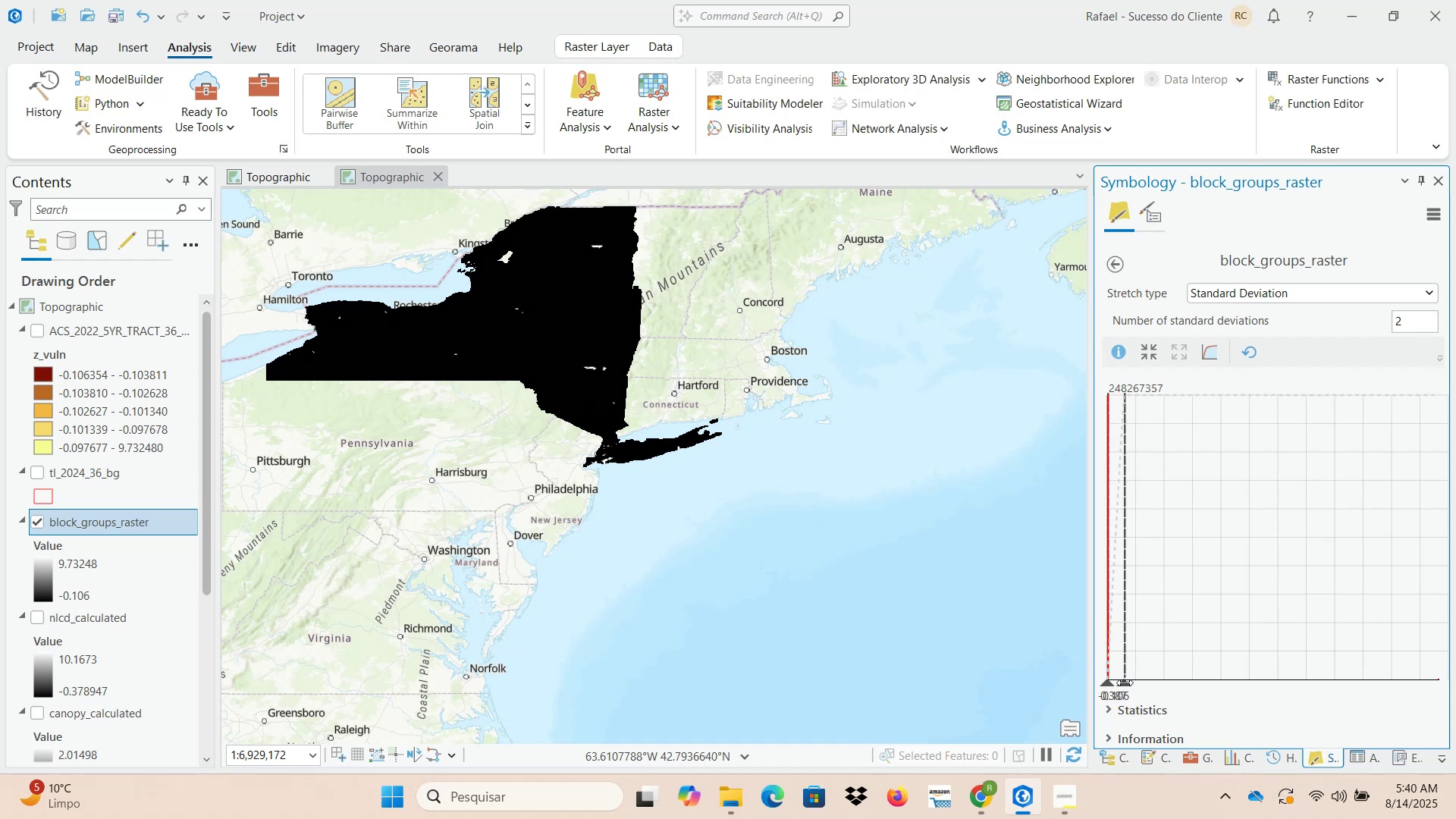 
left_click_drag(start_coordinate=[1125, 682], to_coordinate=[1451, 682])
 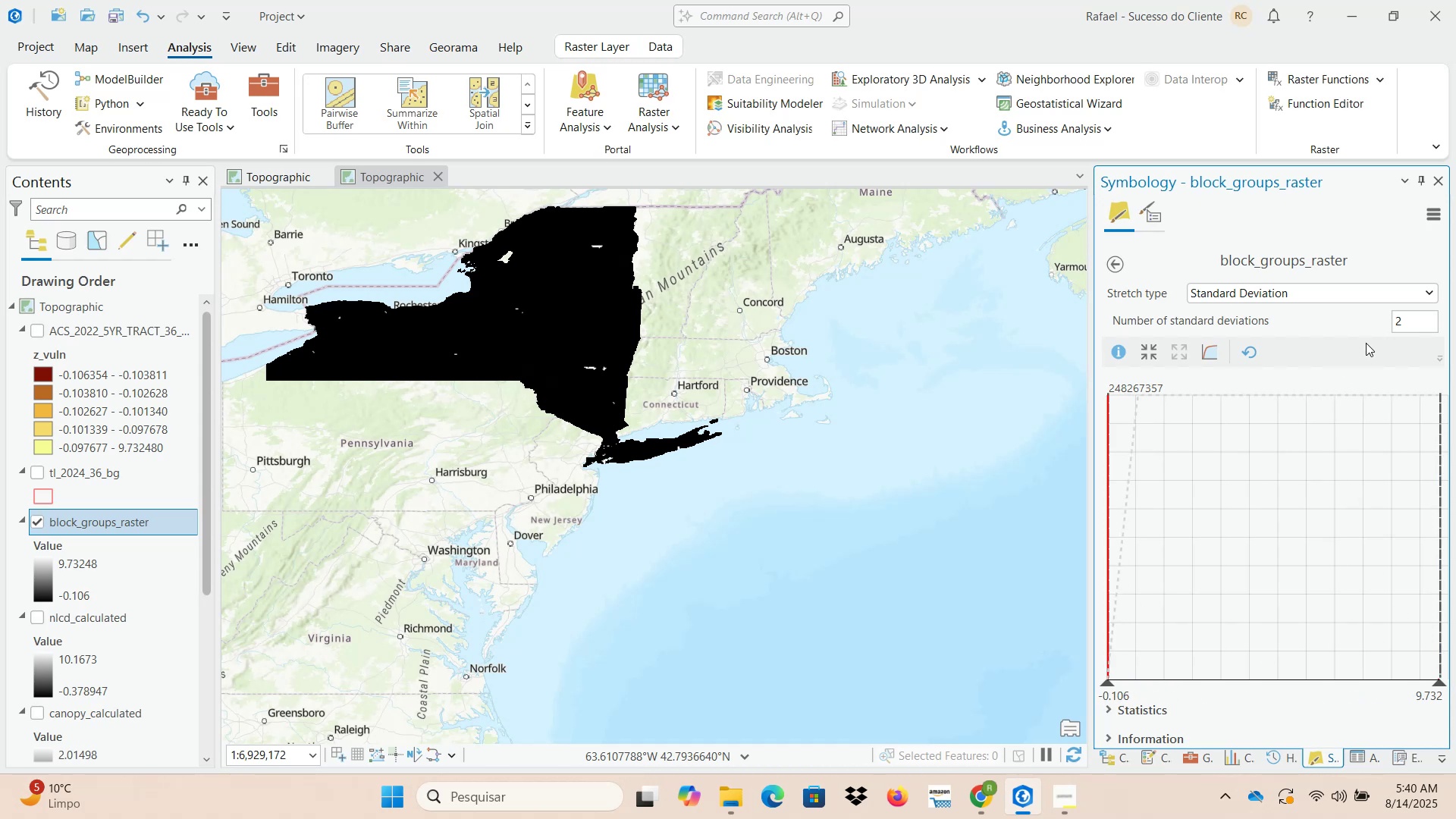 
left_click_drag(start_coordinate=[1399, 327], to_coordinate=[1377, 327])
 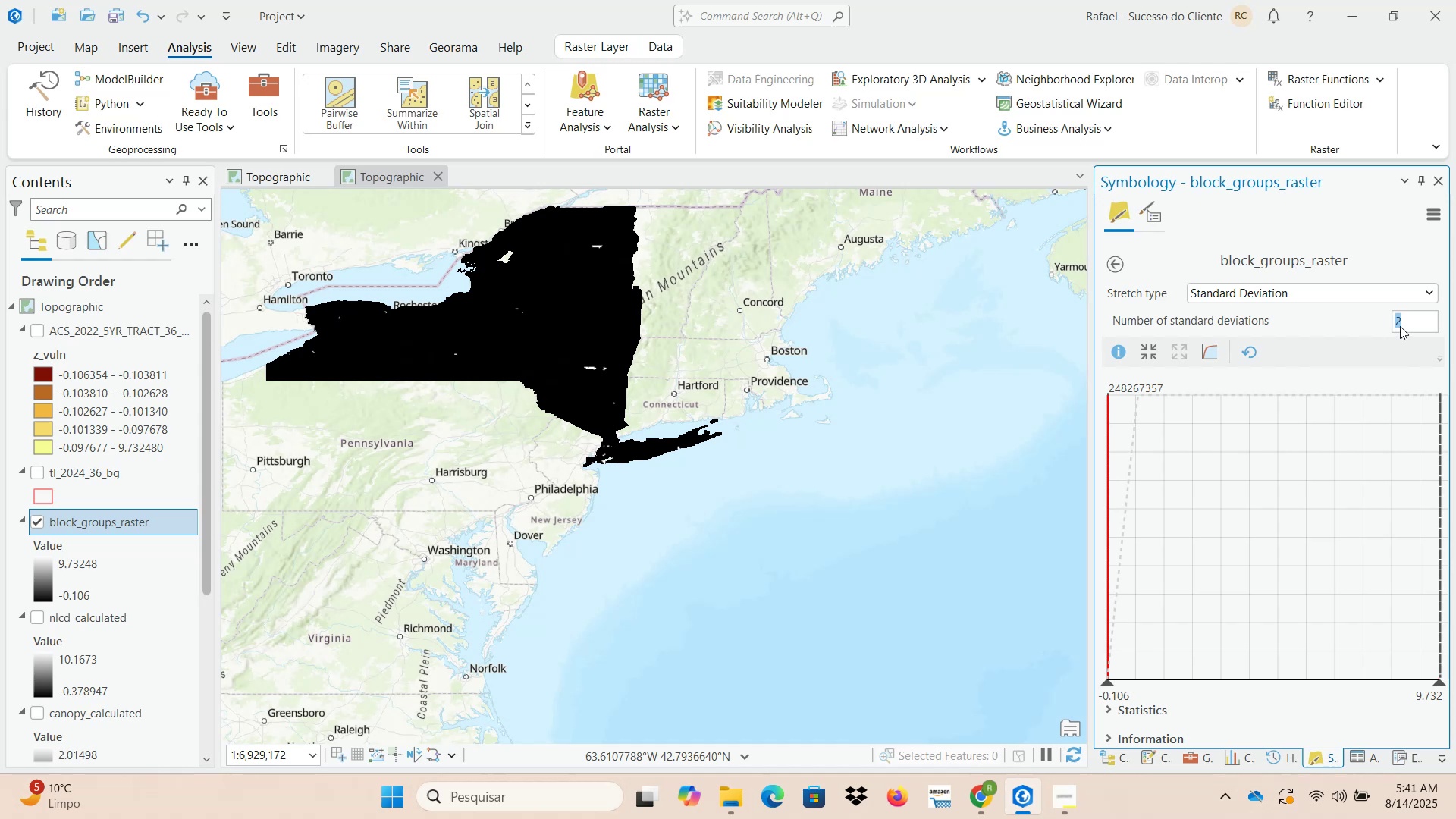 
key(Numpad1)
 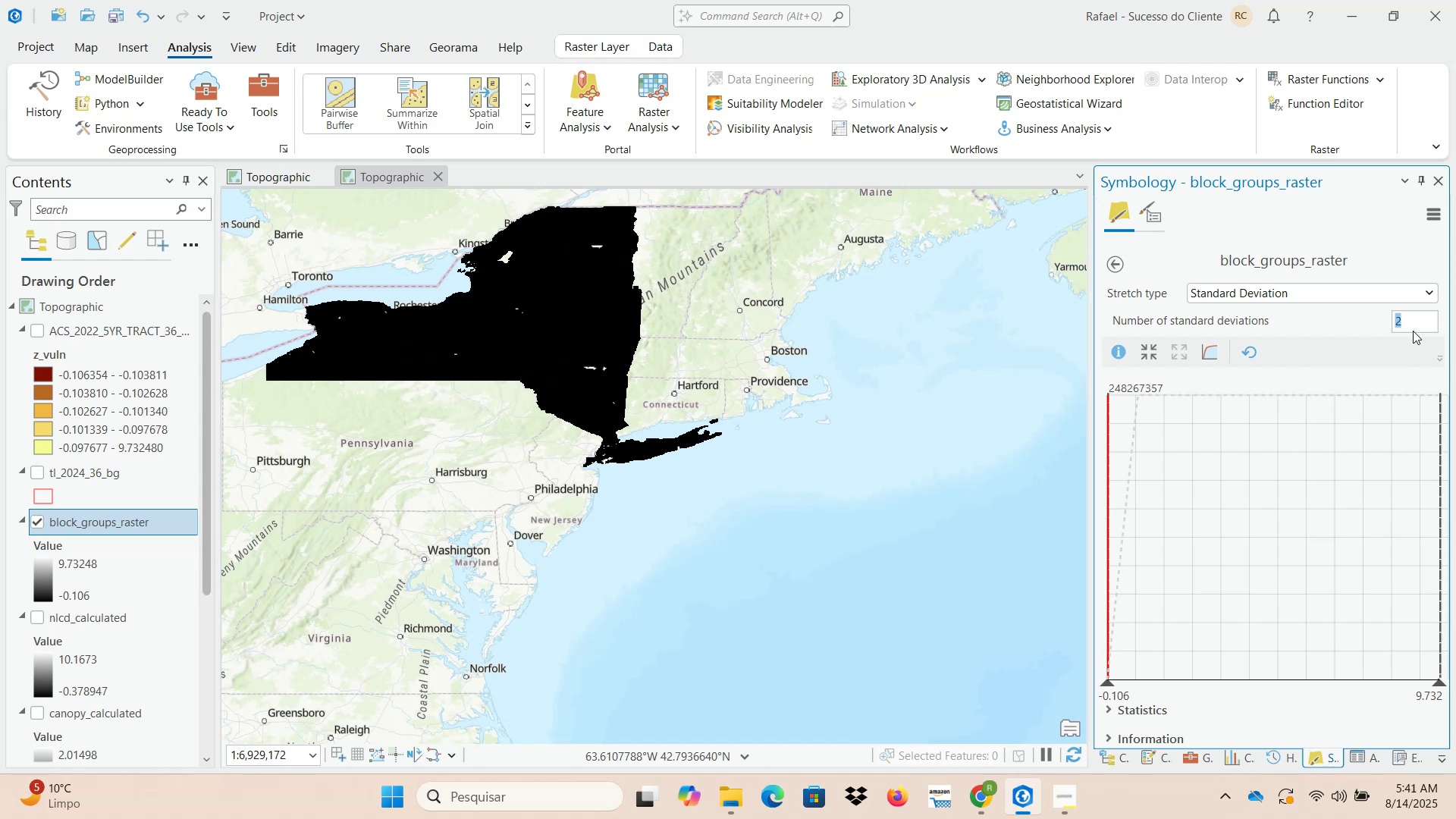 
key(Numpad0)
 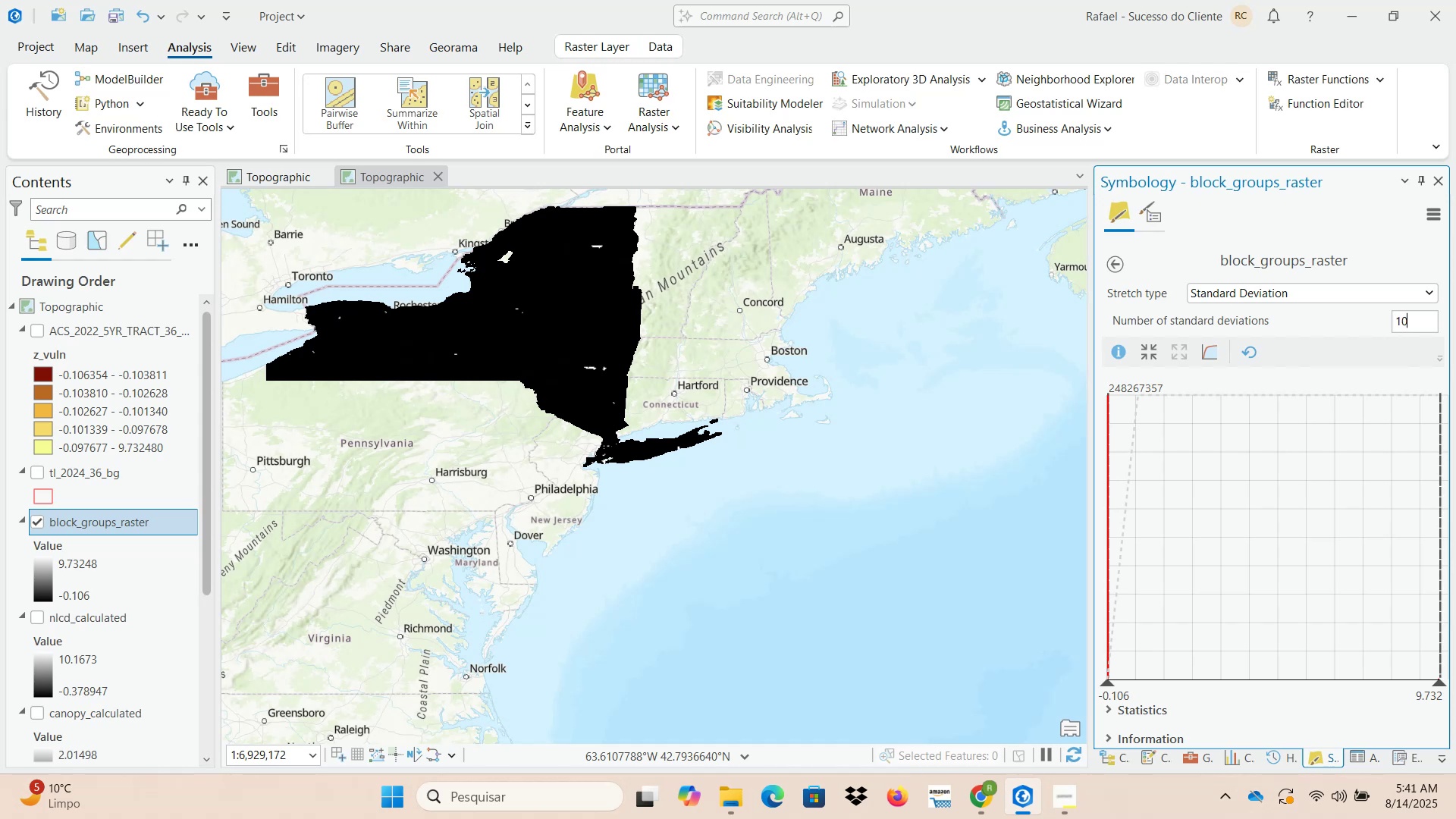 
key(NumpadEnter)
 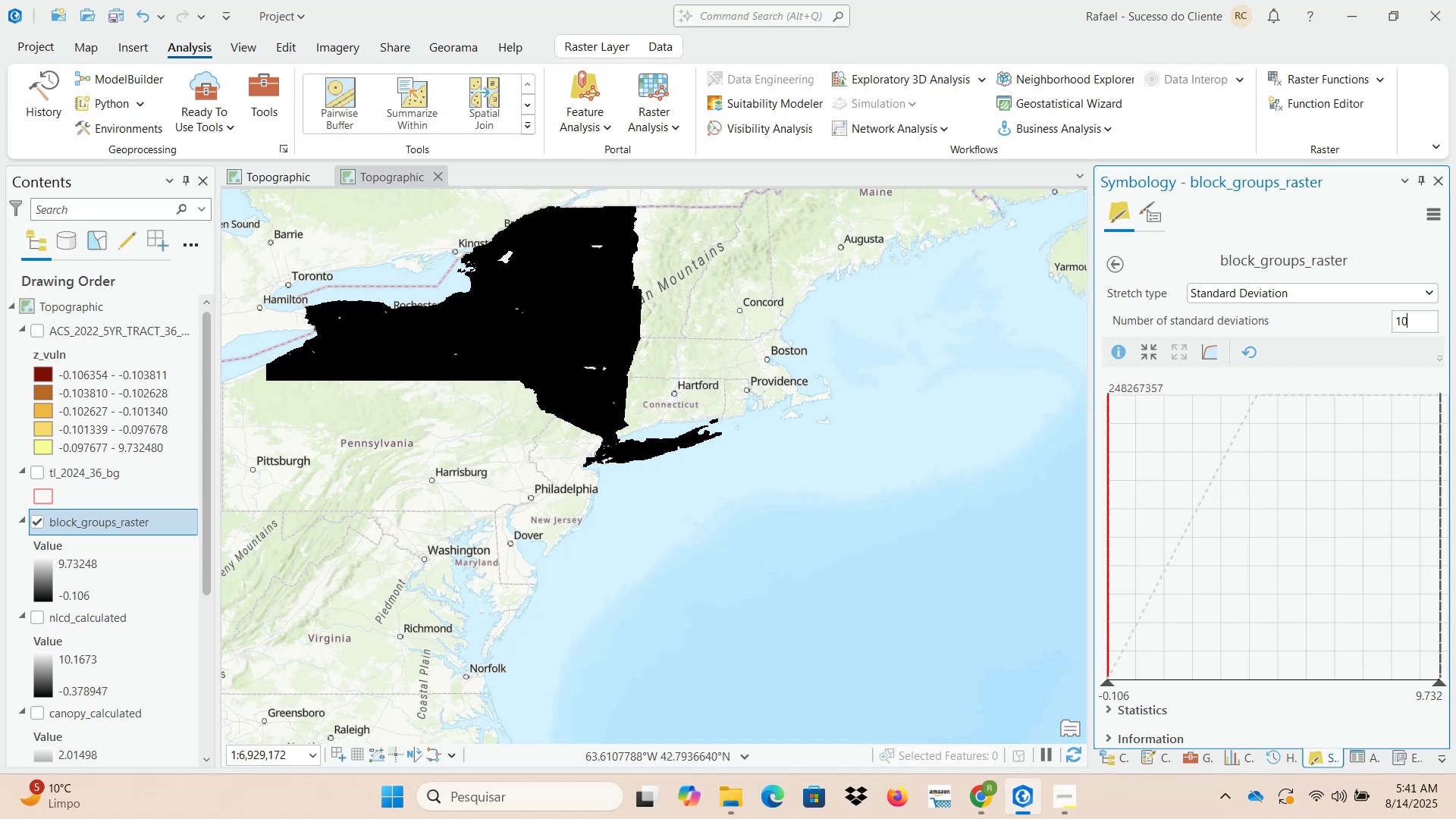 
wait(17.22)
 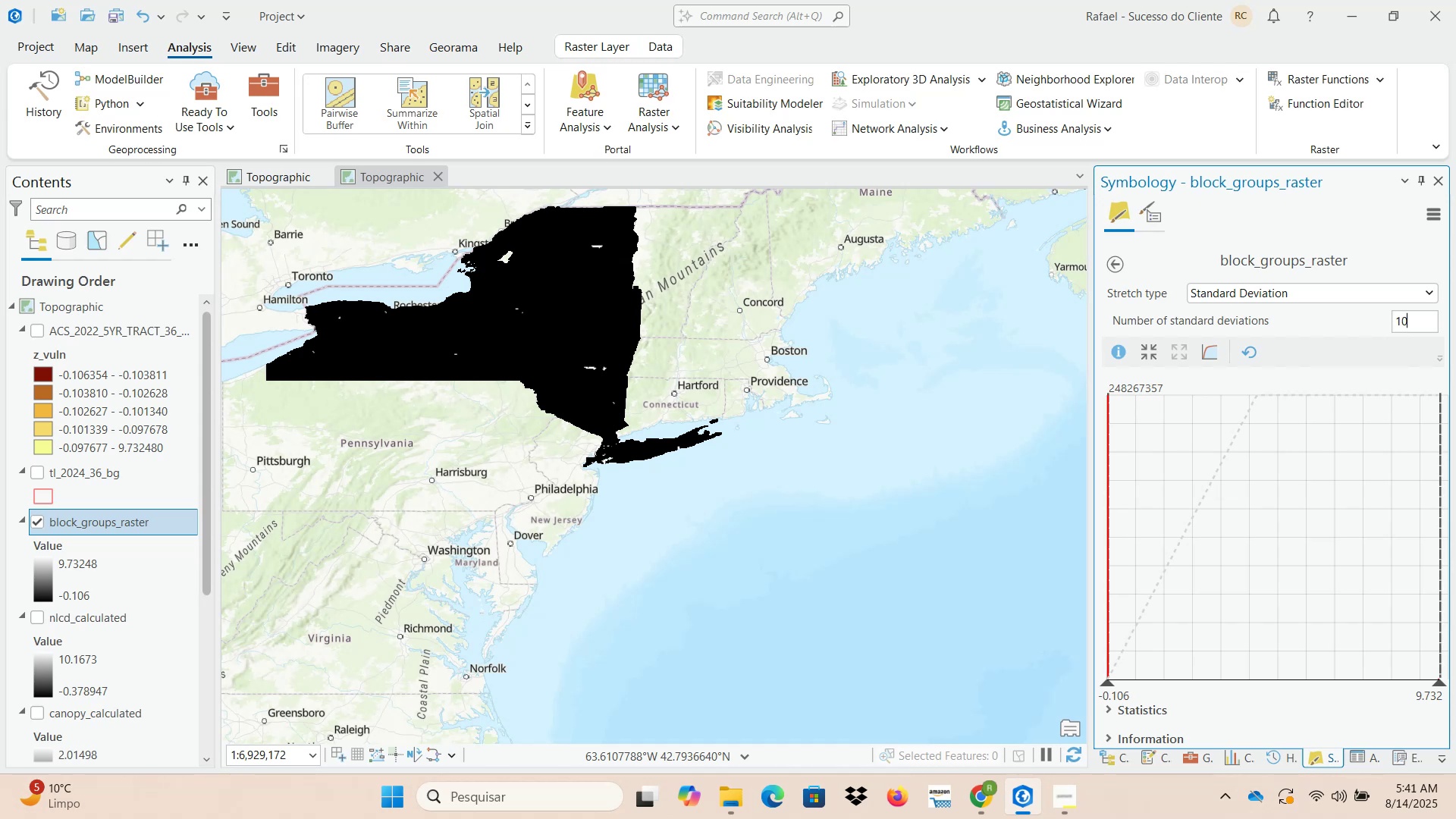 
left_click([1251, 344])
 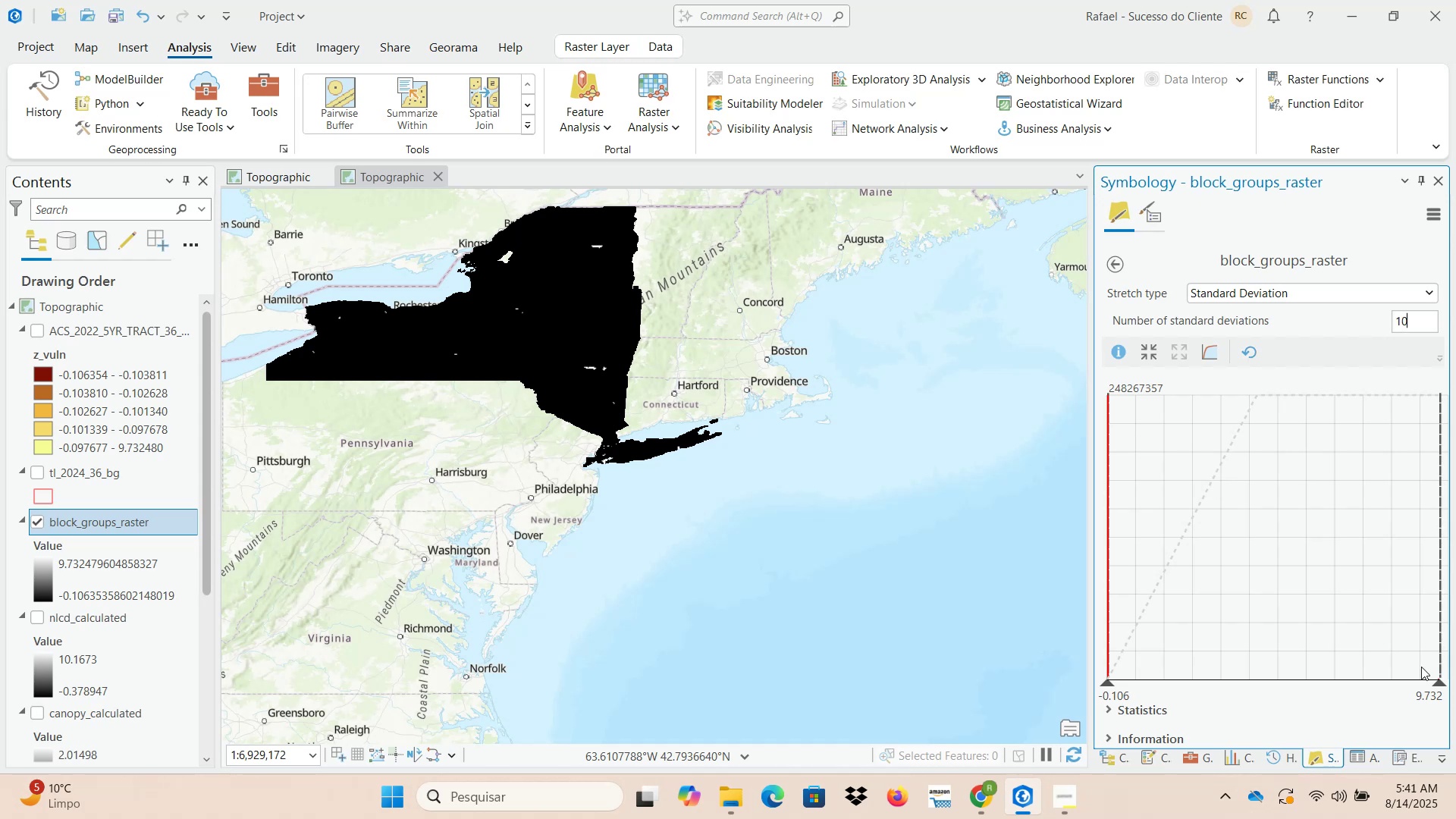 
left_click_drag(start_coordinate=[1440, 682], to_coordinate=[1348, 662])
 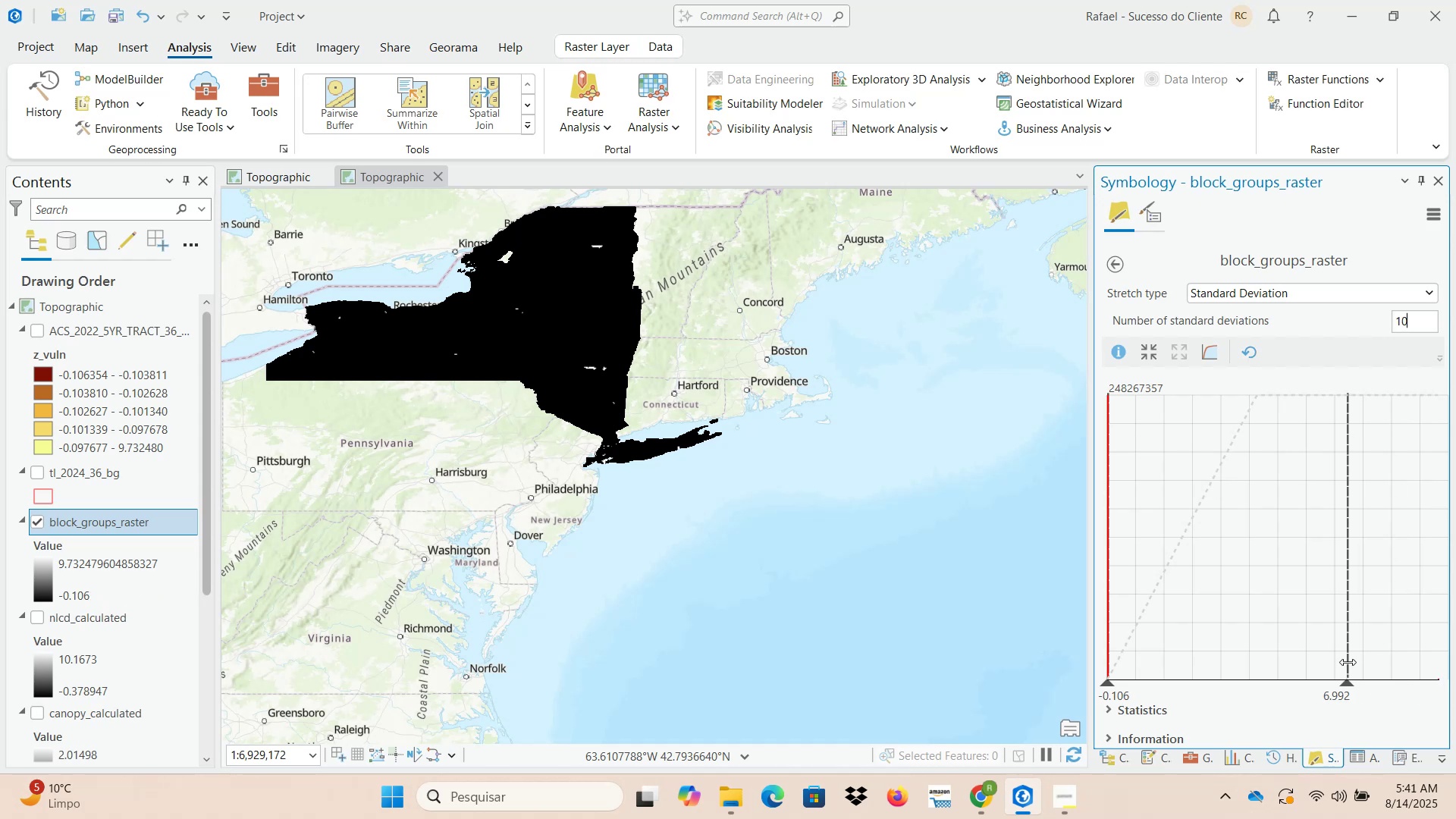 
left_click_drag(start_coordinate=[1347, 662], to_coordinate=[1213, 661])
 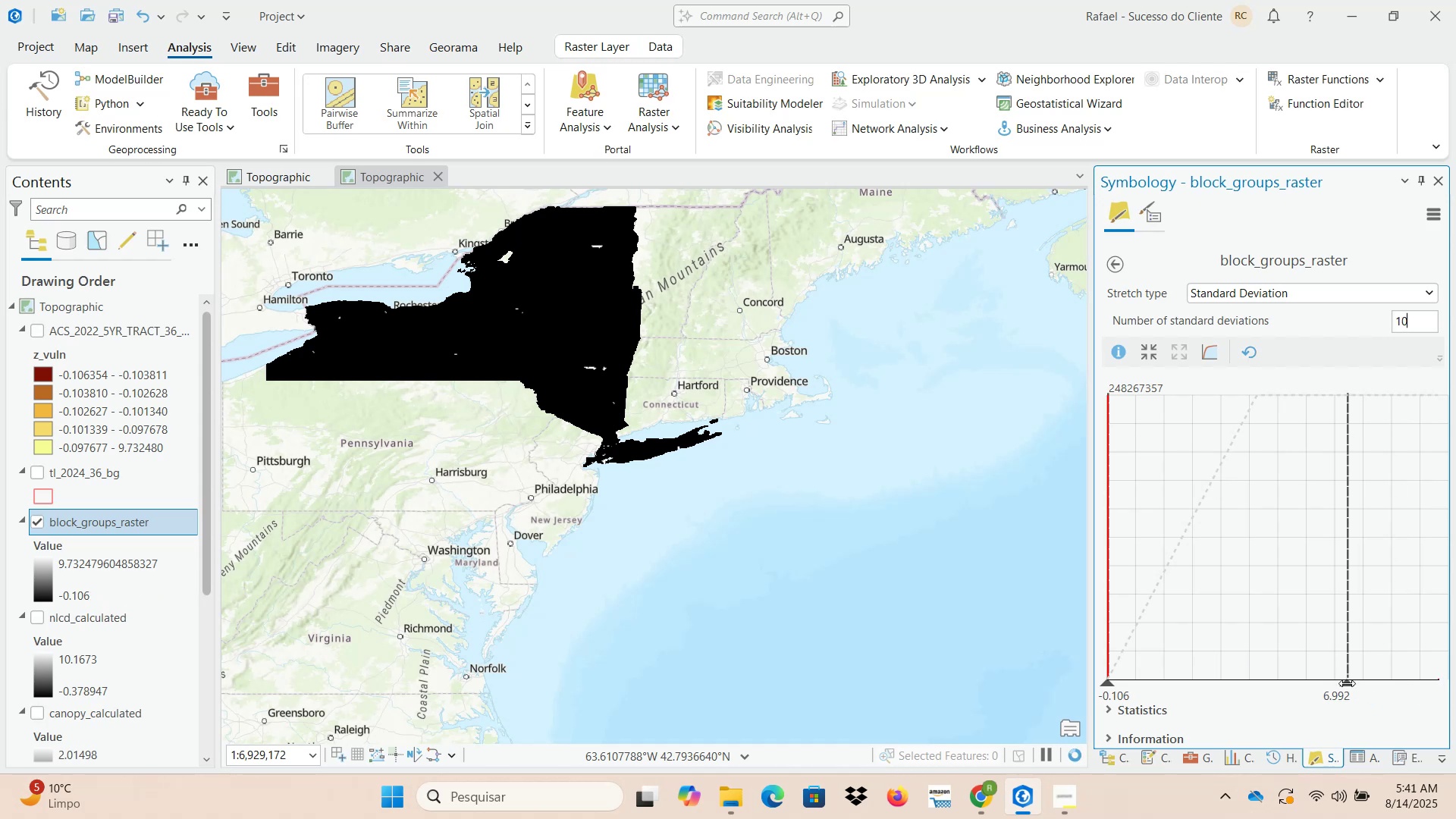 
left_click_drag(start_coordinate=[1347, 680], to_coordinate=[1237, 679])
 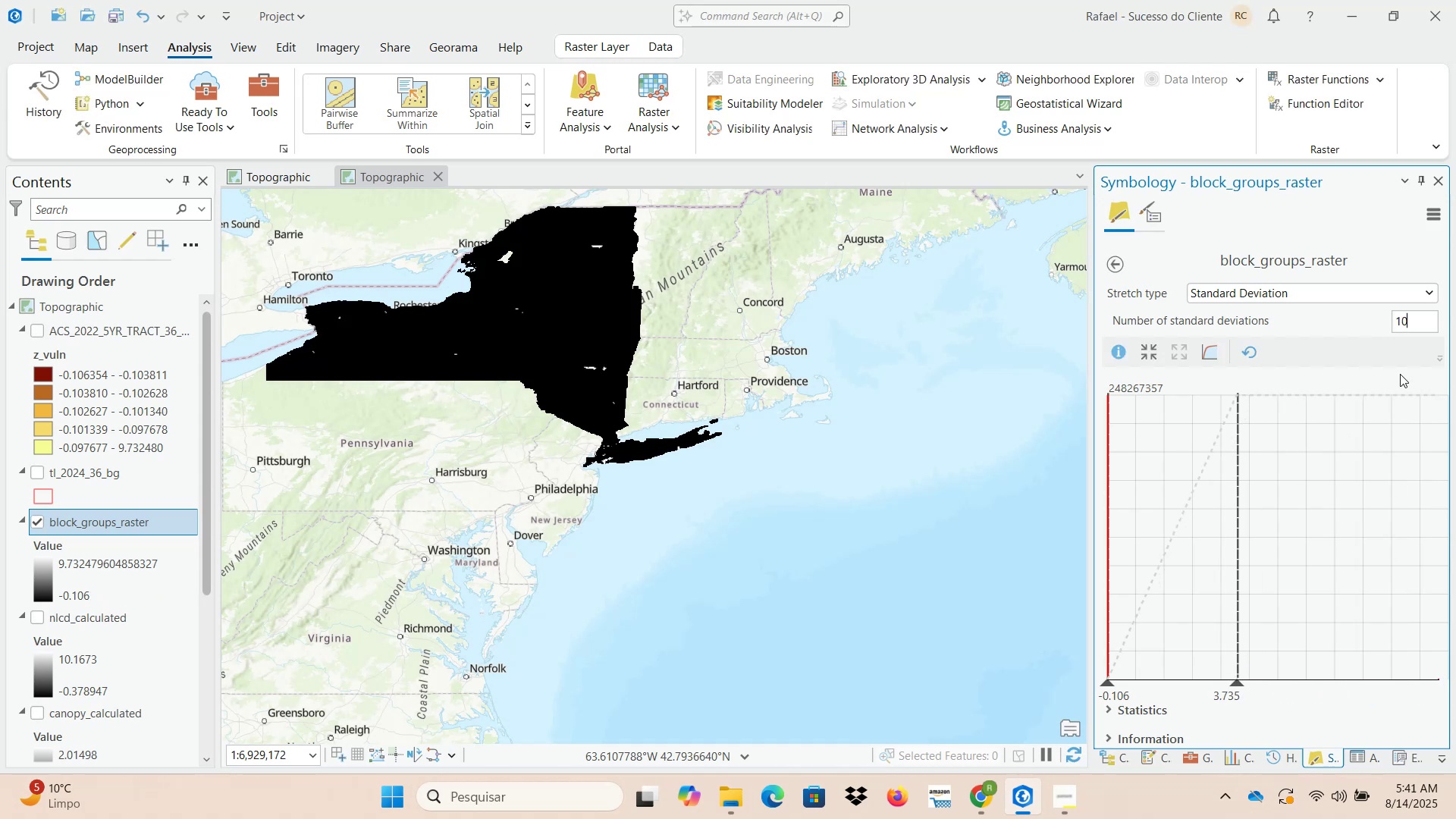 
left_click_drag(start_coordinate=[1417, 335], to_coordinate=[1399, 335])
 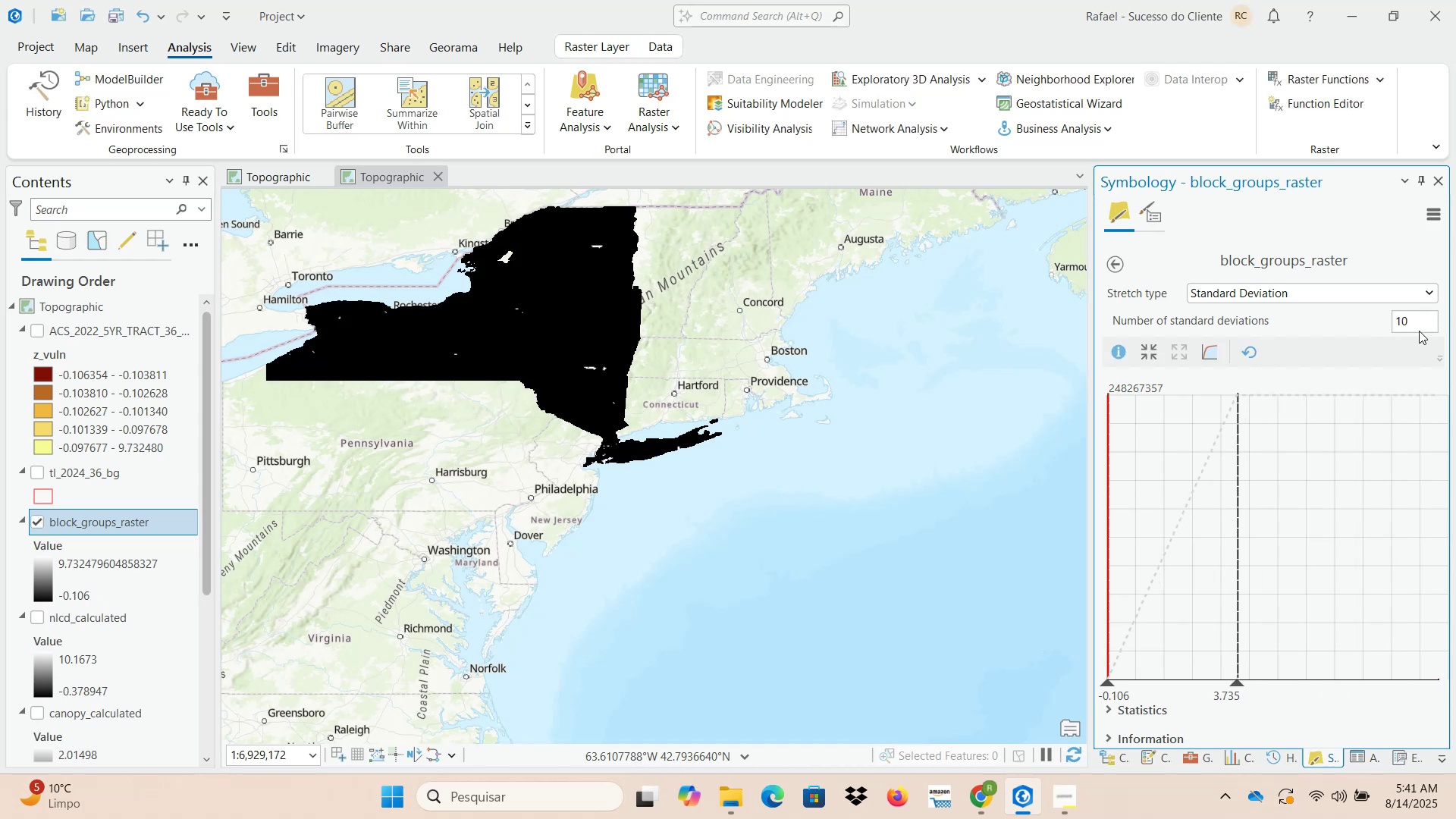 
left_click_drag(start_coordinate=[1414, 328], to_coordinate=[1379, 328])
 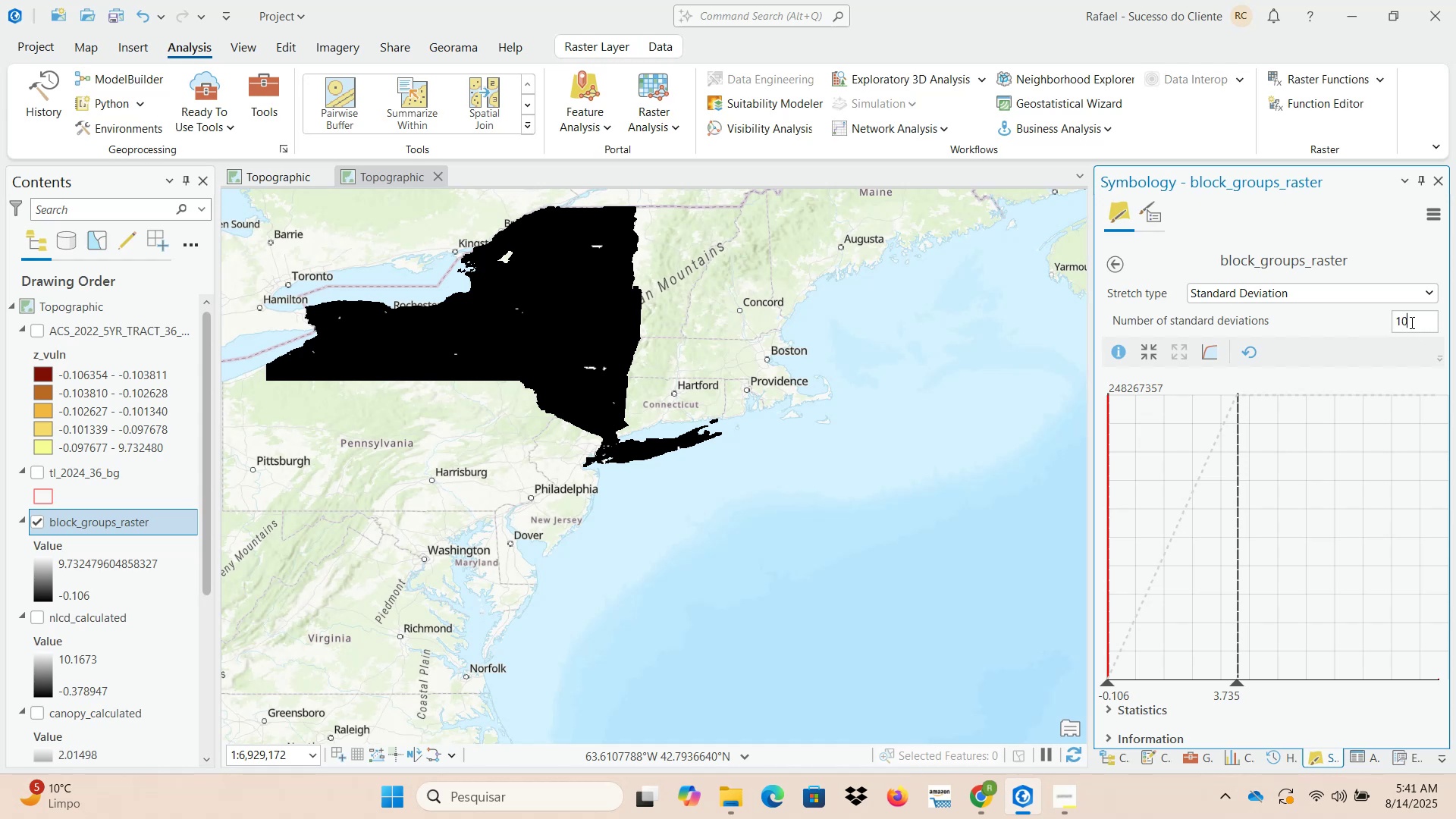 
left_click_drag(start_coordinate=[1421, 319], to_coordinate=[1368, 318])
 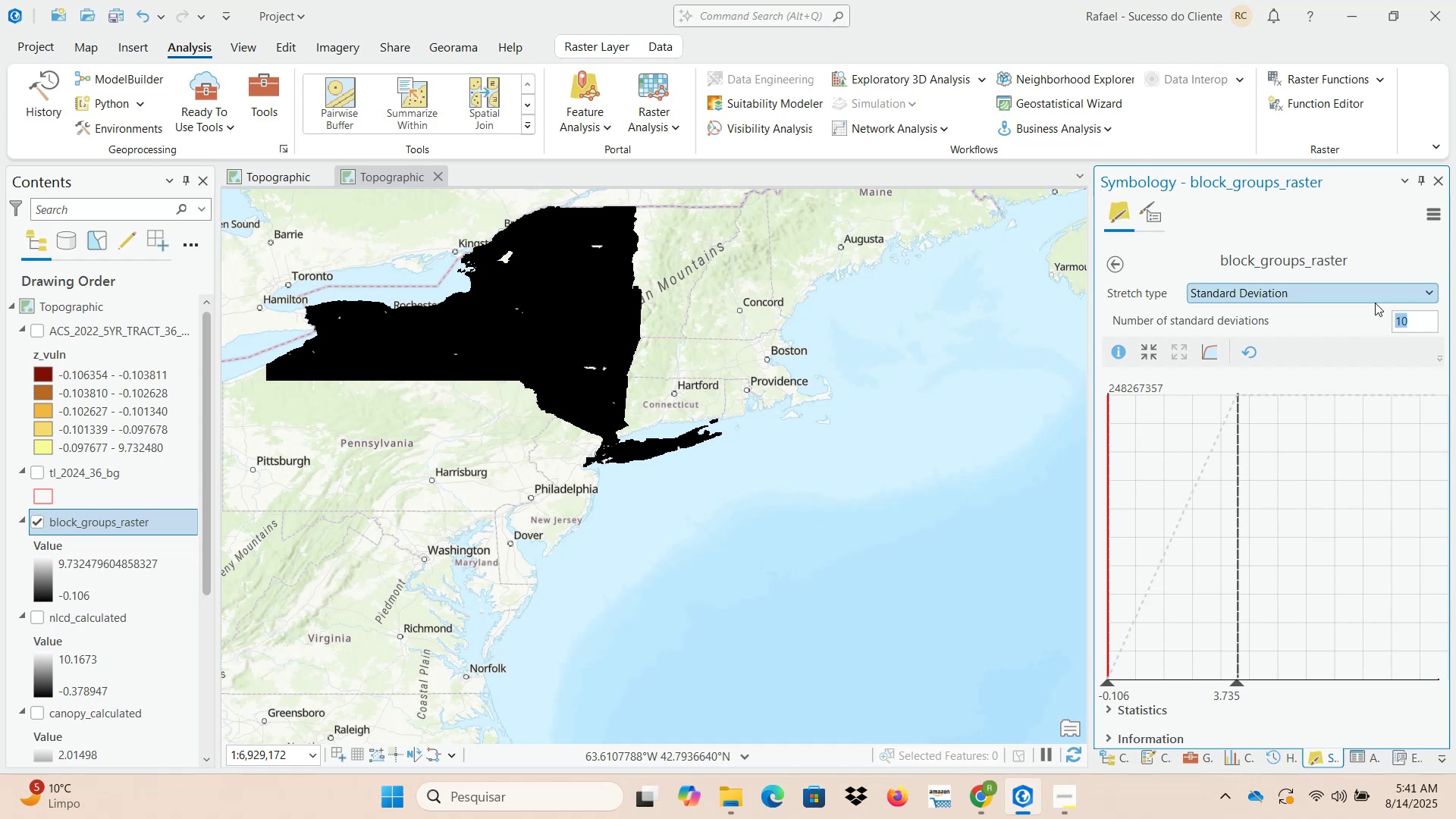 
scroll: coordinate [1158, 720], scroll_direction: down, amount: 2.0
 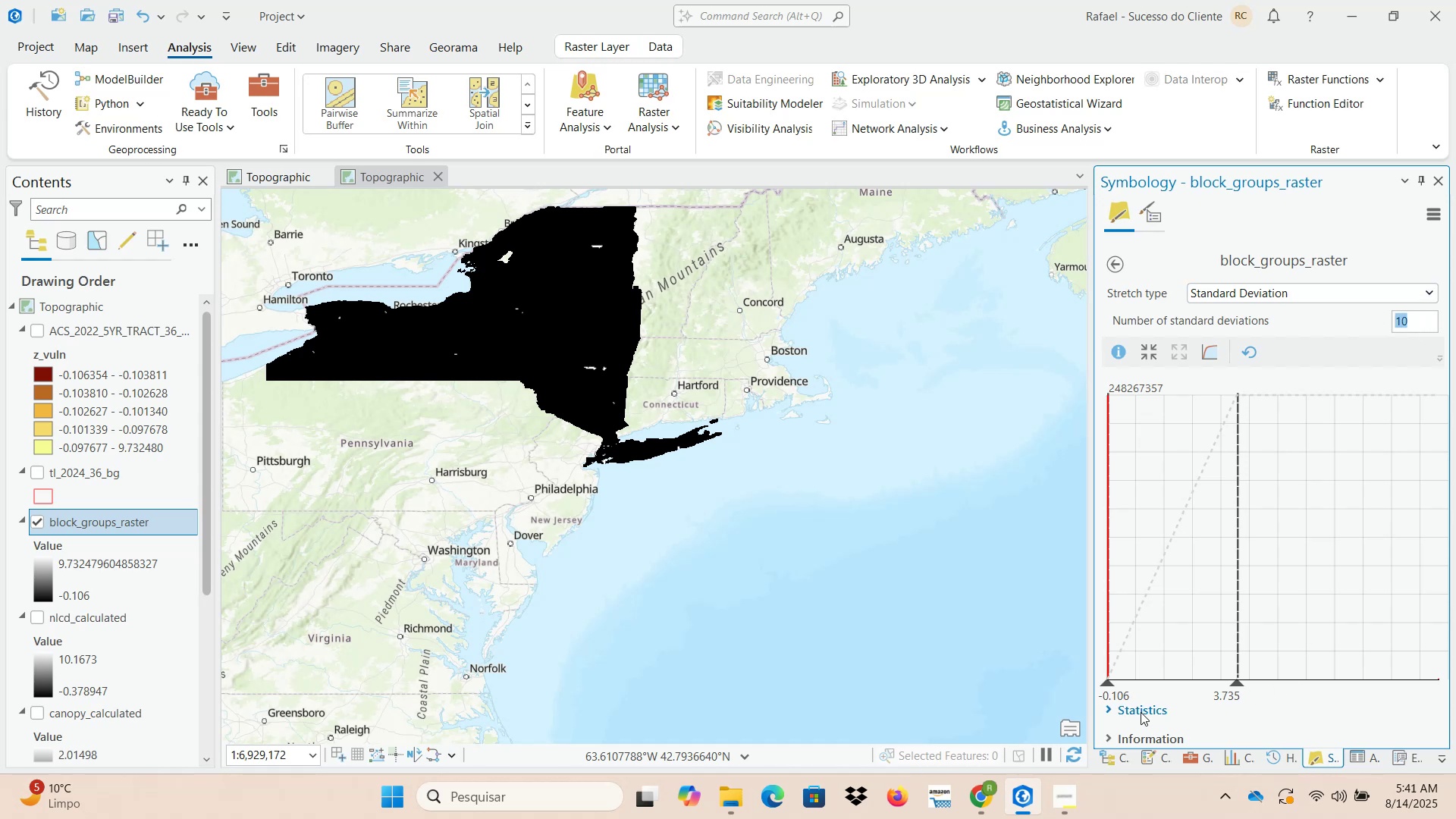 
left_click([1138, 708])
 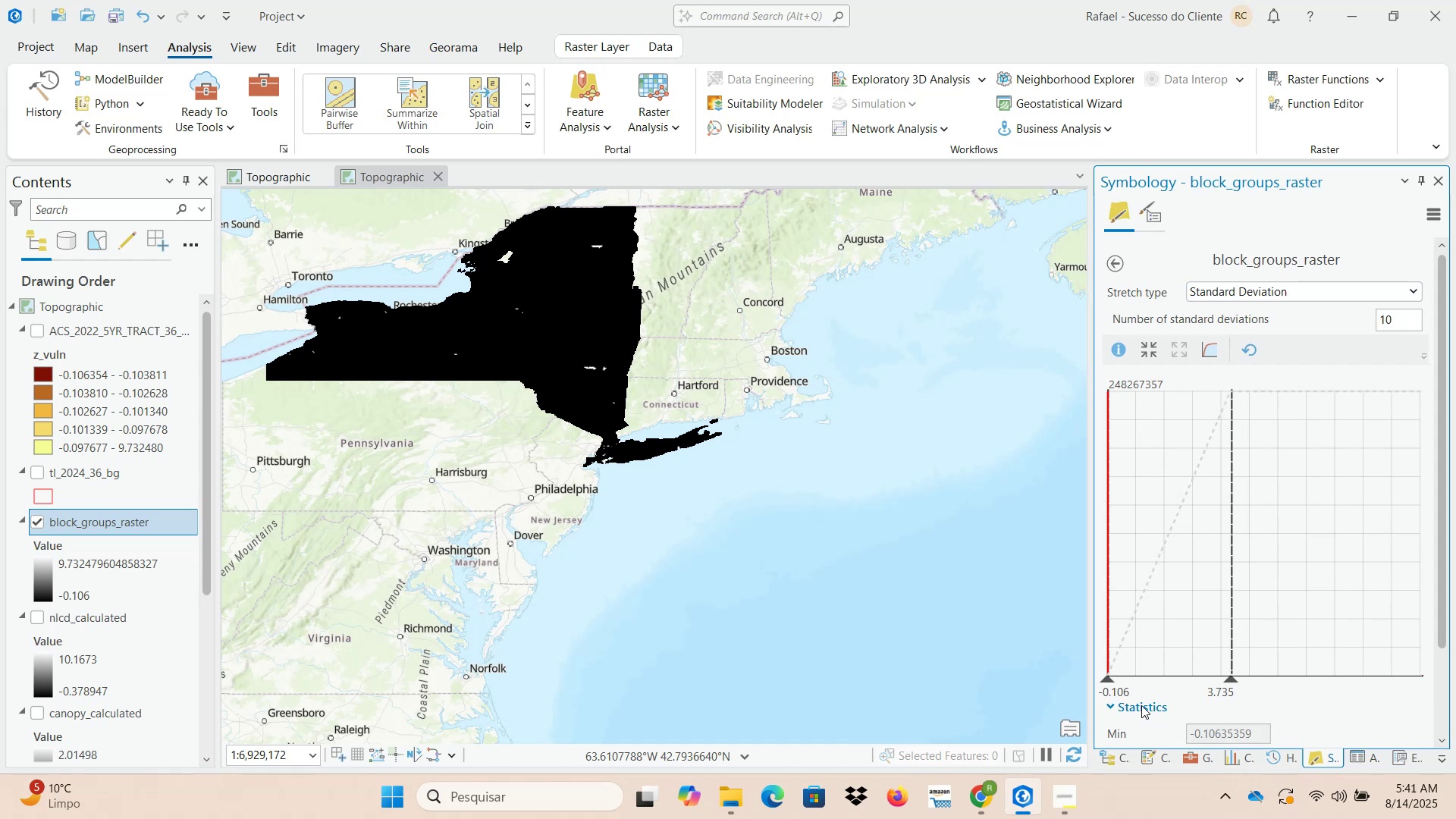 
scroll: coordinate [1151, 704], scroll_direction: down, amount: 2.0
 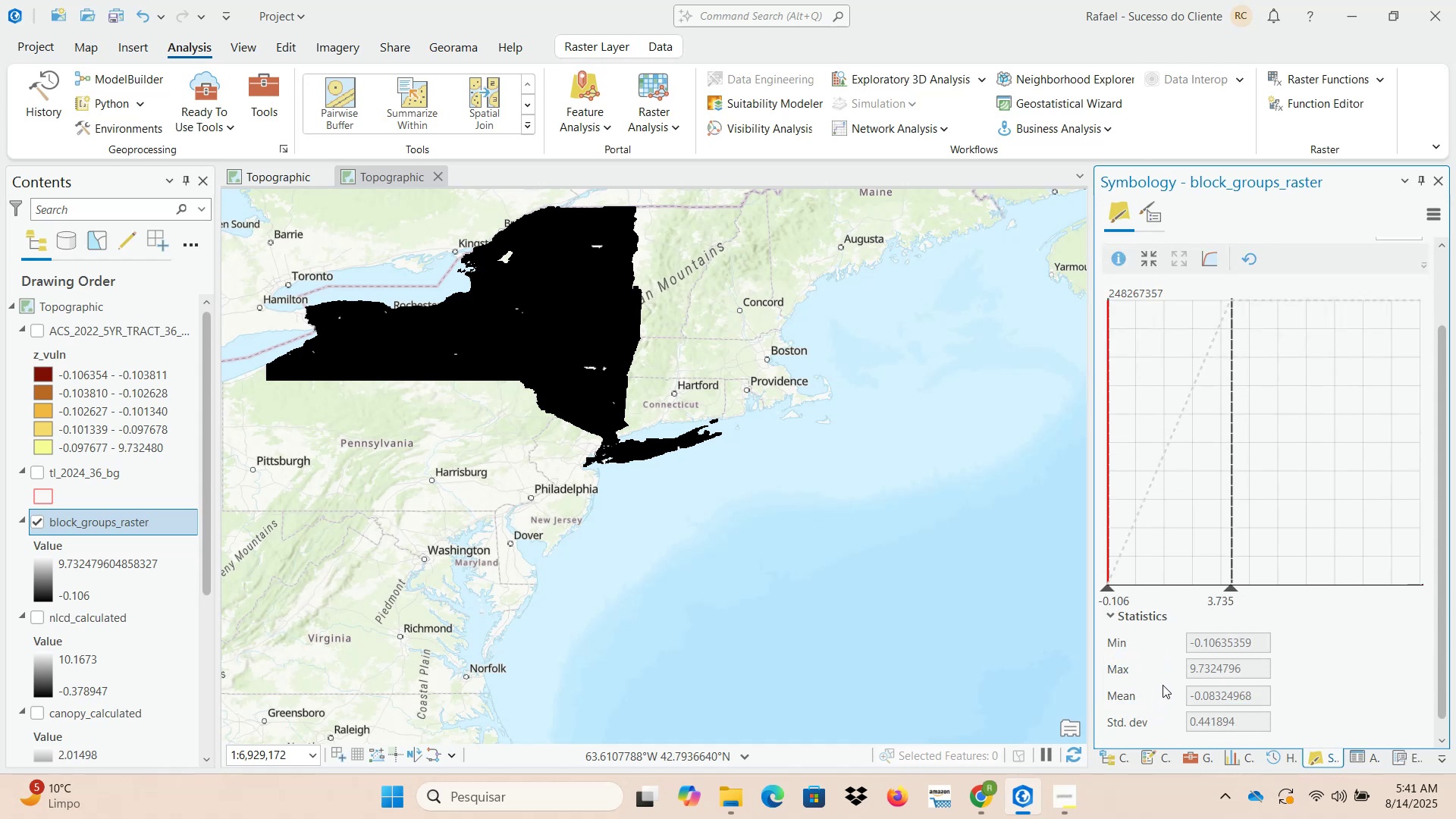 
scroll: coordinate [1143, 683], scroll_direction: up, amount: 3.0
 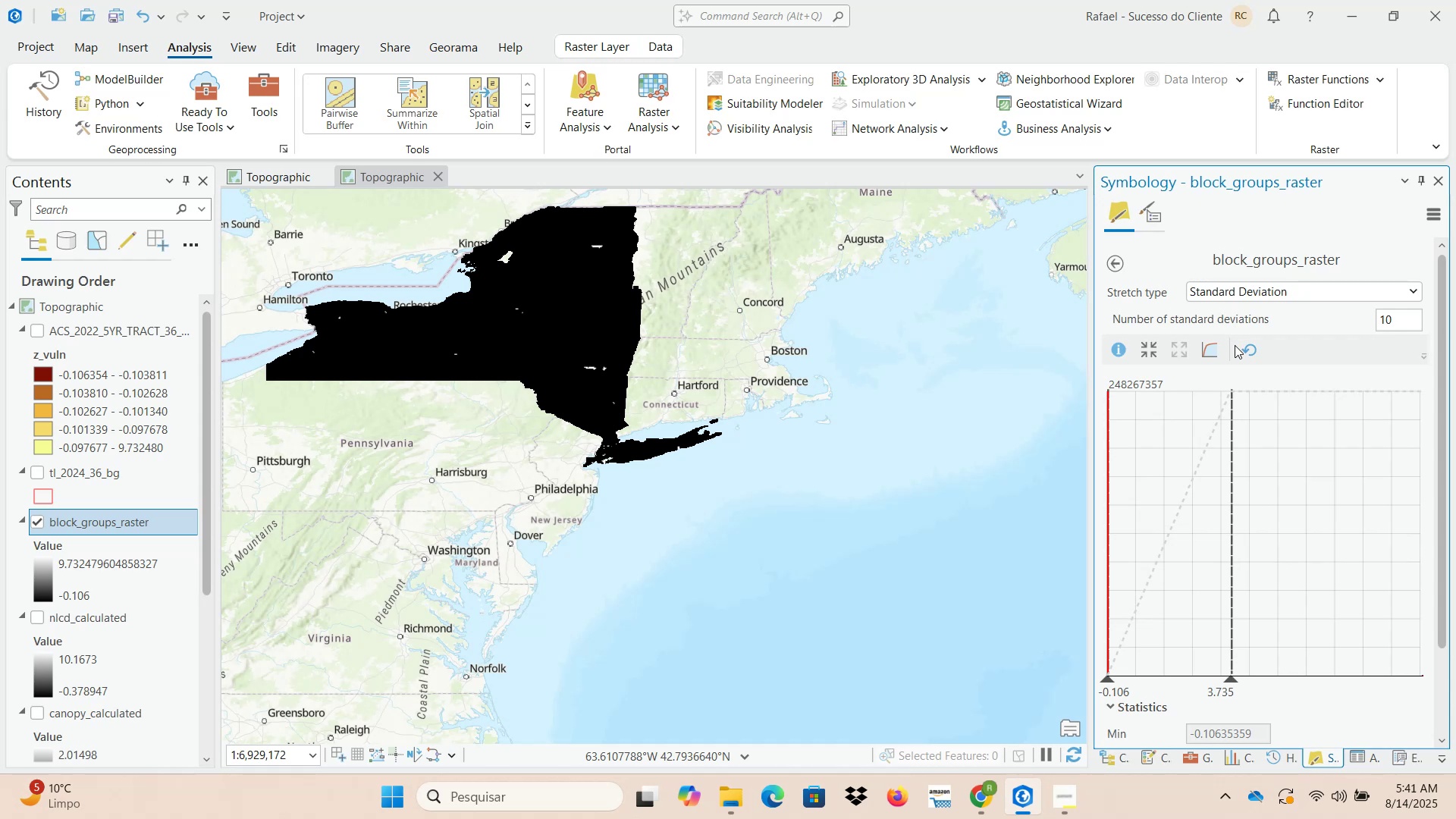 
left_click([1247, 350])
 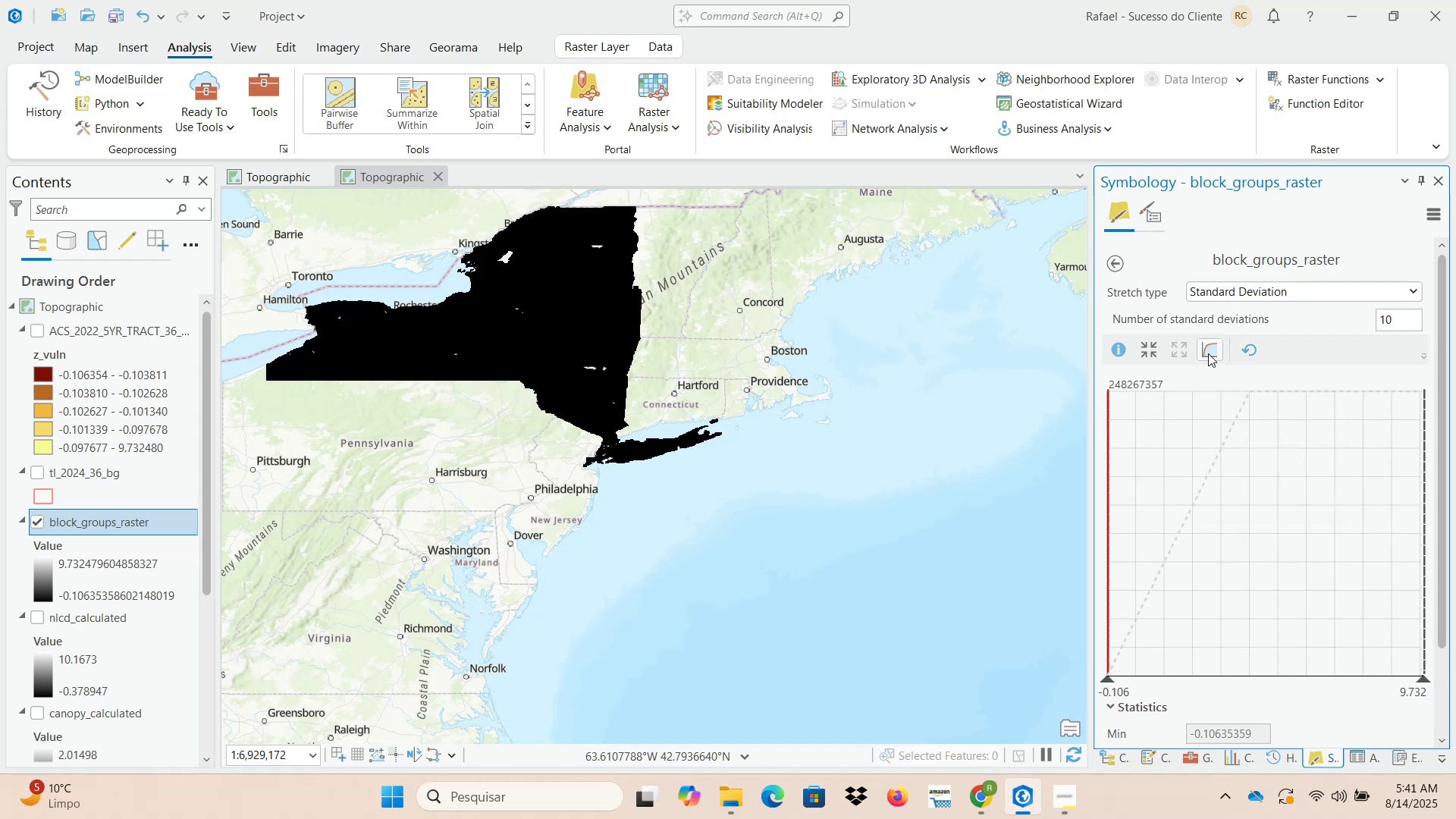 
left_click([1208, 353])
 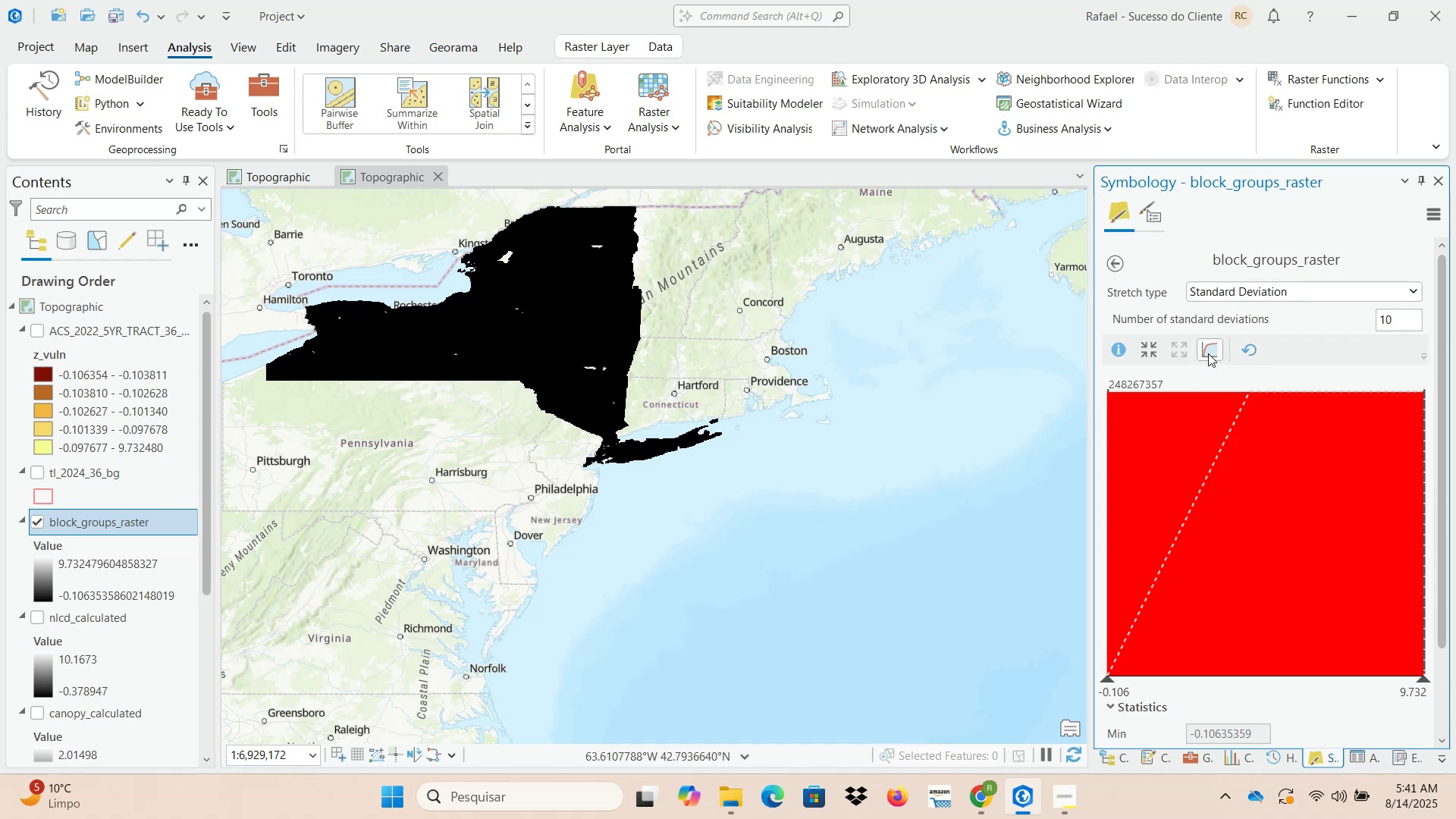 
left_click([1208, 353])
 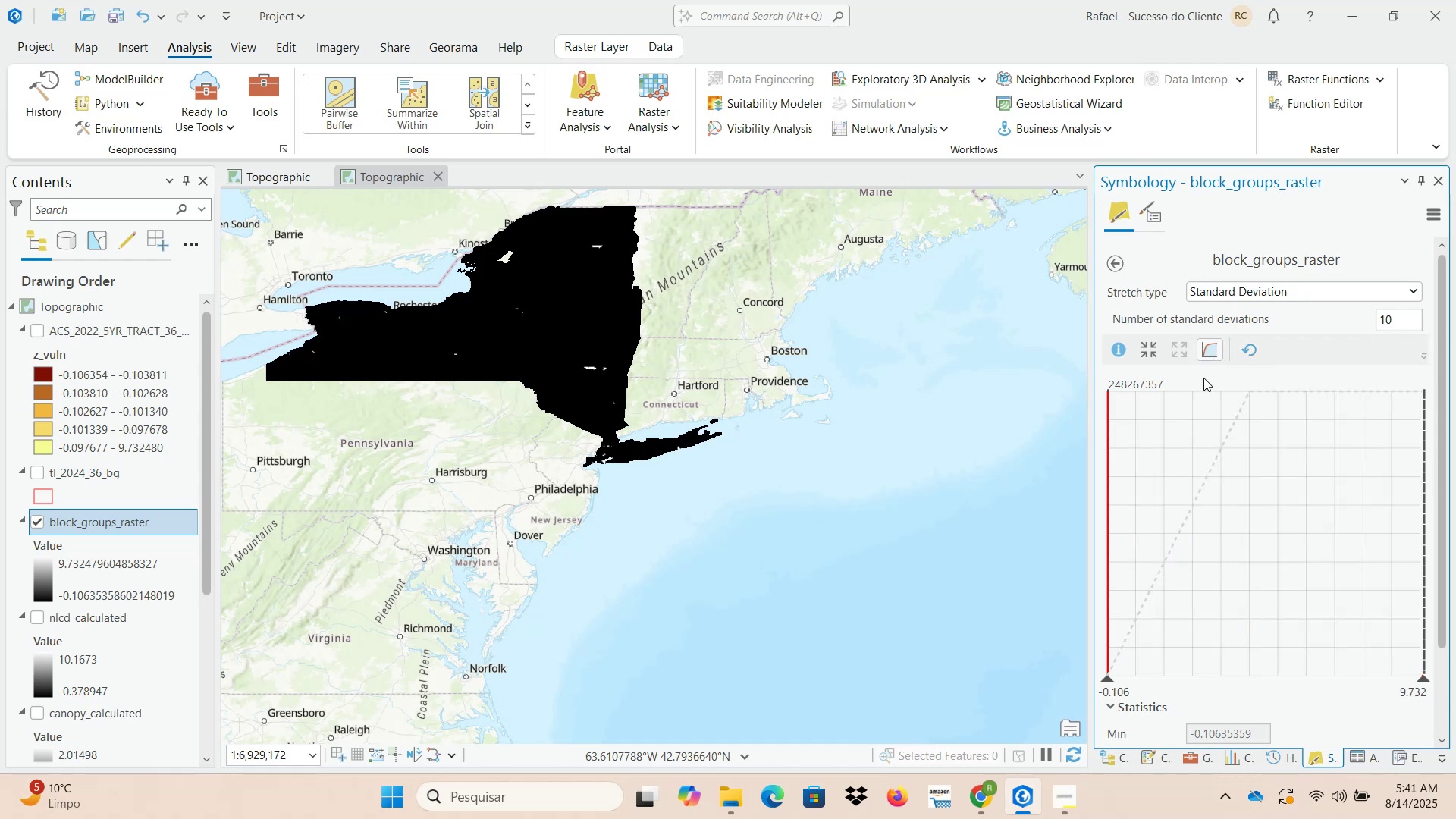 
left_click_drag(start_coordinate=[1108, 678], to_coordinate=[1115, 678])
 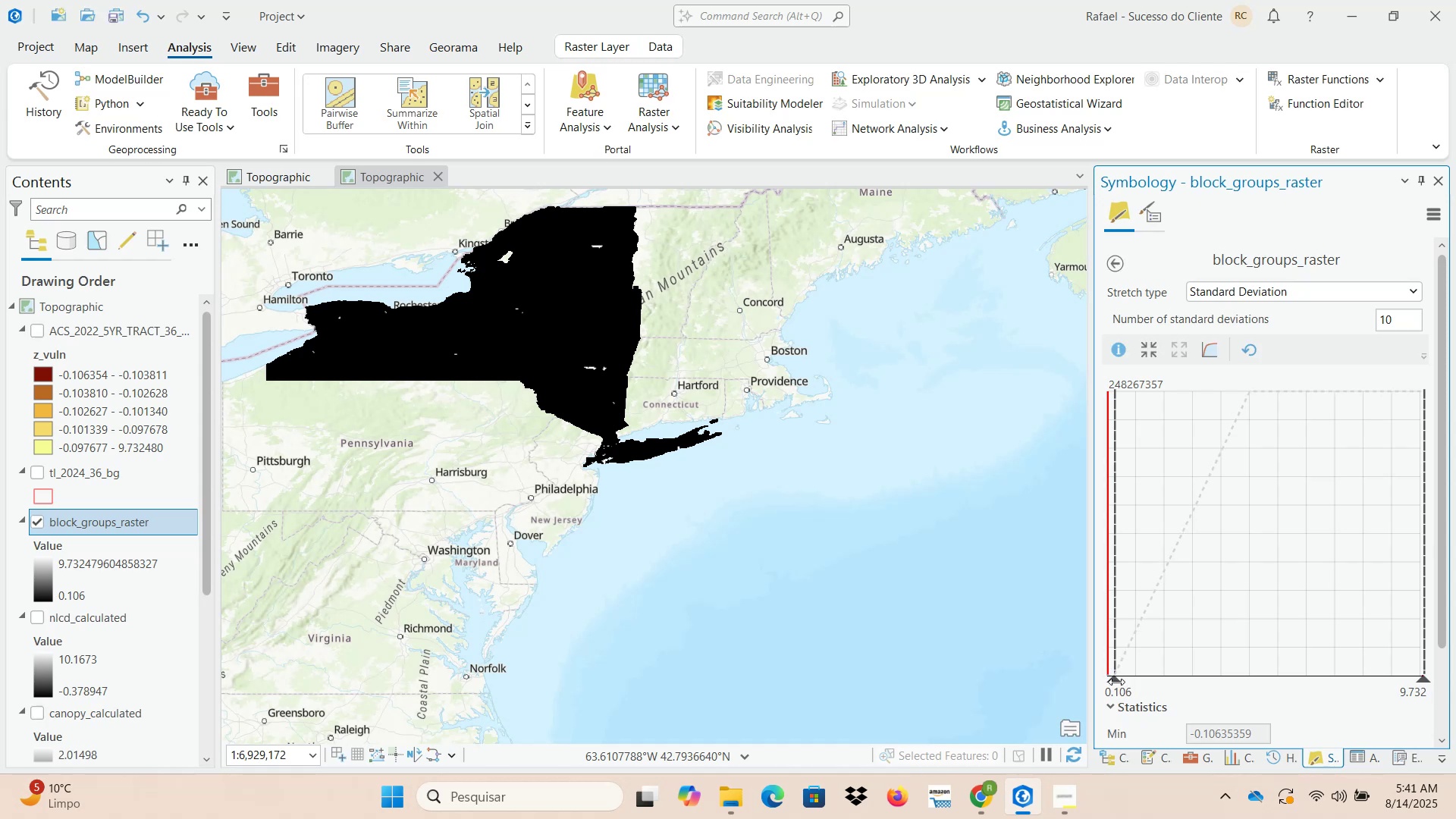 
left_click_drag(start_coordinate=[1116, 682], to_coordinate=[1100, 679])
 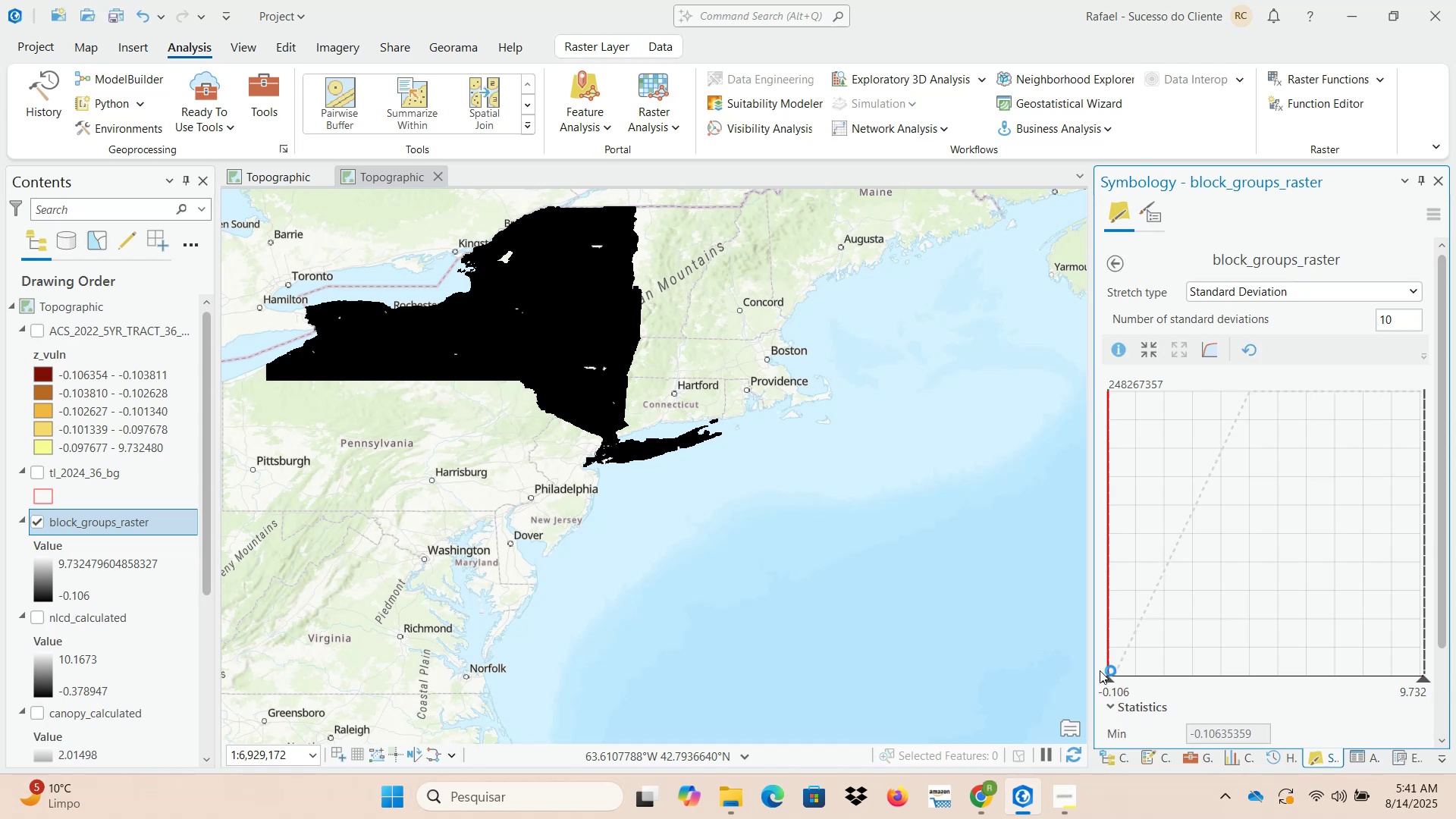 
scroll: coordinate [1114, 645], scroll_direction: up, amount: 7.0
 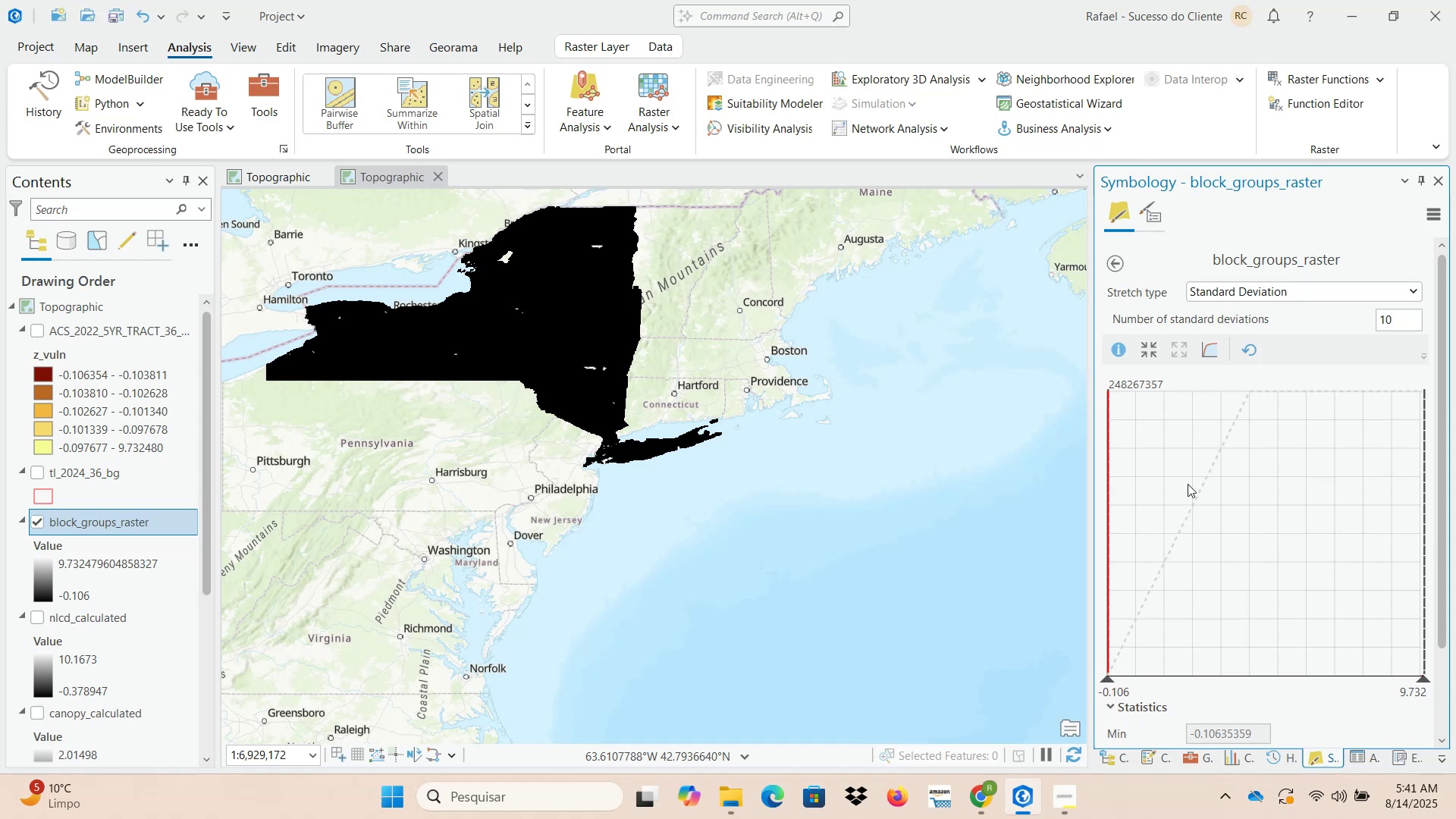 
left_click_drag(start_coordinate=[1211, 448], to_coordinate=[1242, 457])
 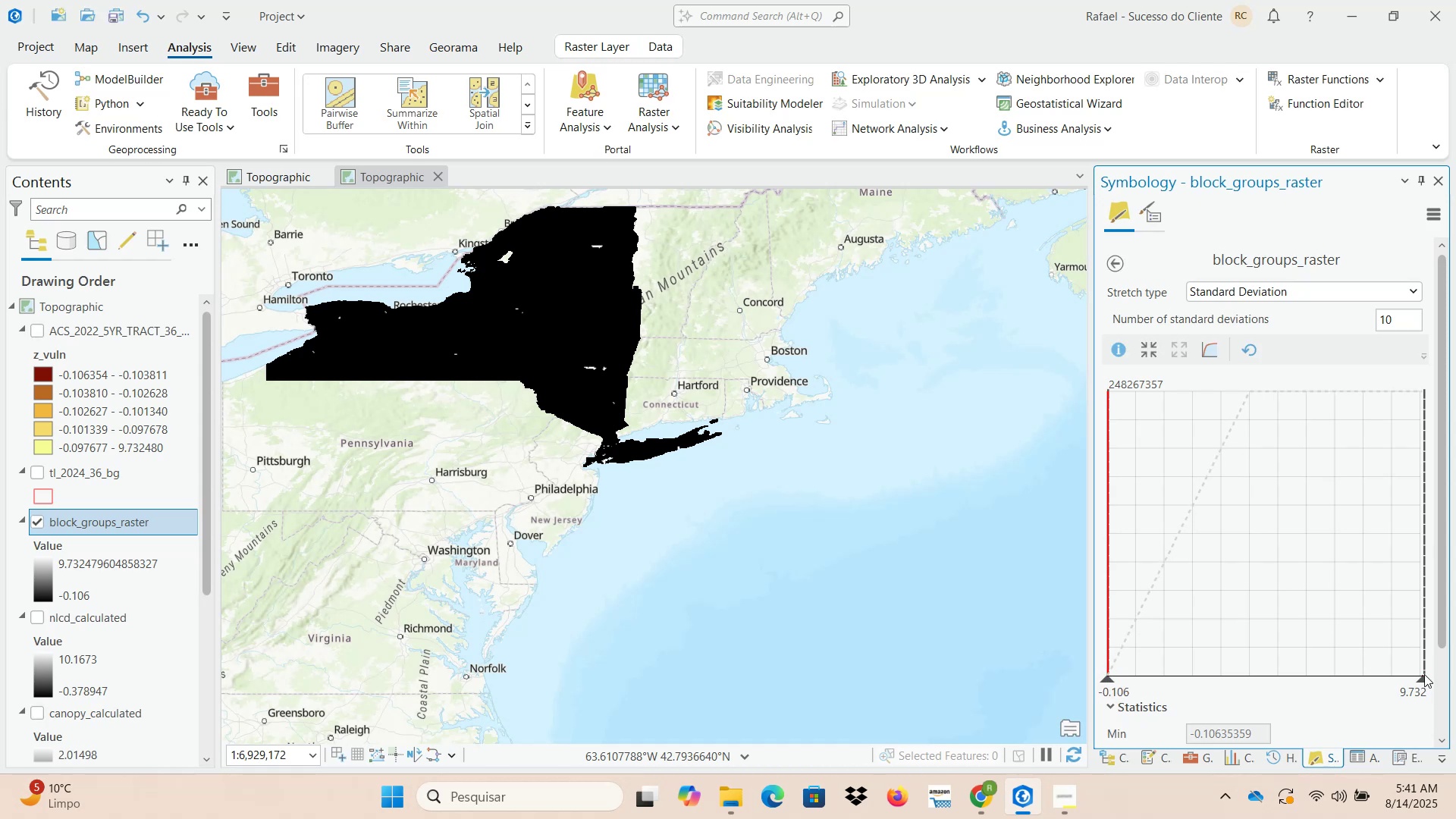 
left_click_drag(start_coordinate=[1423, 680], to_coordinate=[1109, 682])
 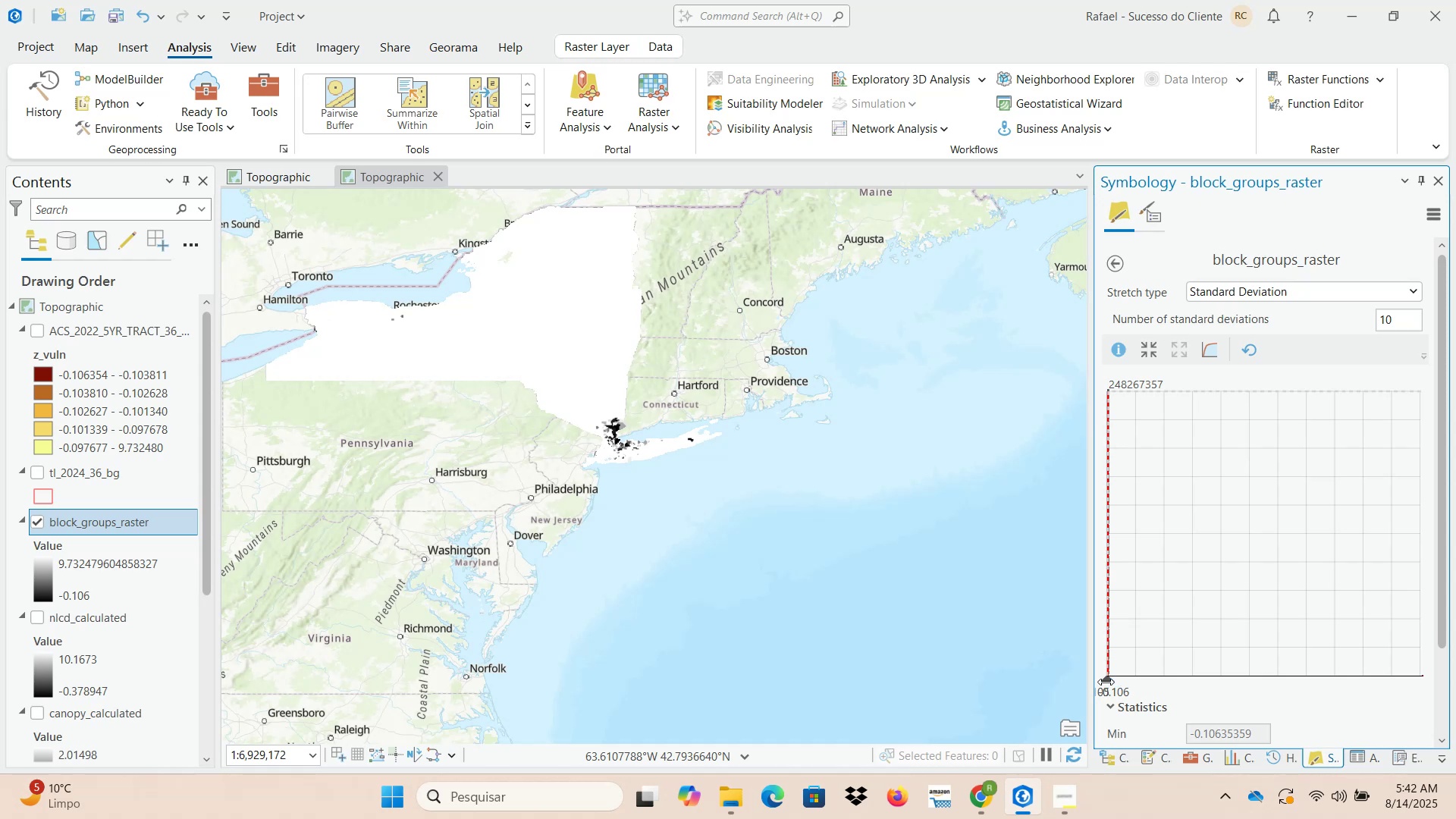 
scroll: coordinate [629, 424], scroll_direction: up, amount: 2.0
 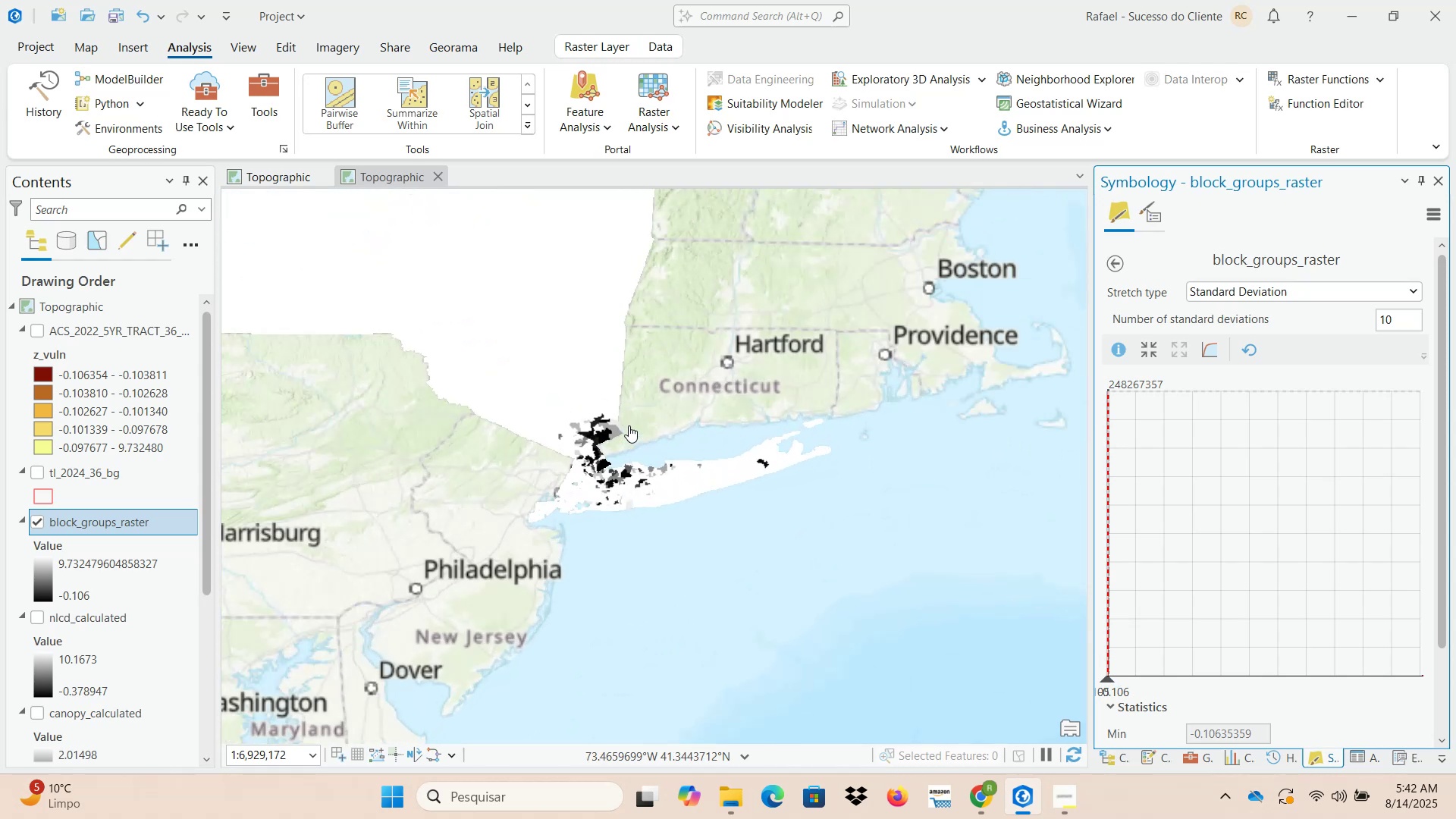 
left_click_drag(start_coordinate=[626, 443], to_coordinate=[819, 497])
 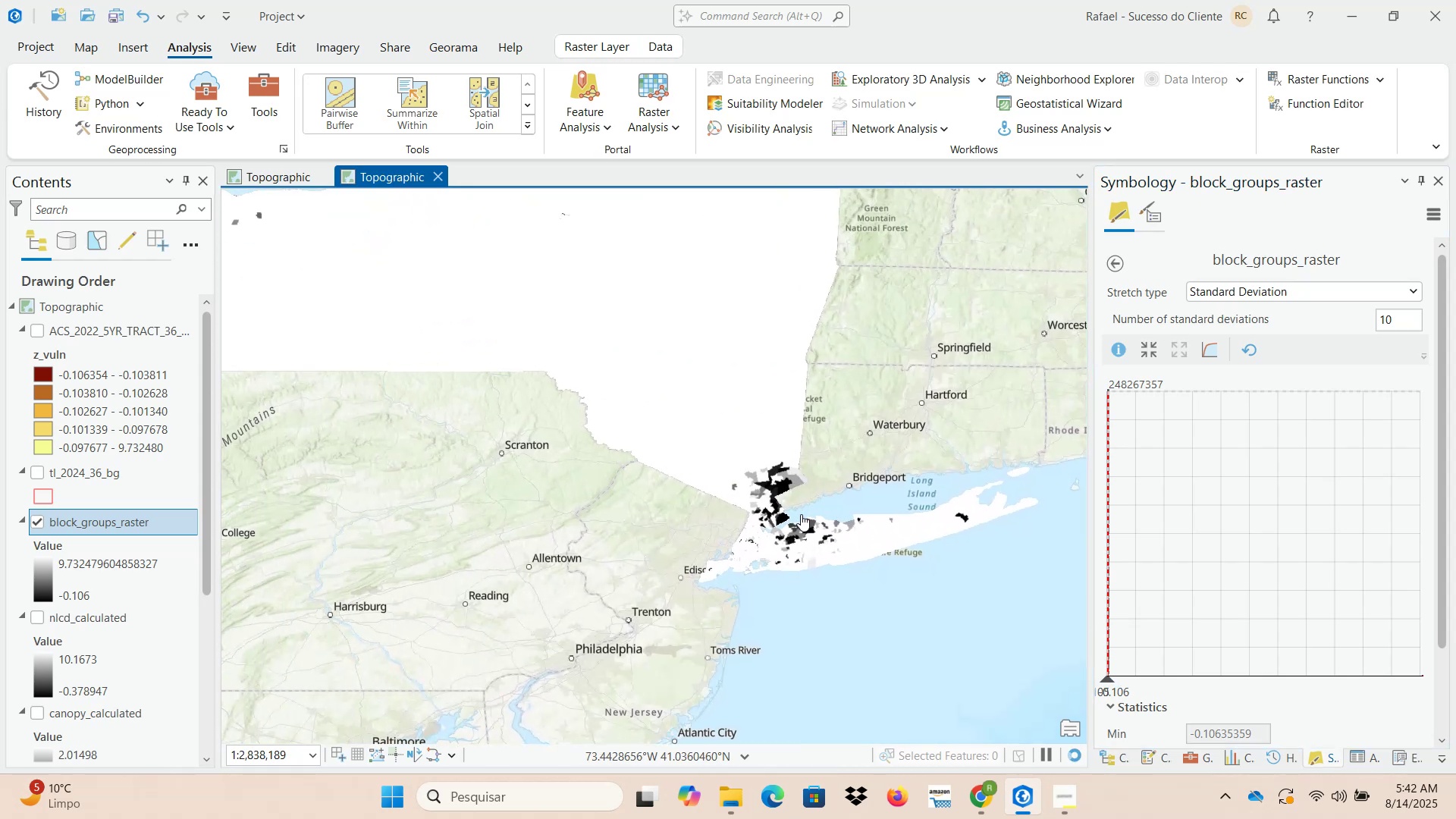 
scroll: coordinate [762, 532], scroll_direction: up, amount: 2.0
 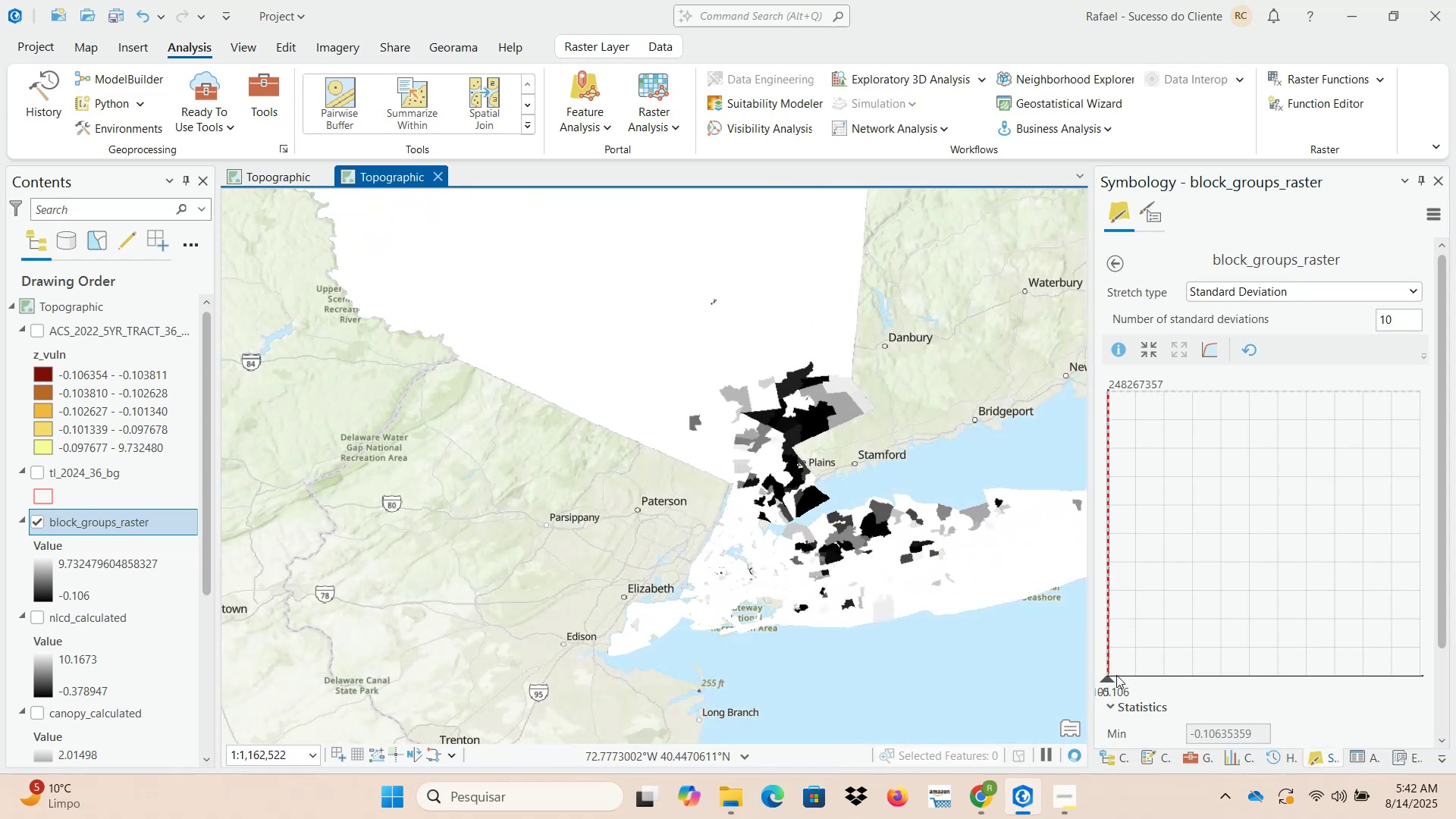 
left_click_drag(start_coordinate=[1108, 678], to_coordinate=[1090, 678])
 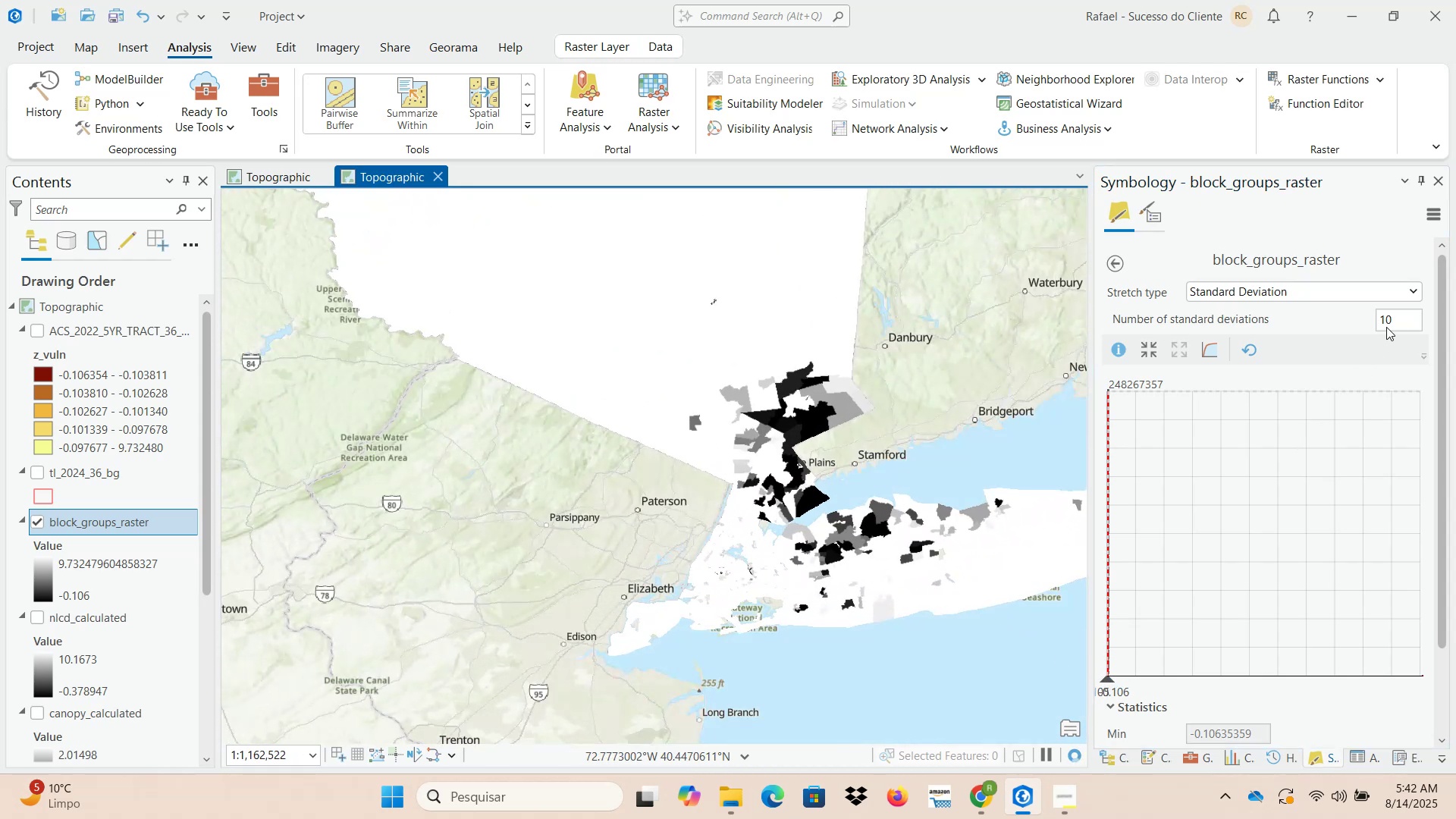 
left_click_drag(start_coordinate=[1398, 322], to_coordinate=[1361, 321])
 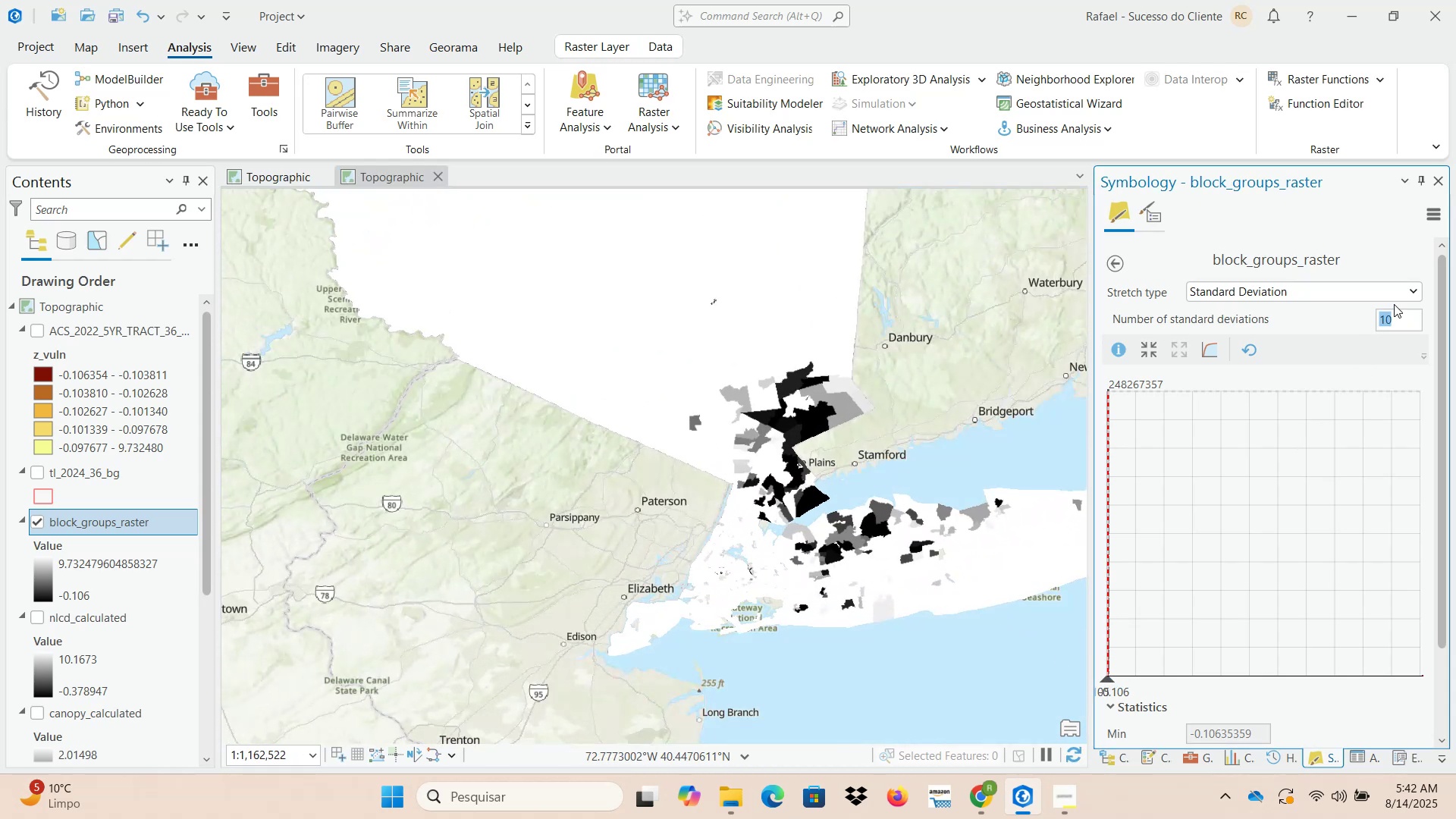 
key(Numpad3)
 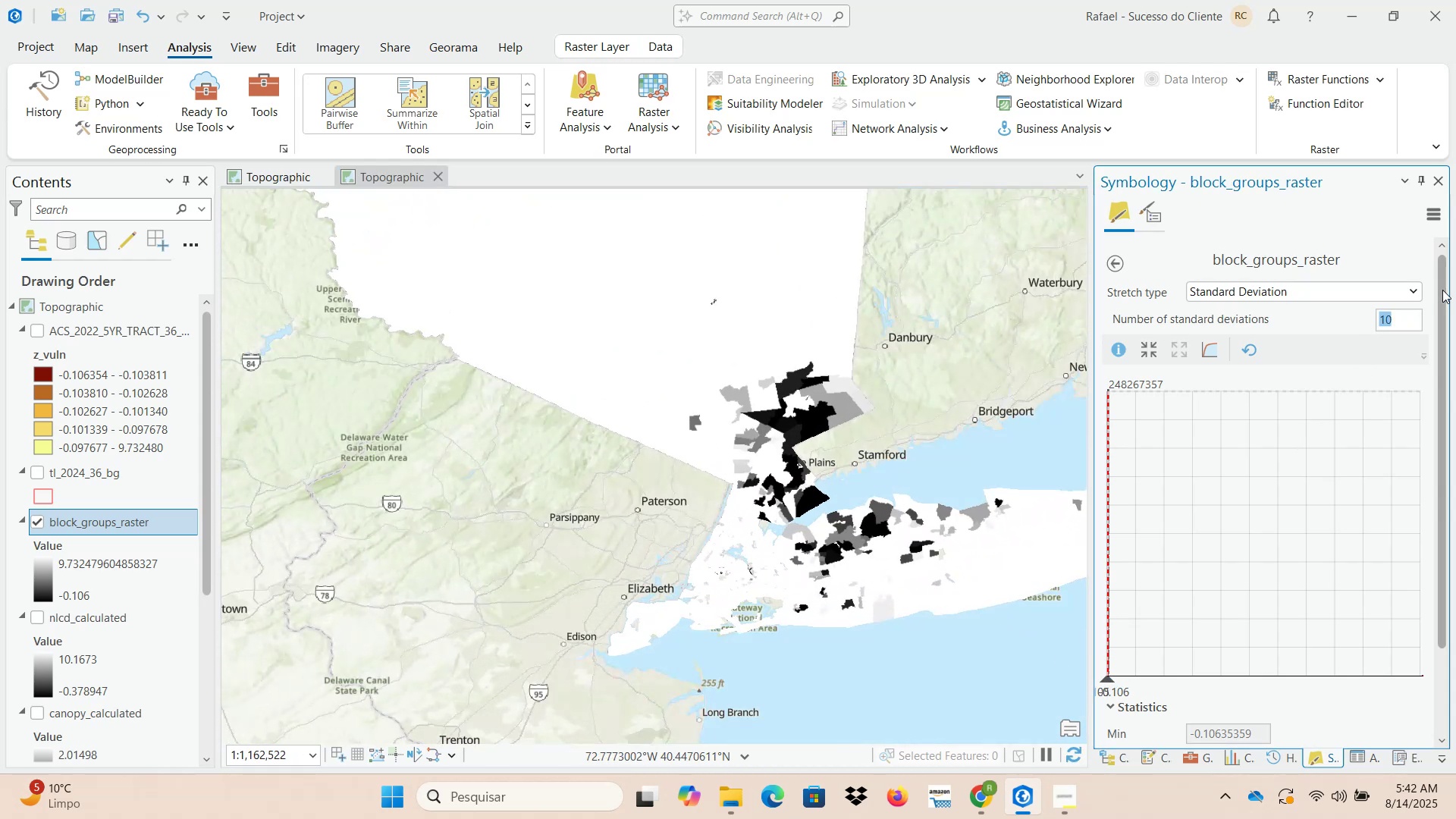 
key(Numpad0)
 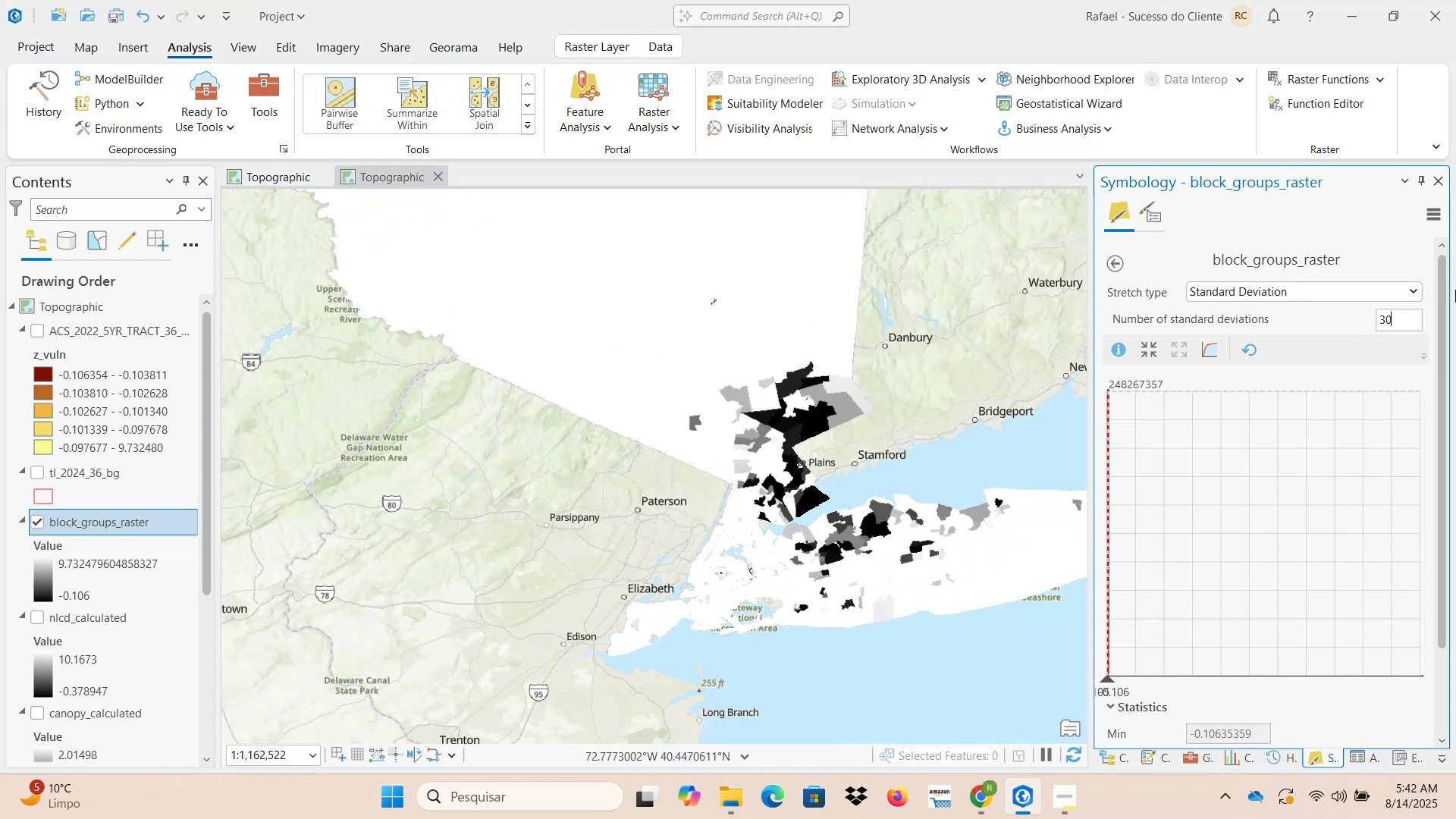 
key(NumpadEnter)
 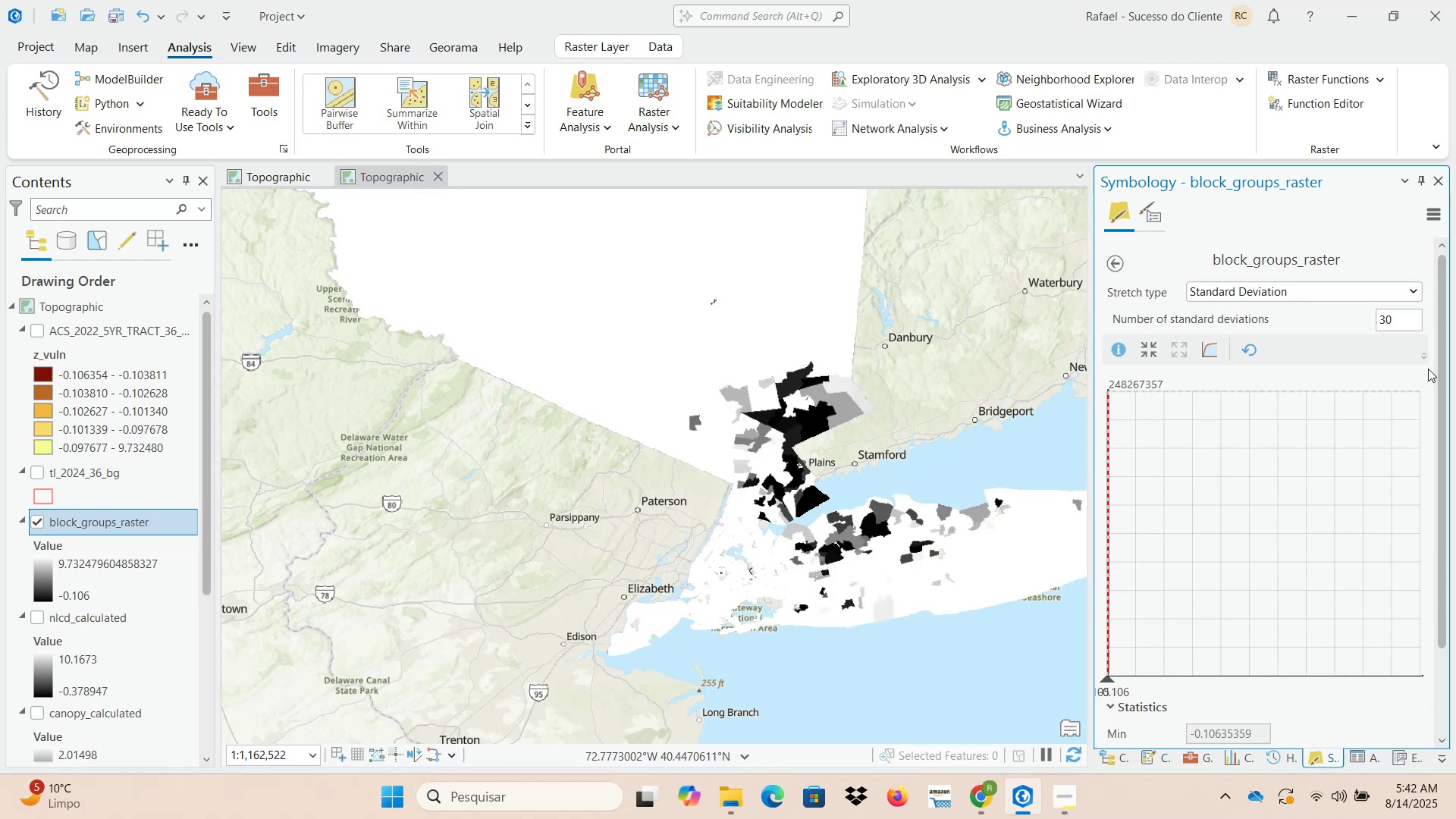 
left_click_drag(start_coordinate=[1401, 322], to_coordinate=[1344, 306])
 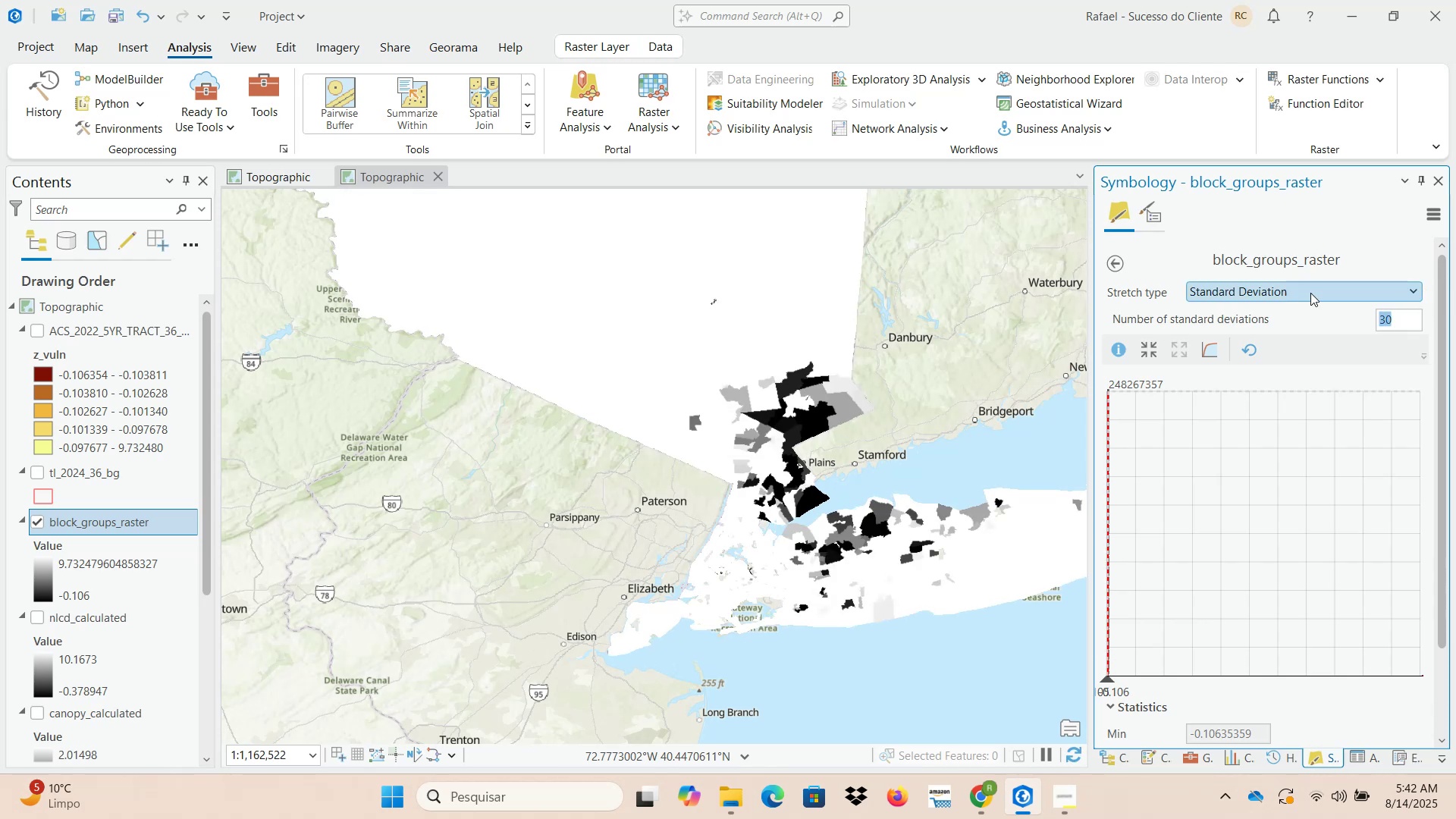 
key(Numpad1)
 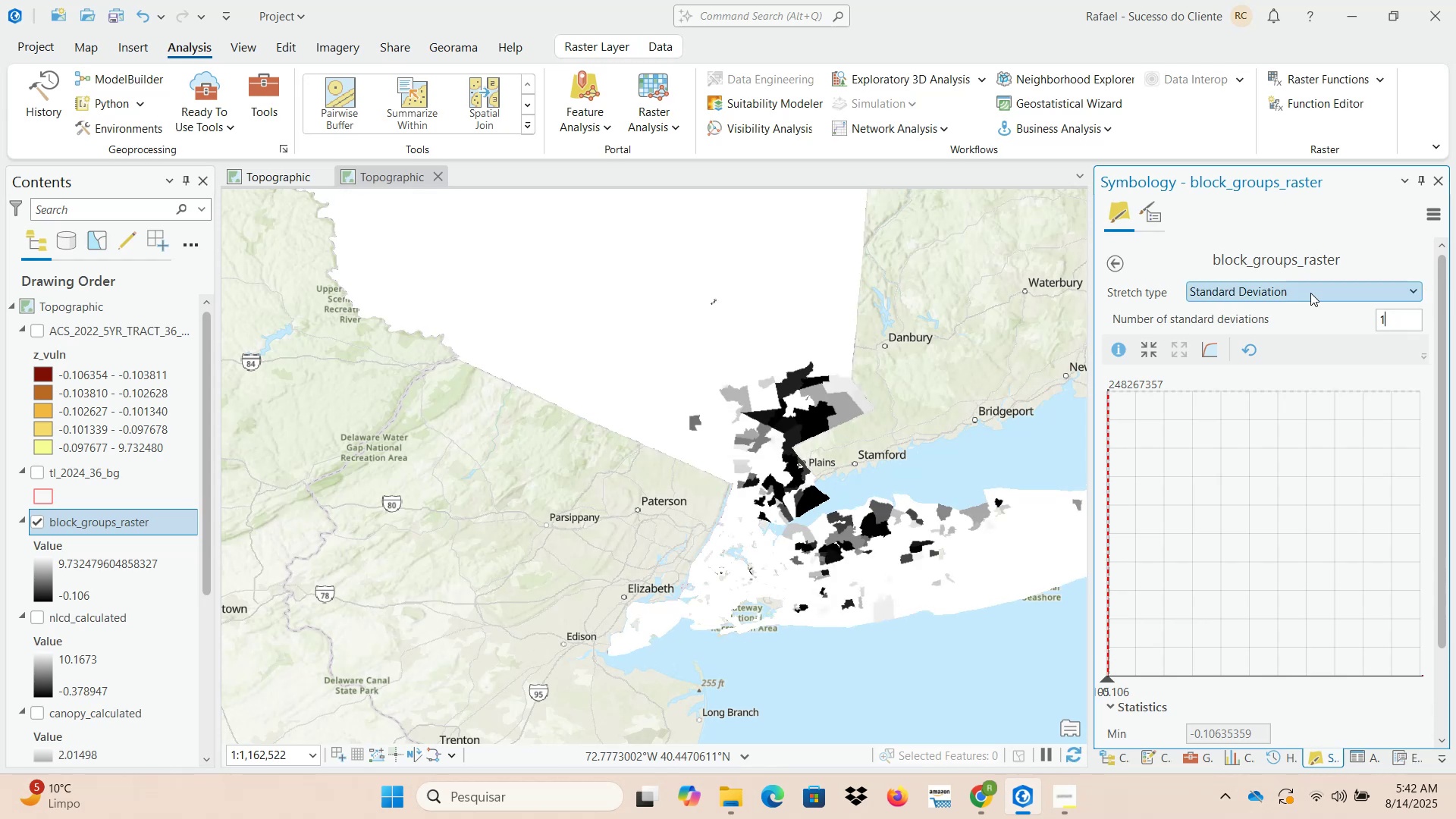 
key(Numpad0)
 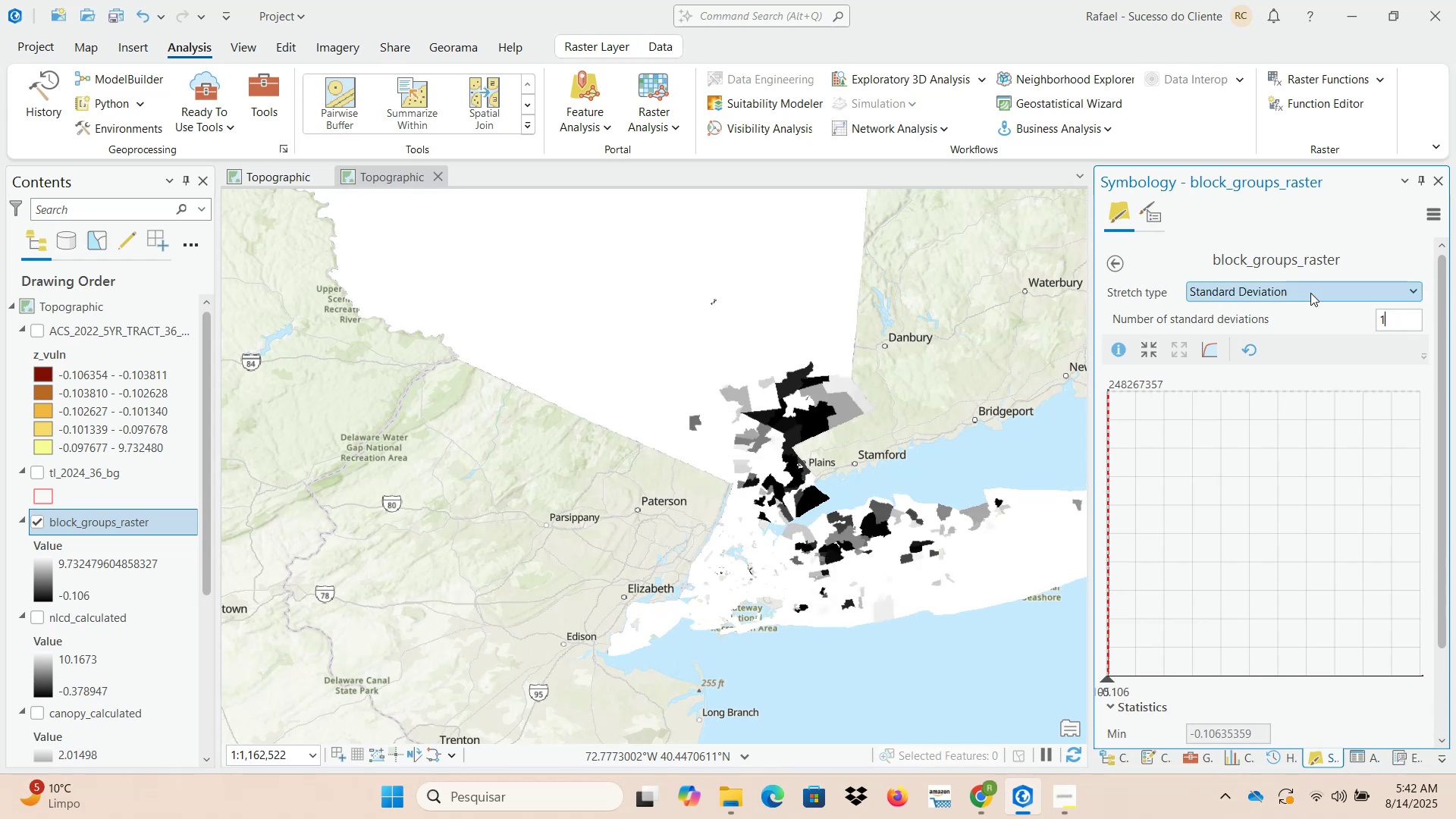 
key(Numpad0)
 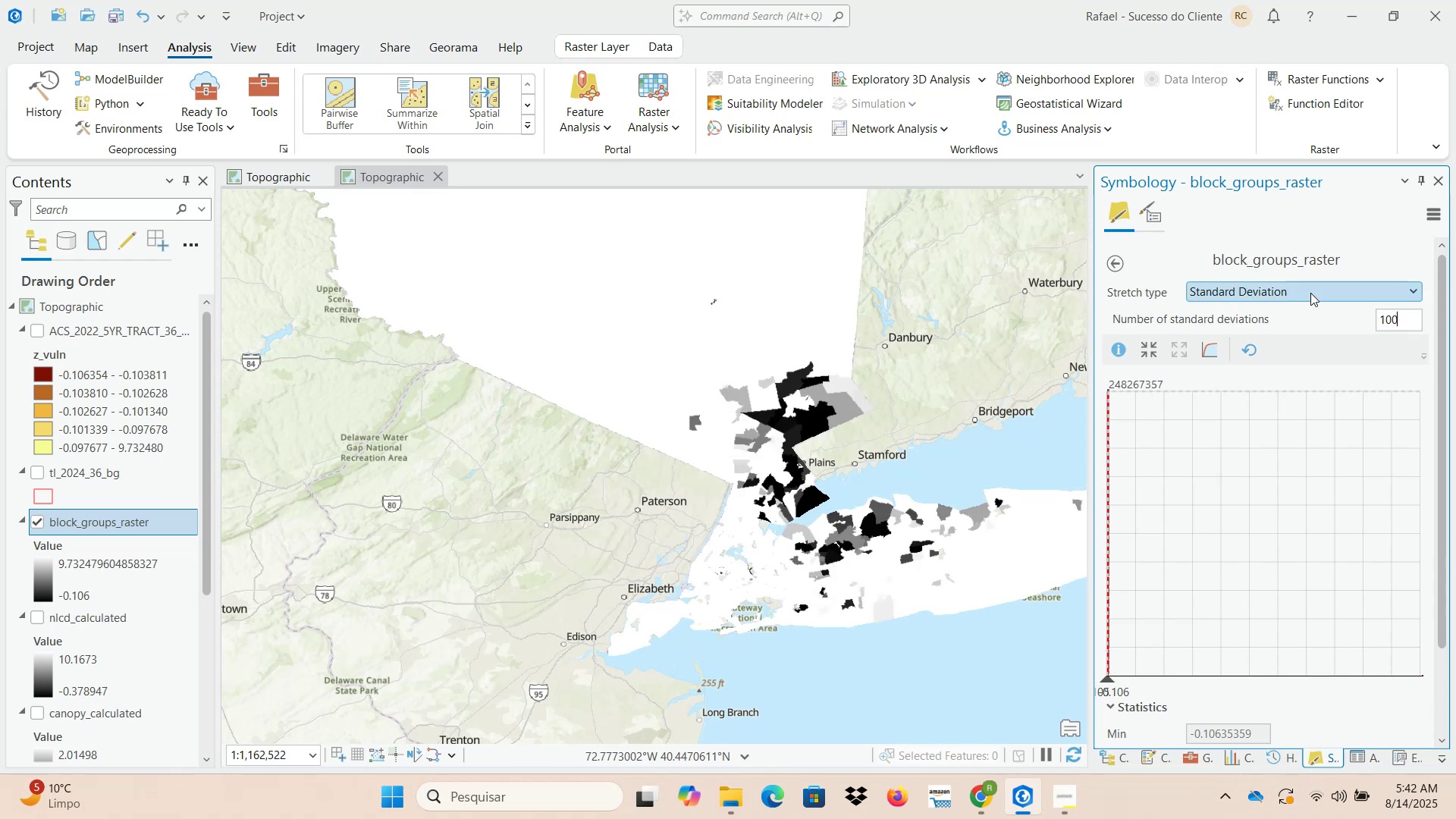 
key(NumpadEnter)
 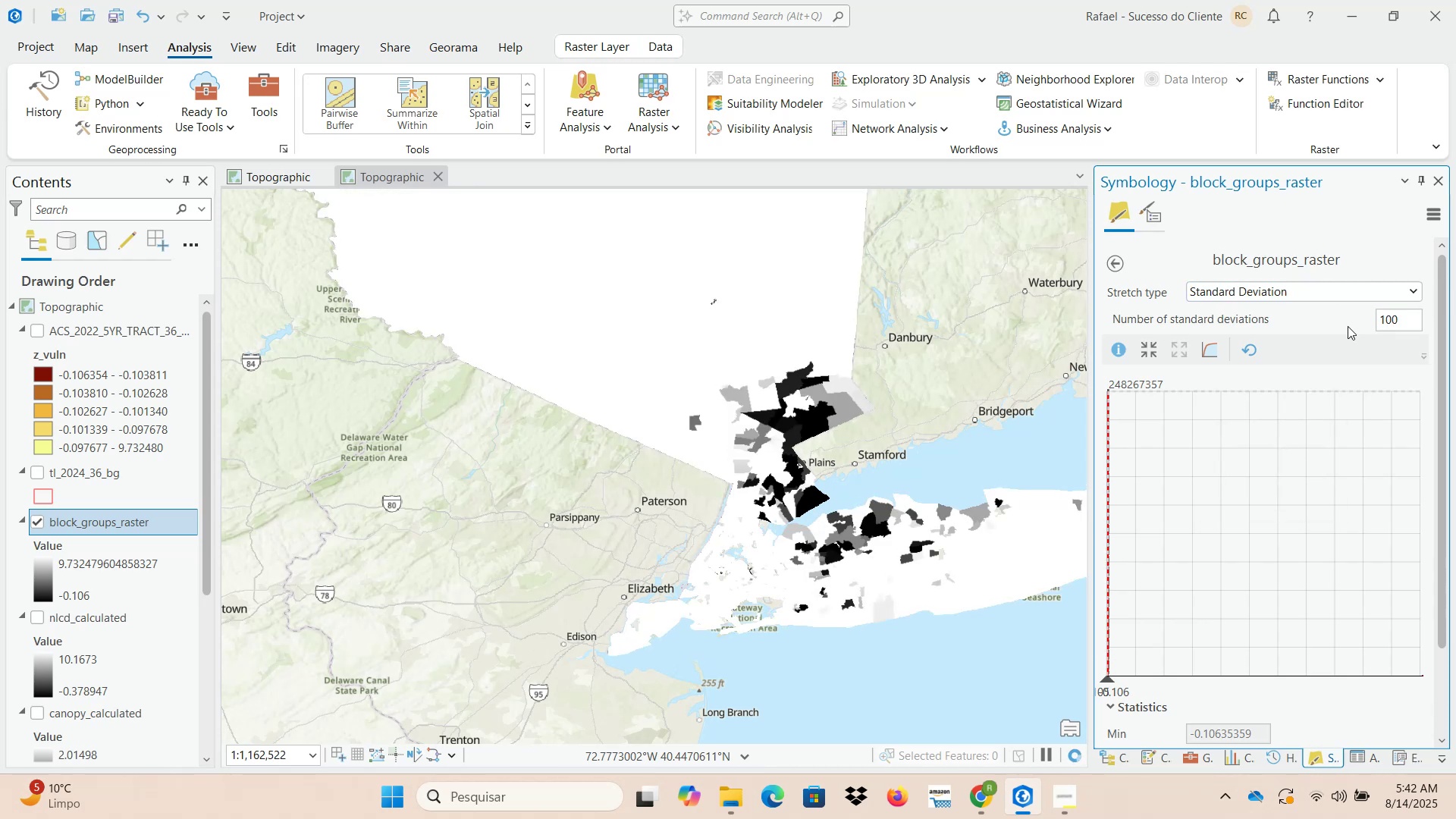 
left_click_drag(start_coordinate=[1406, 321], to_coordinate=[1355, 321])
 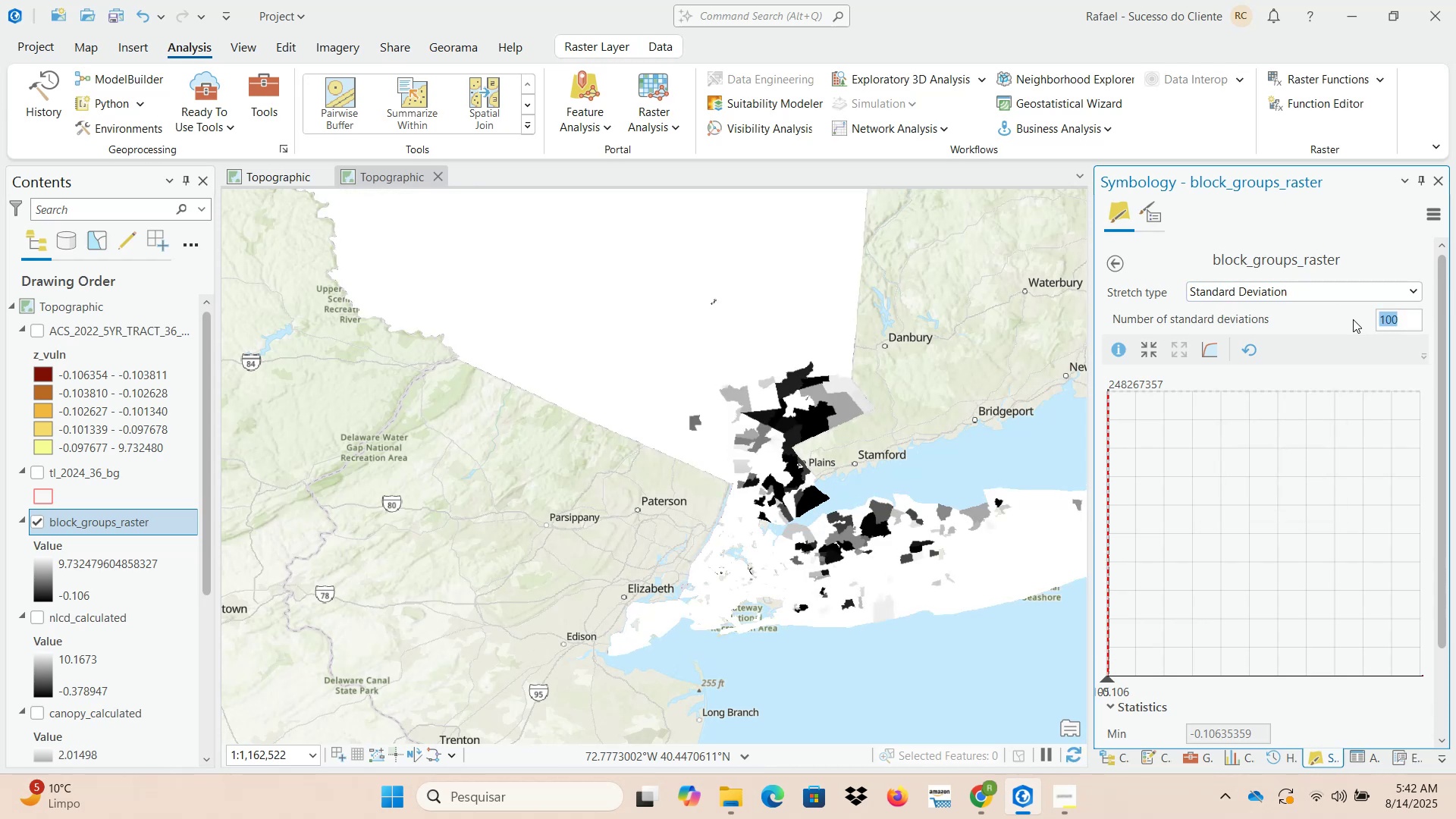 
key(Numpad1)
 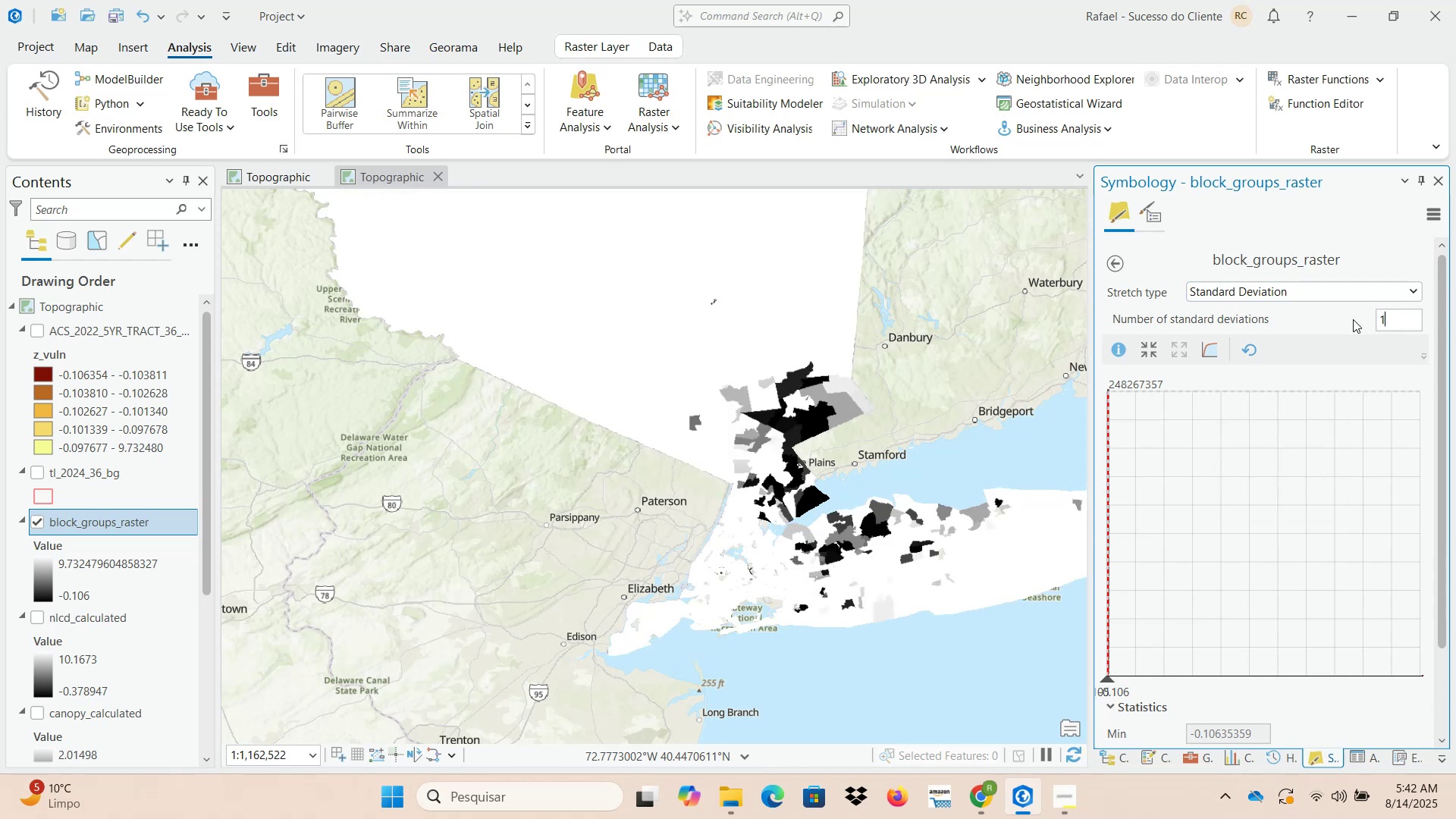 
key(Numpad0)
 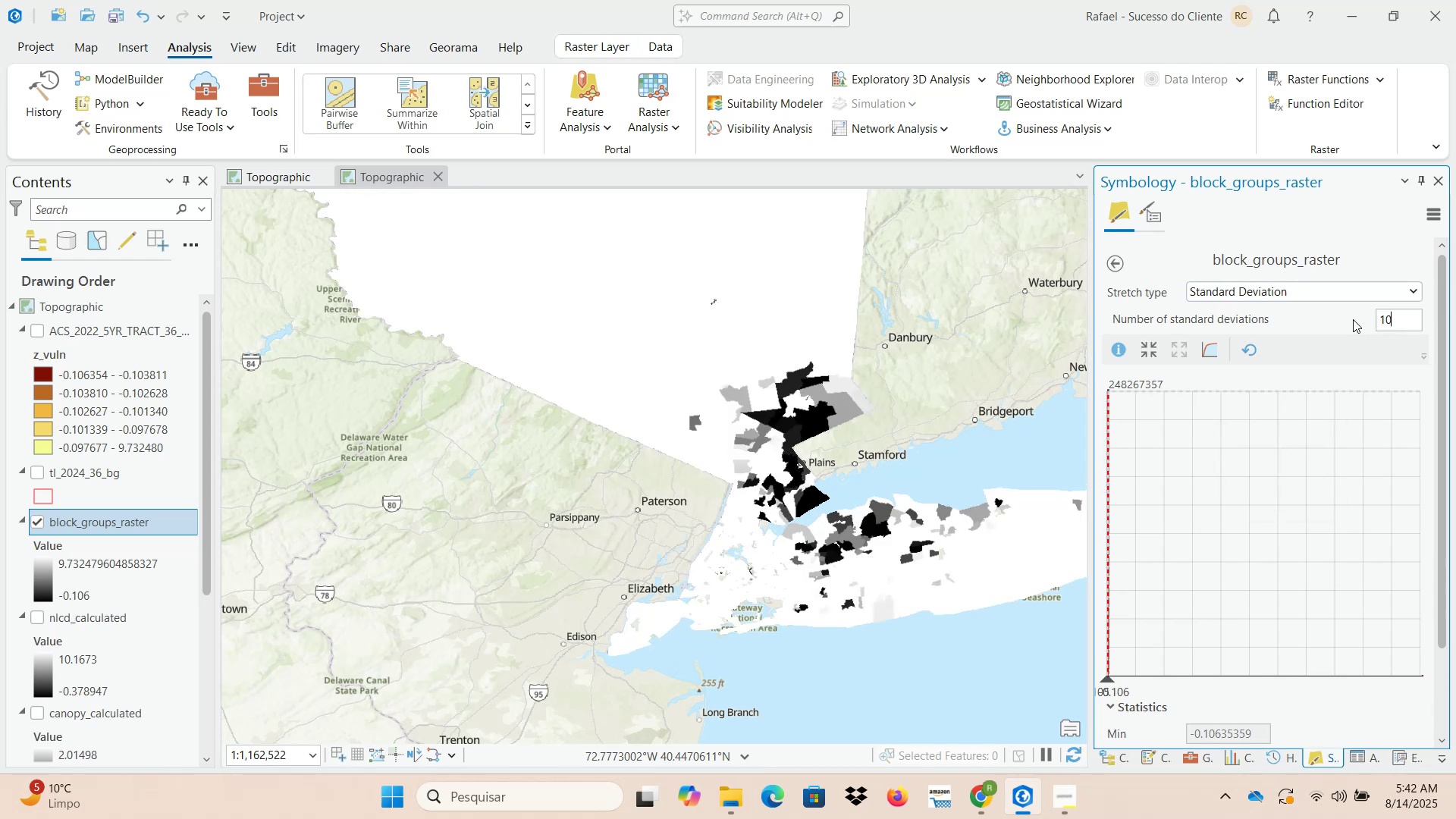 
key(Numpad0)
 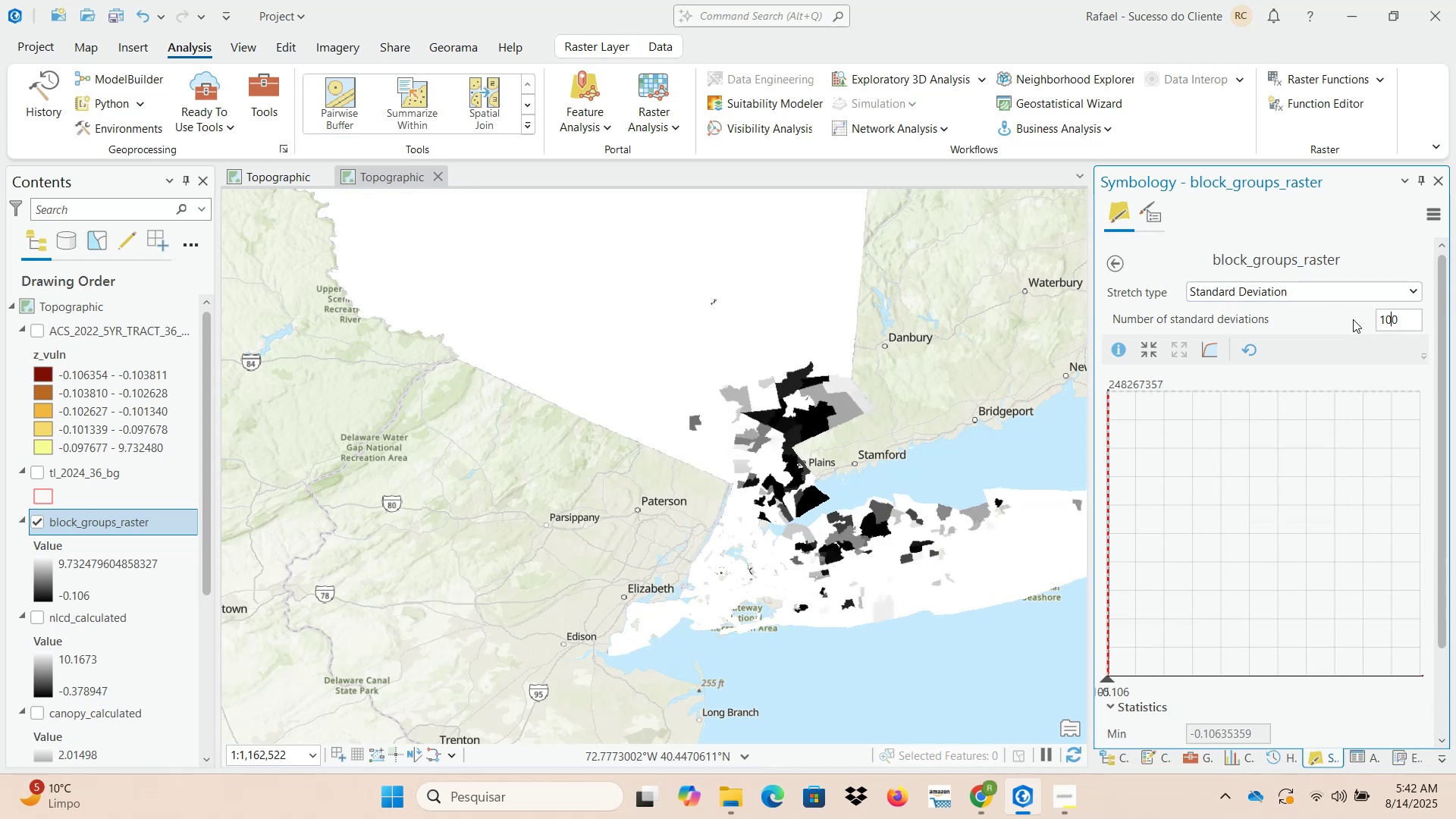 
key(Numpad0)
 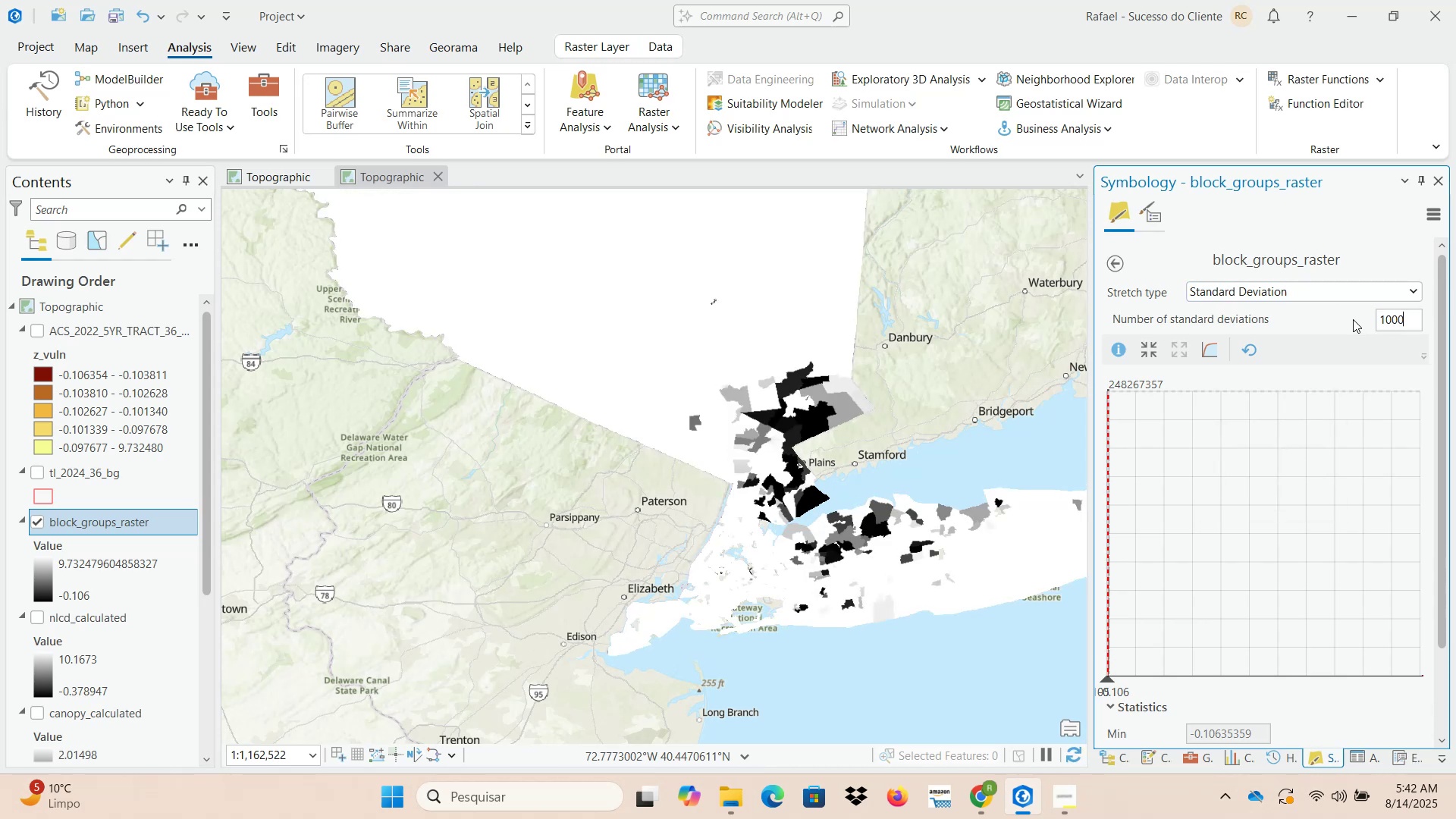 
key(NumpadEnter)
 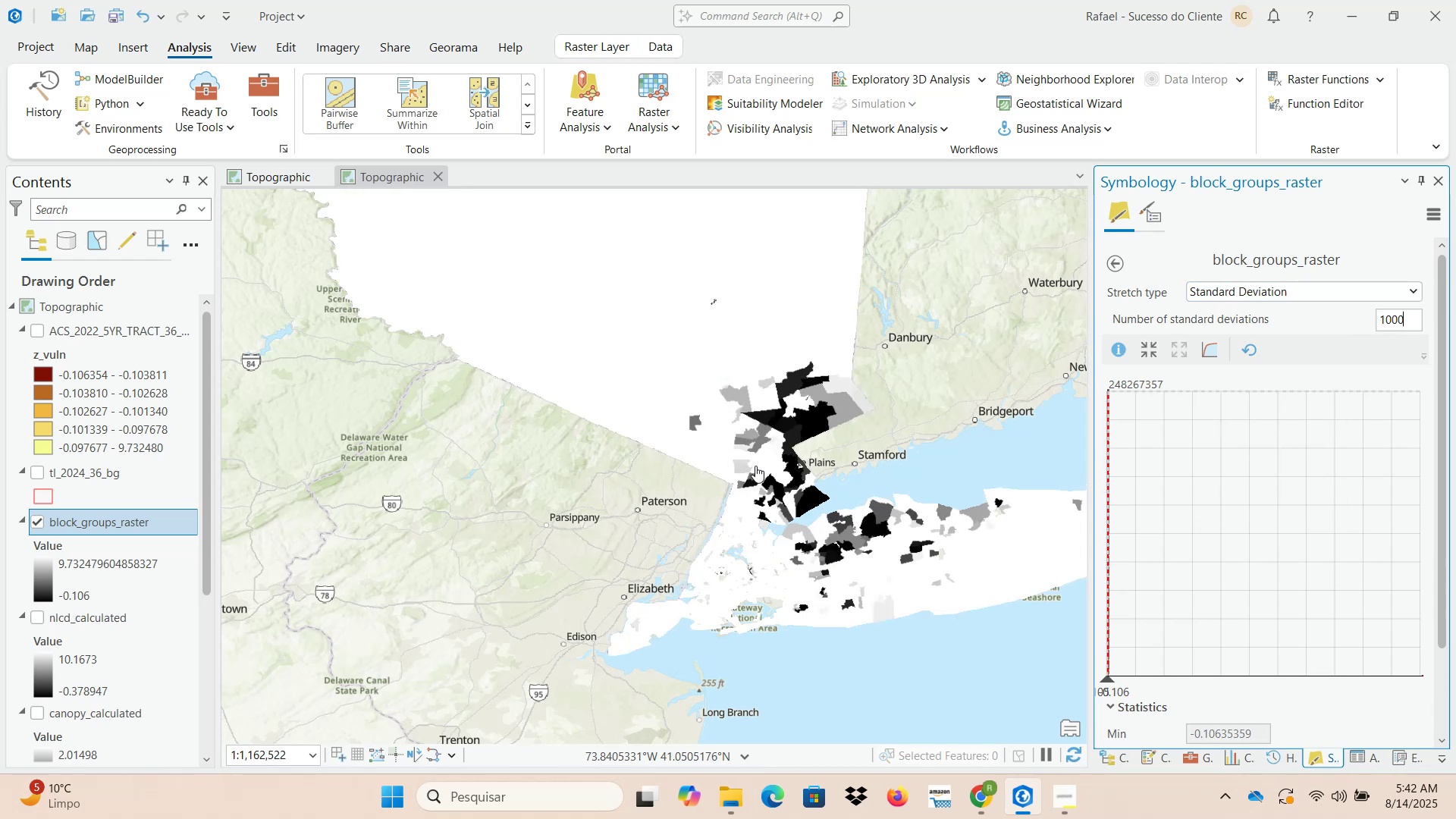 
scroll: coordinate [757, 476], scroll_direction: down, amount: 4.0
 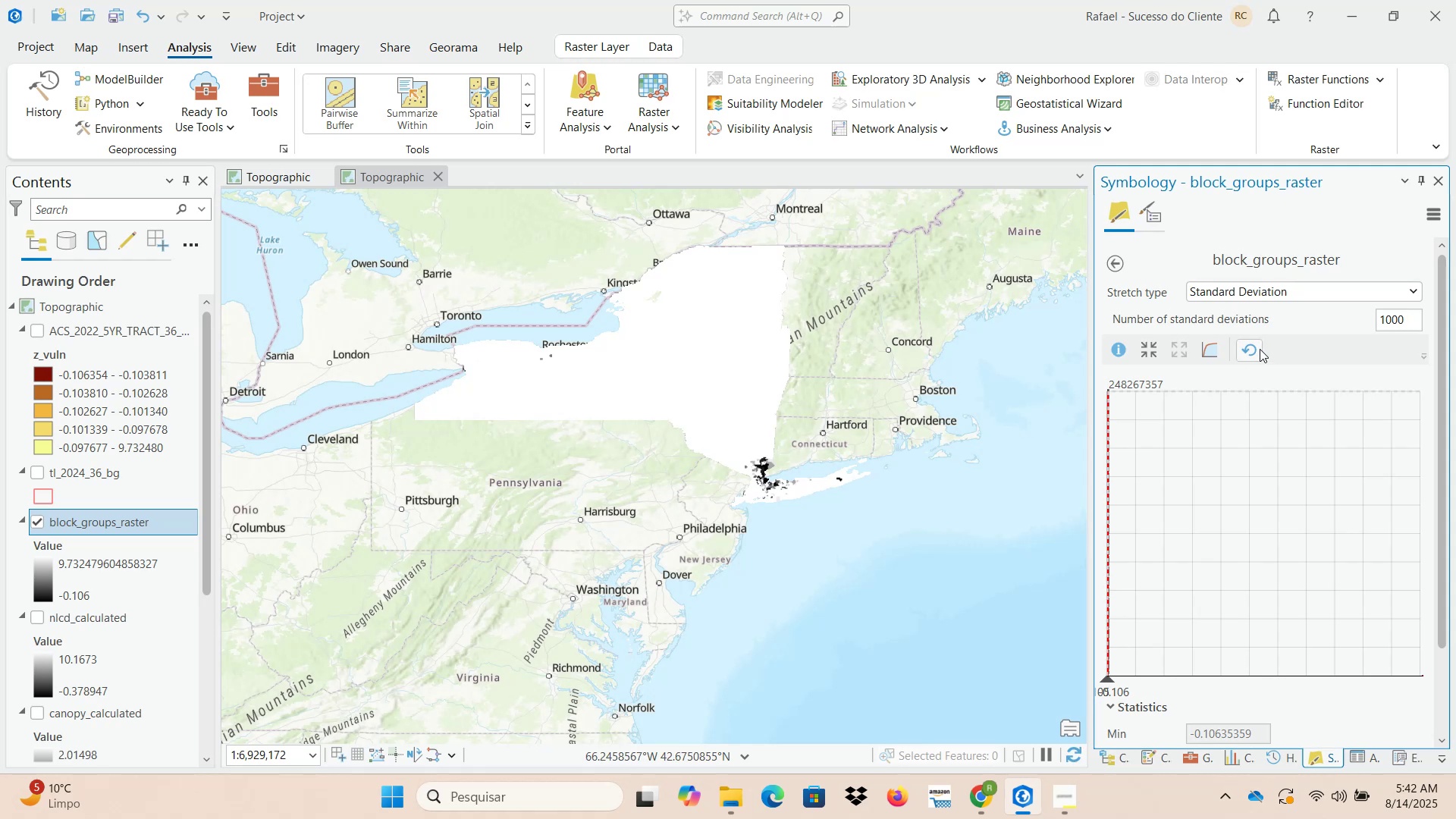 
left_click([1152, 353])
 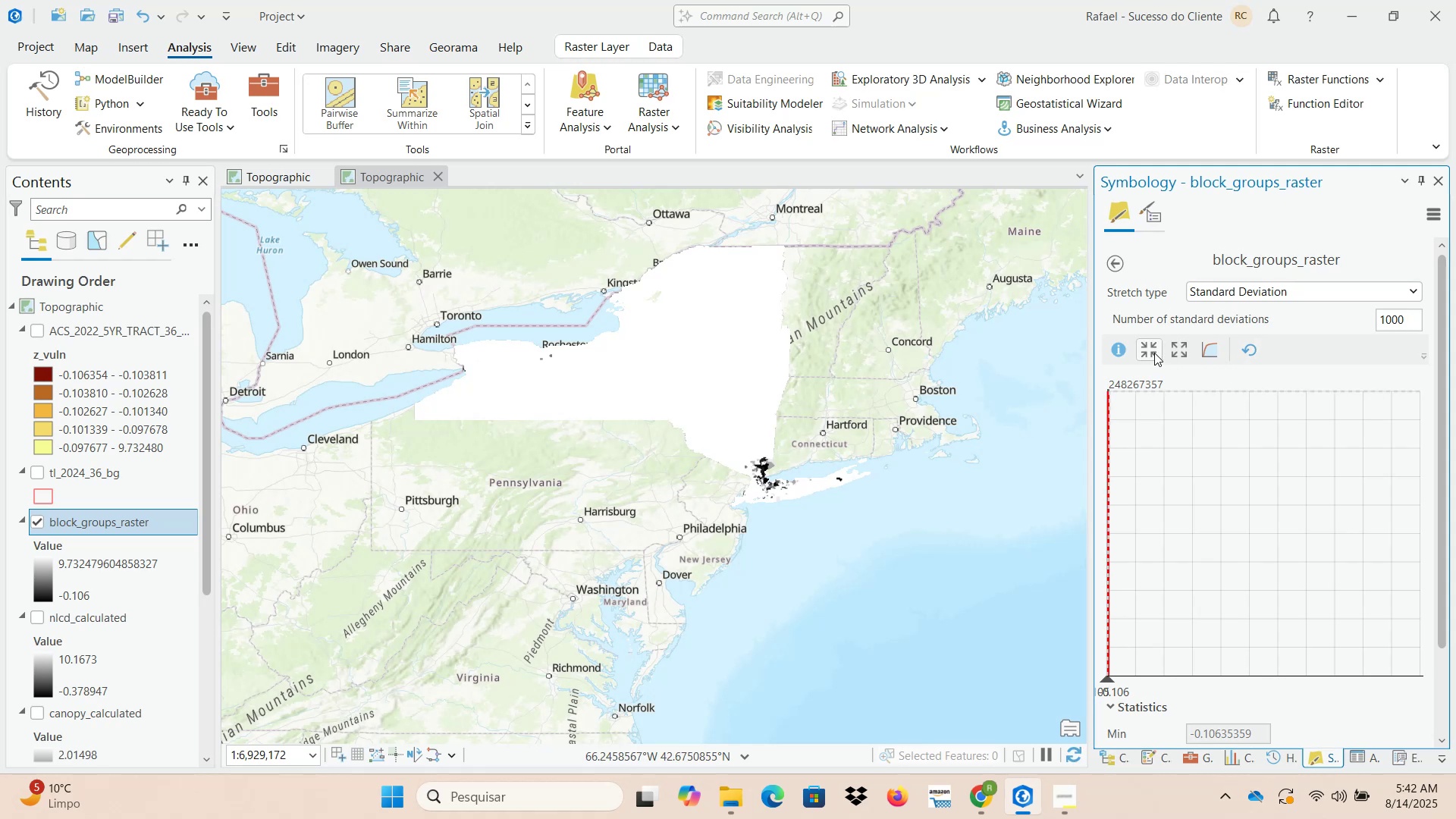 
left_click([1178, 353])
 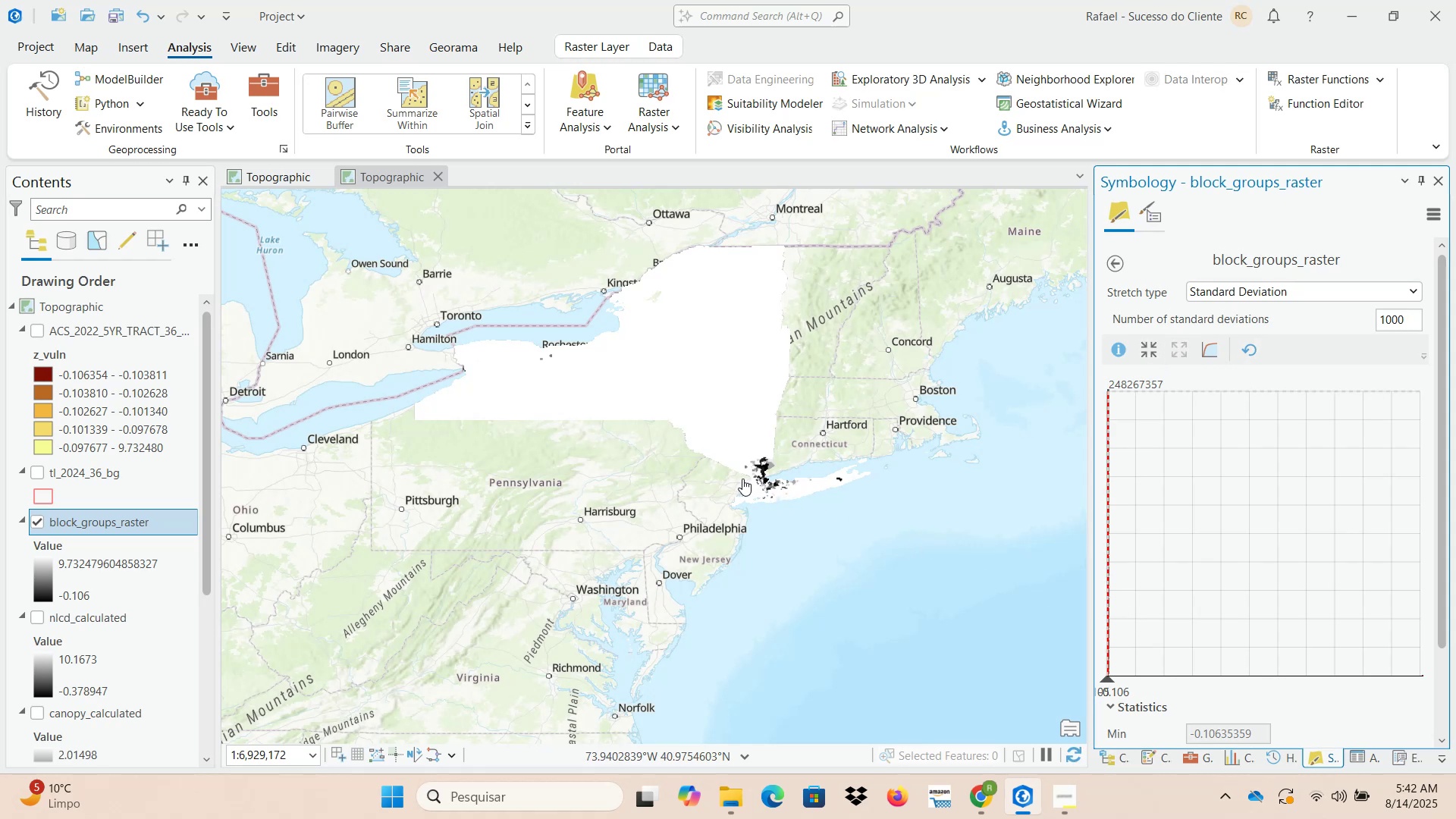 
wait(5.88)
 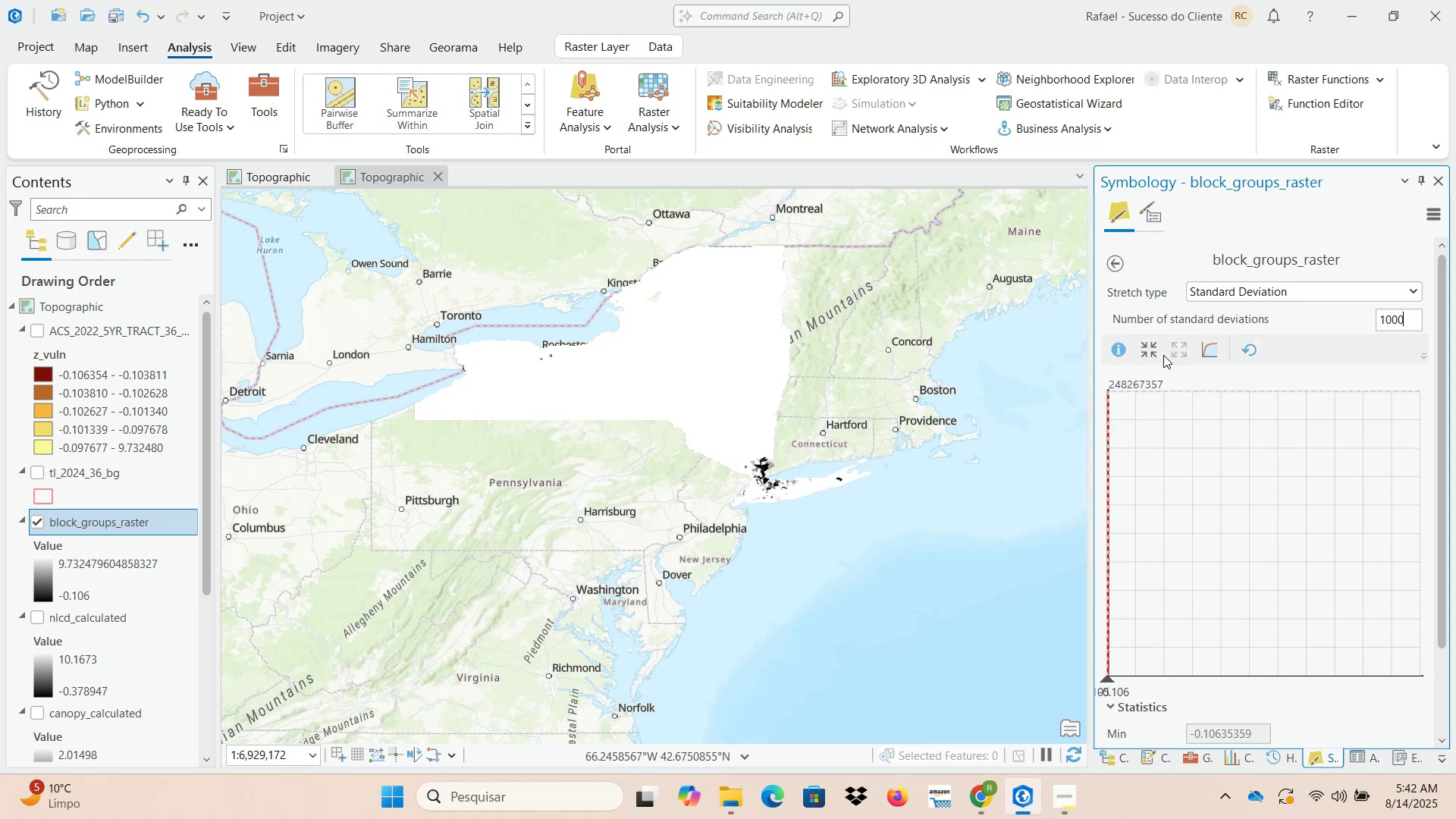 
left_click_drag(start_coordinate=[1409, 320], to_coordinate=[1363, 320])
 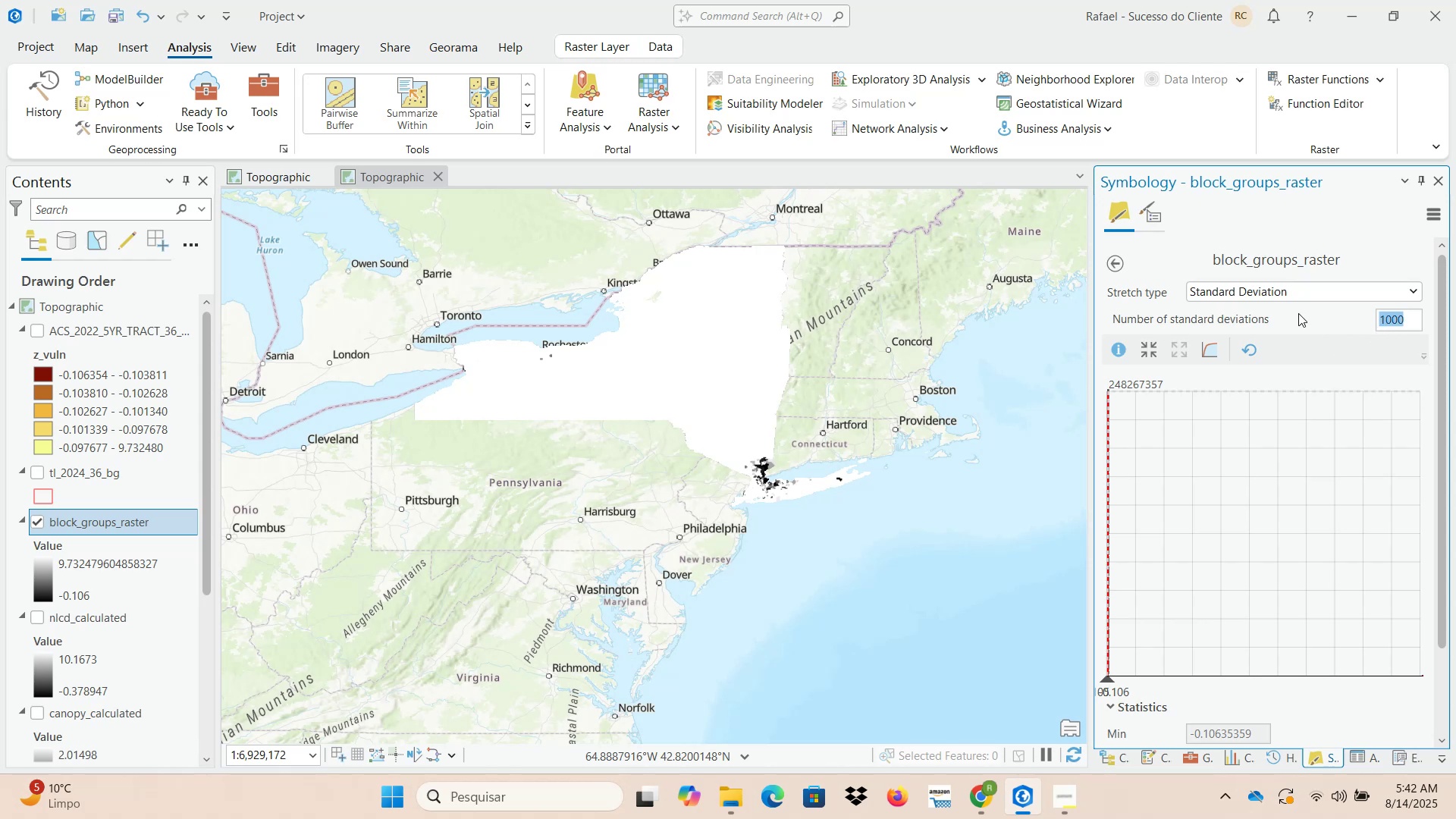 
key(Numpad1)
 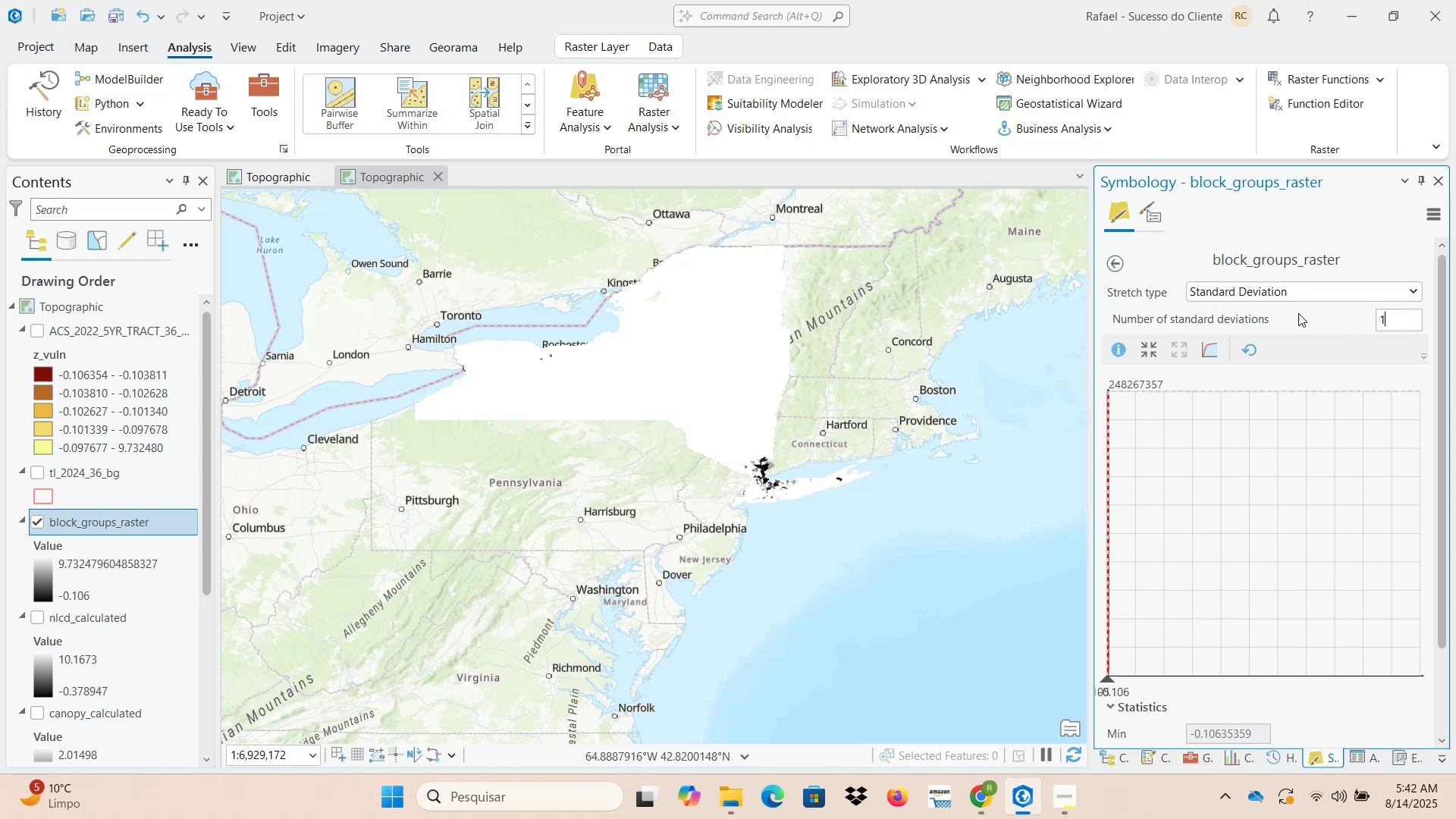 
key(Numpad0)
 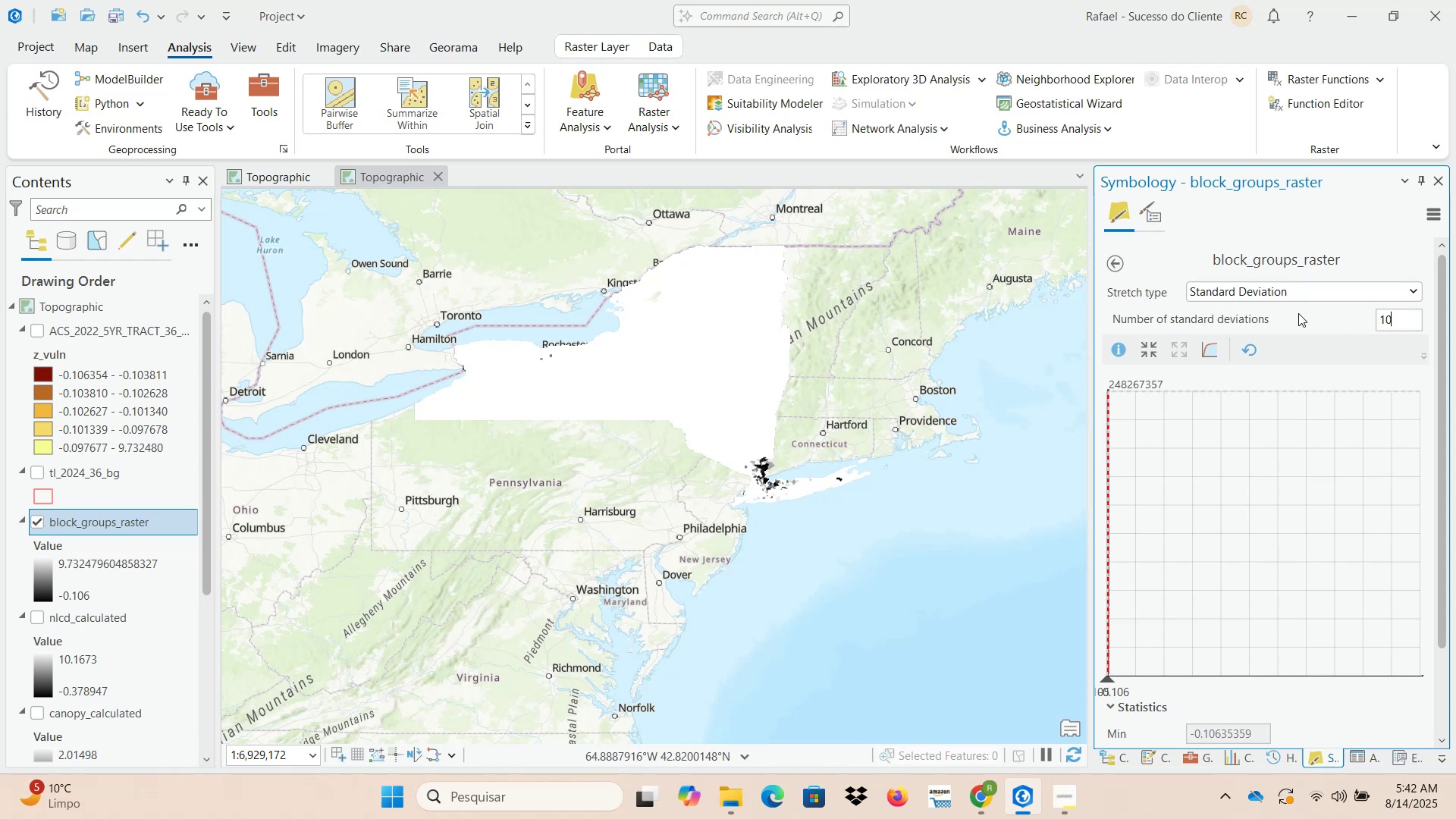 
key(NumpadEnter)
 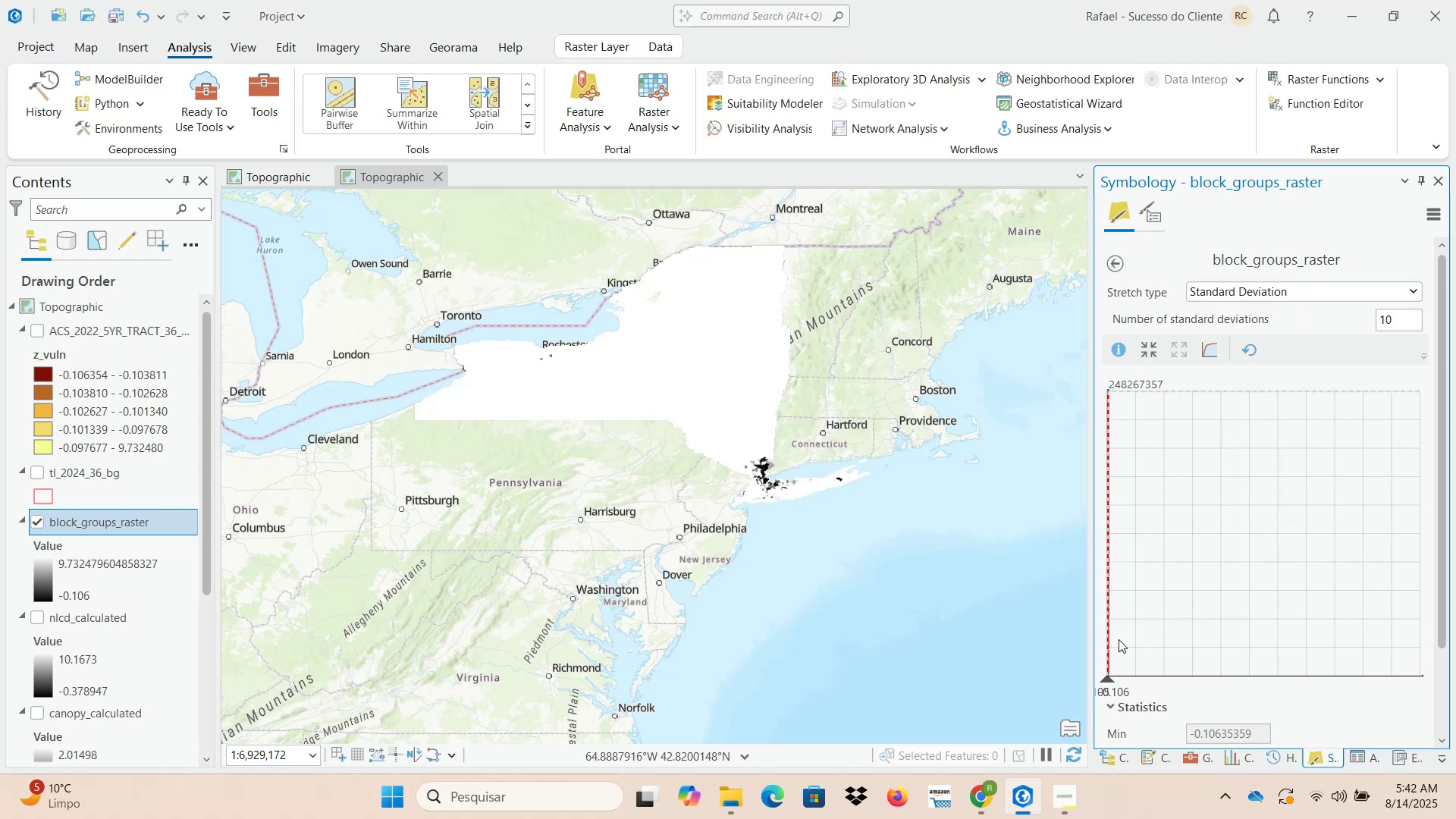 
scroll: coordinate [1109, 658], scroll_direction: up, amount: 3.0
 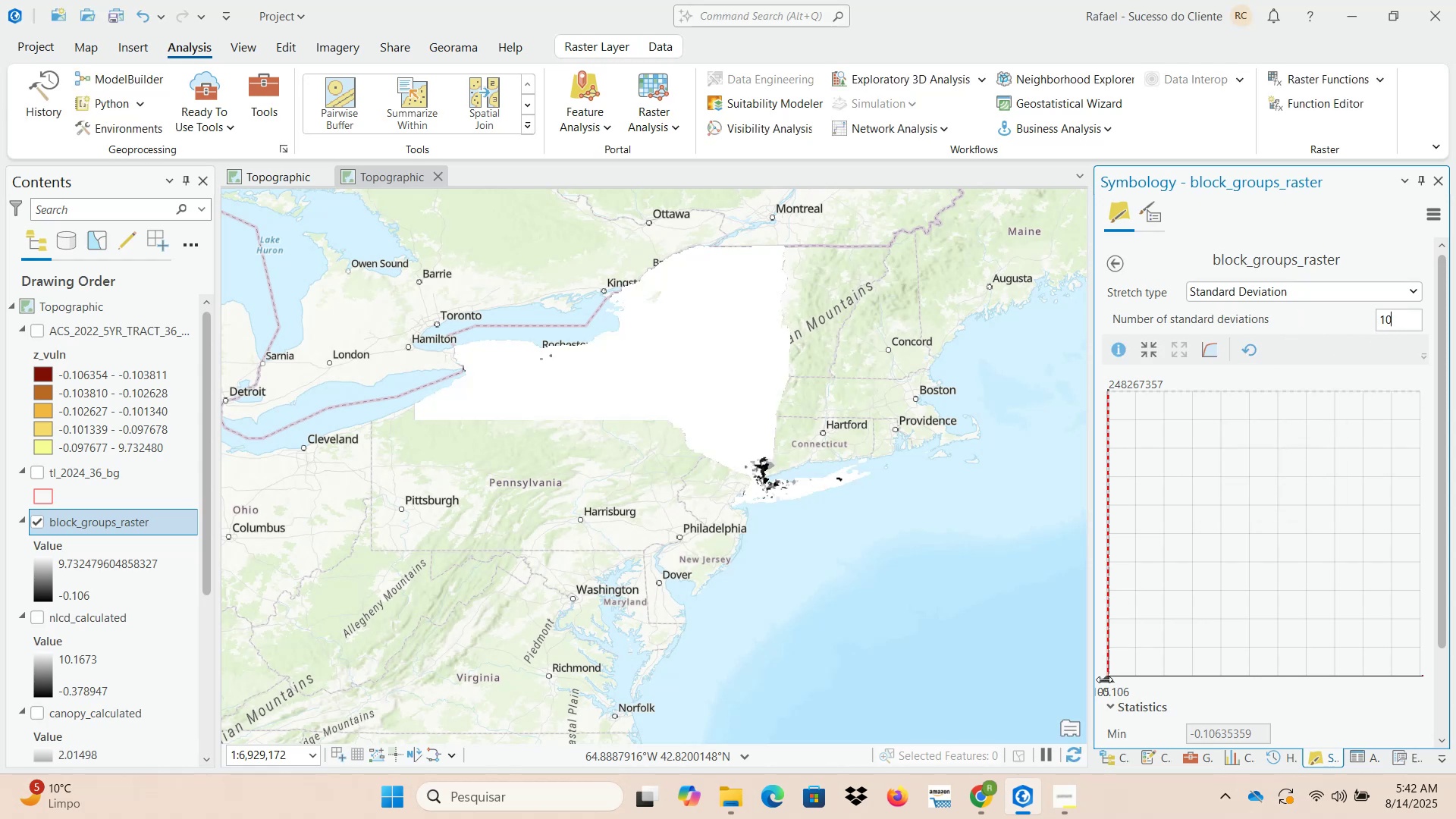 
left_click_drag(start_coordinate=[1104, 679], to_coordinate=[1109, 679])
 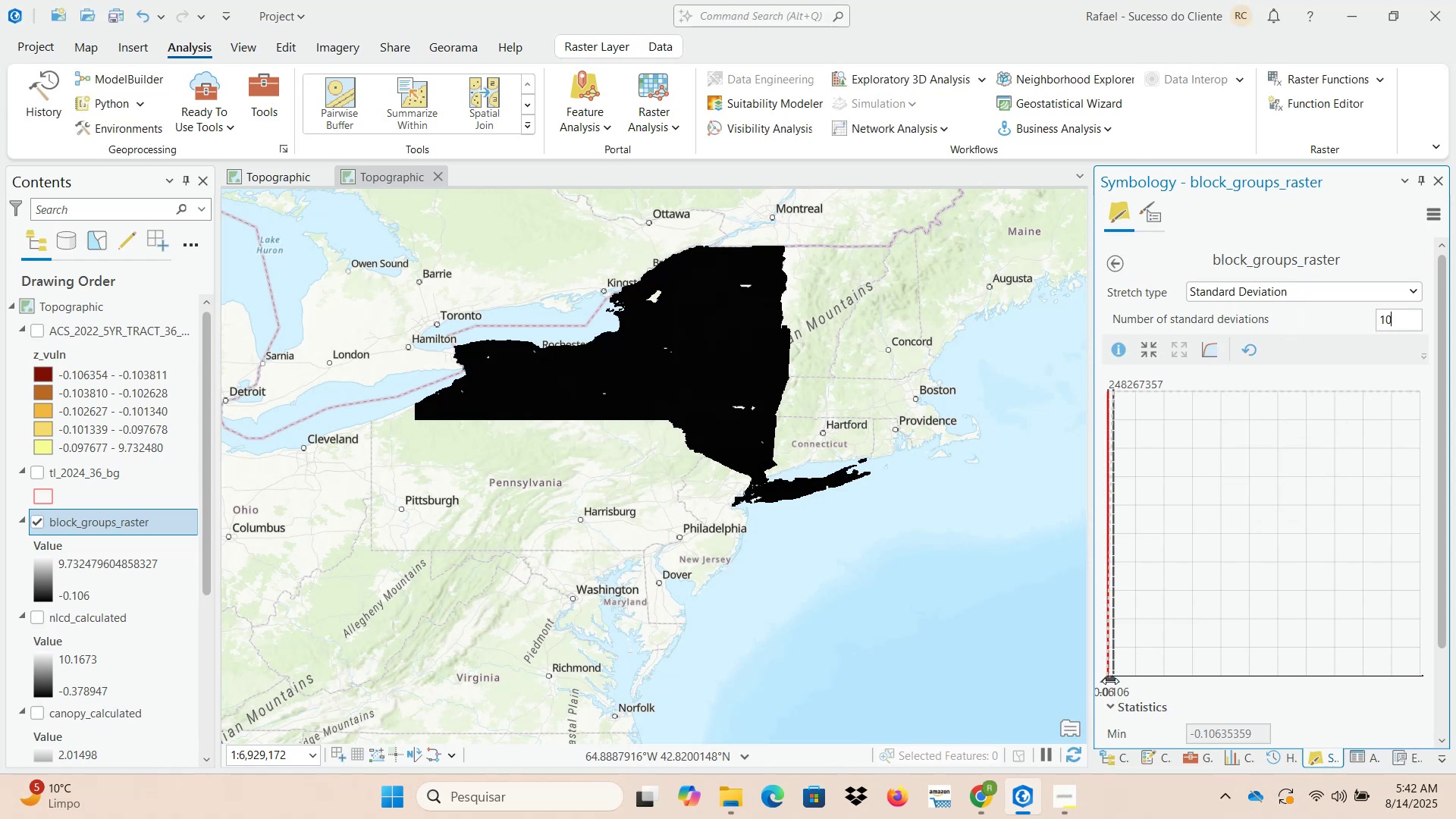 
left_click_drag(start_coordinate=[1110, 681], to_coordinate=[1138, 681])
 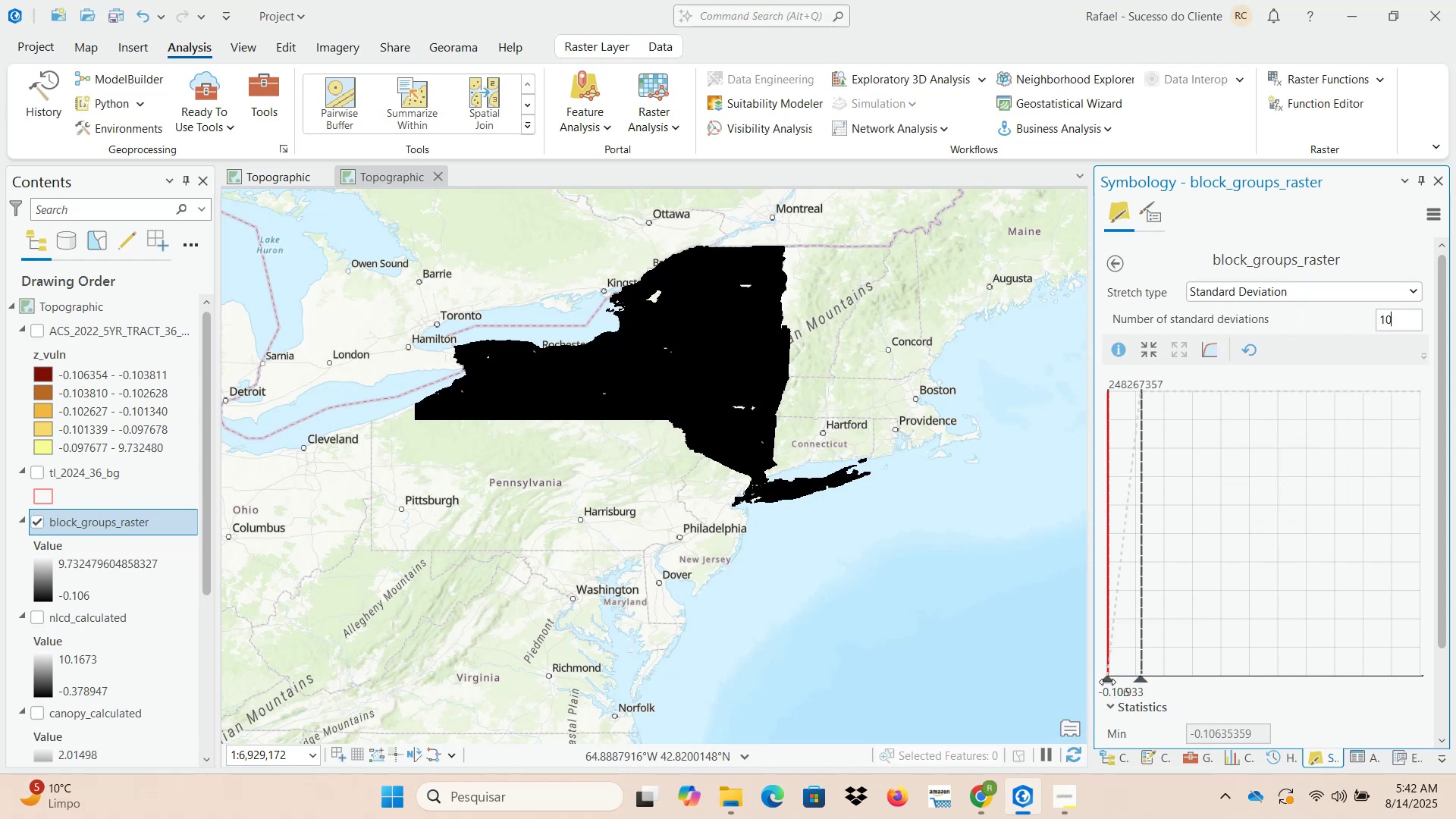 
left_click_drag(start_coordinate=[1107, 682], to_coordinate=[1114, 682])
 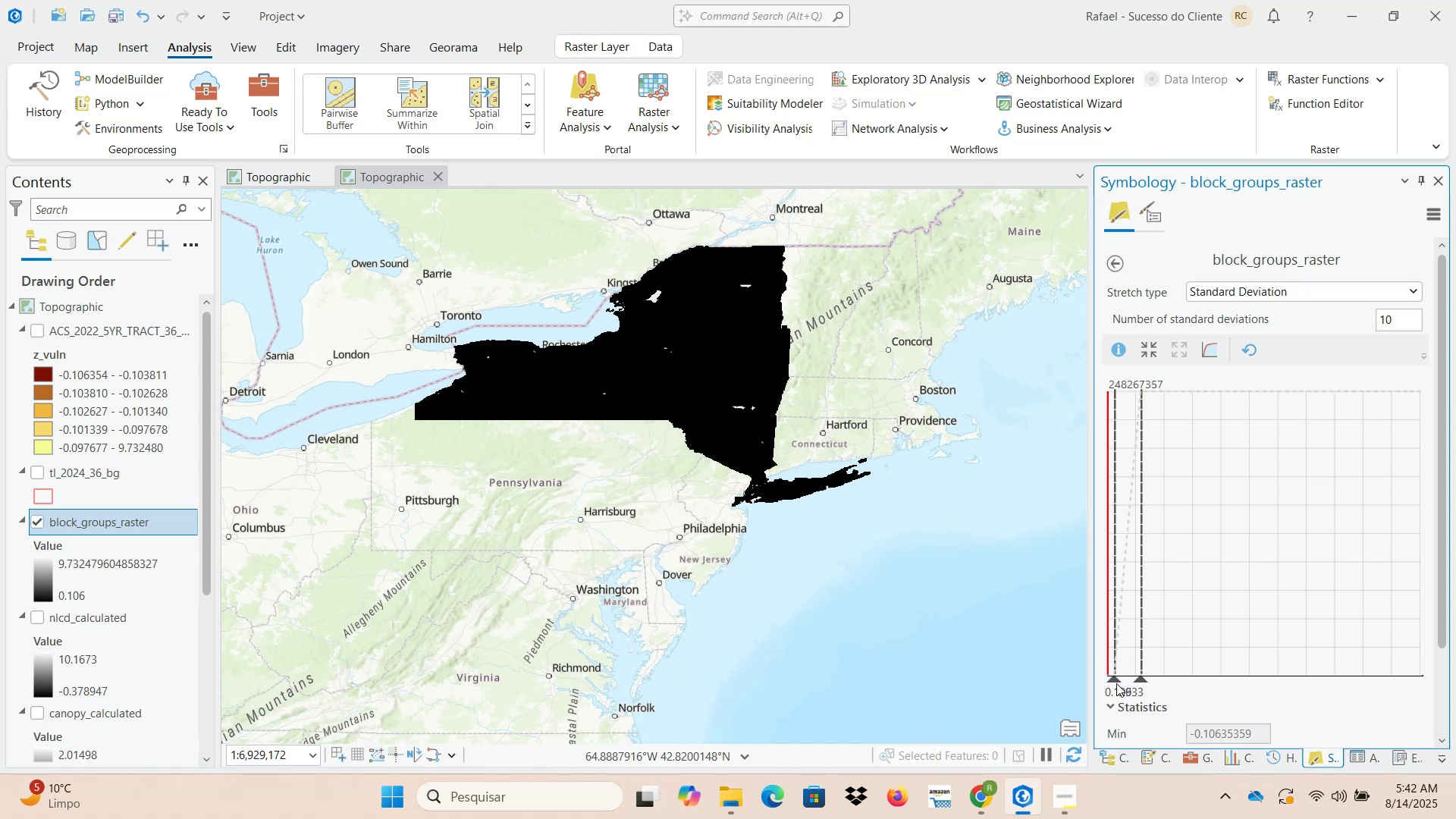 
left_click_drag(start_coordinate=[1115, 680], to_coordinate=[1129, 679])
 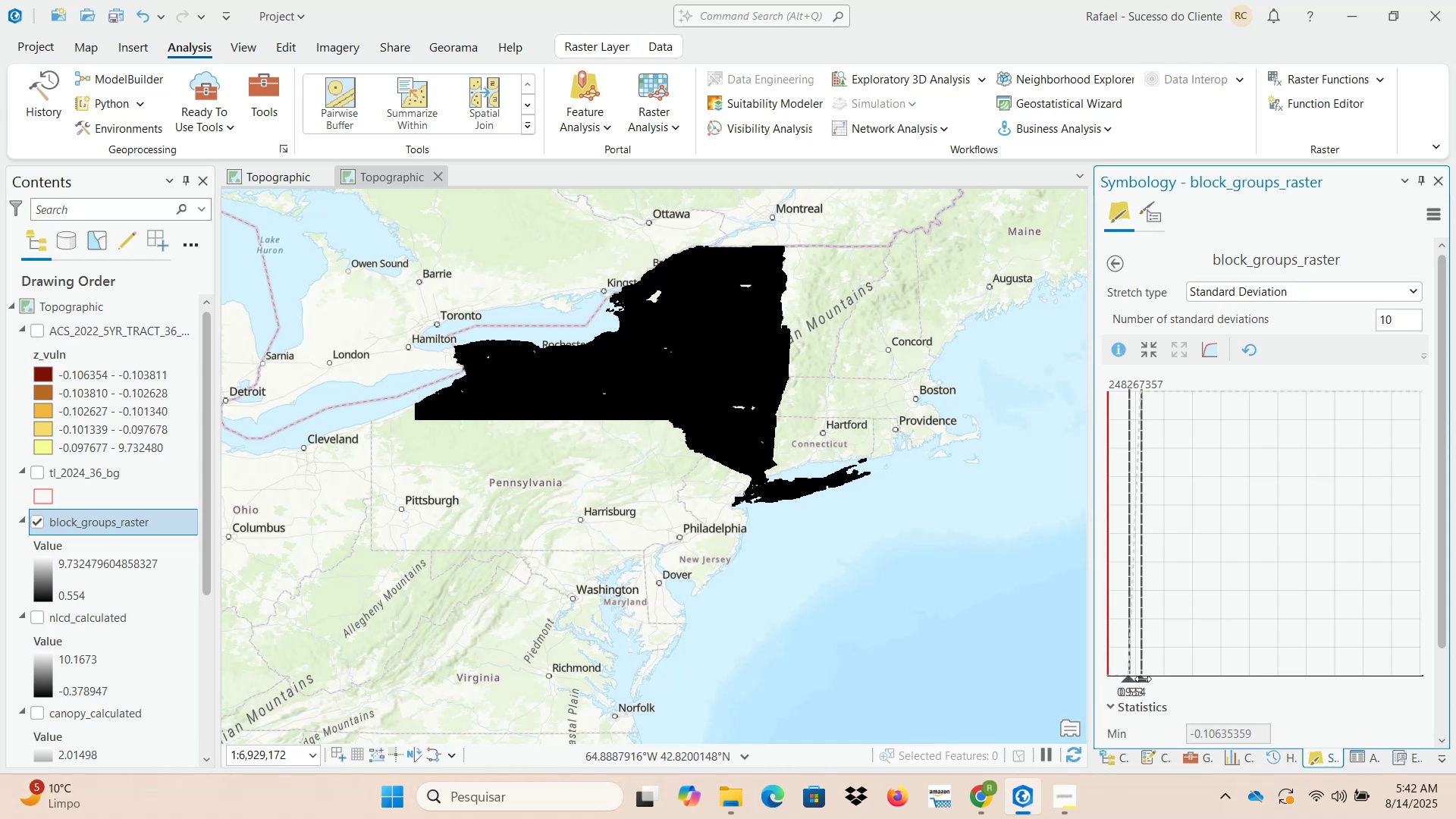 
left_click_drag(start_coordinate=[1143, 679], to_coordinate=[1279, 679])
 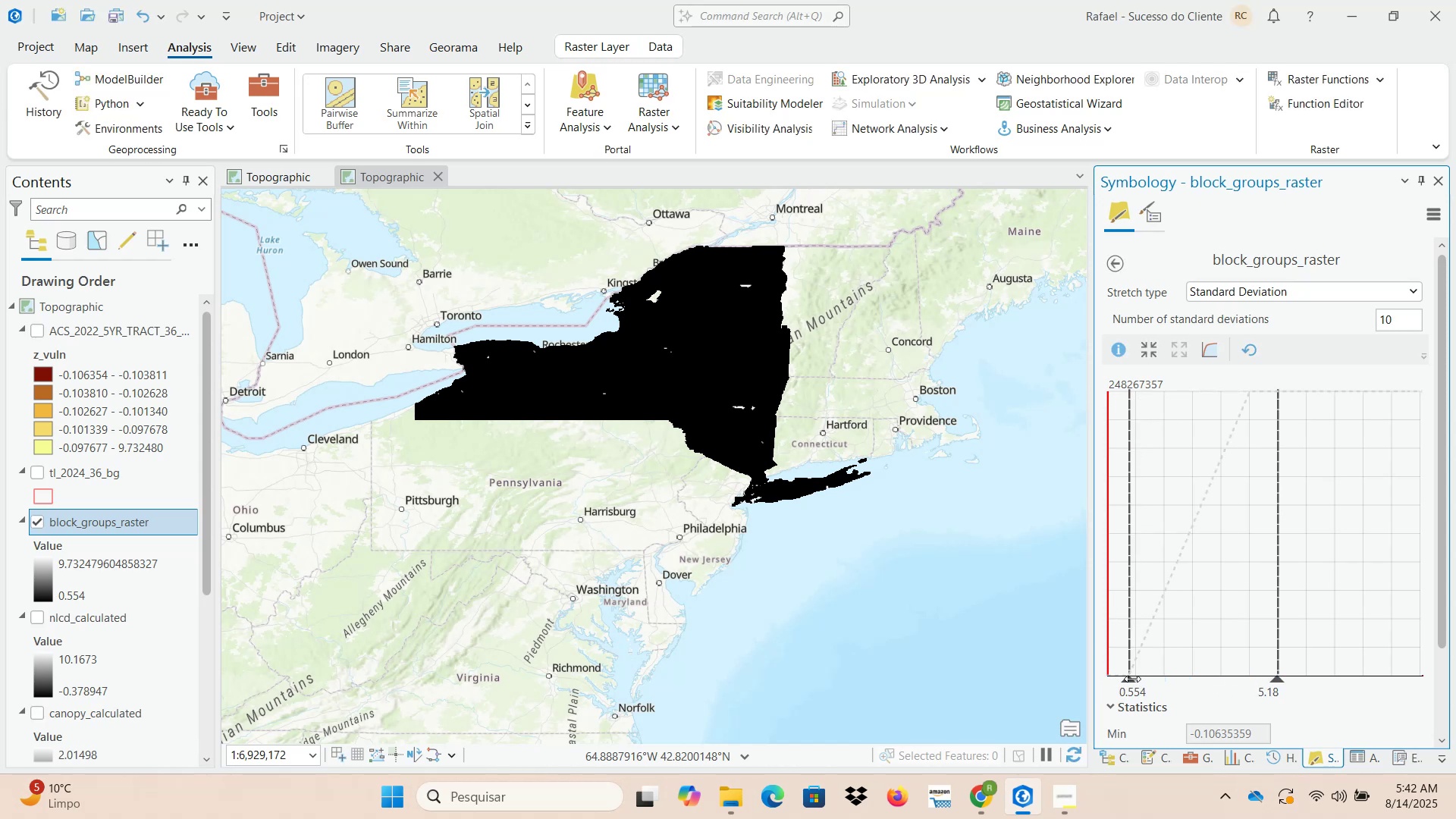 
left_click_drag(start_coordinate=[1131, 679], to_coordinate=[1086, 678])
 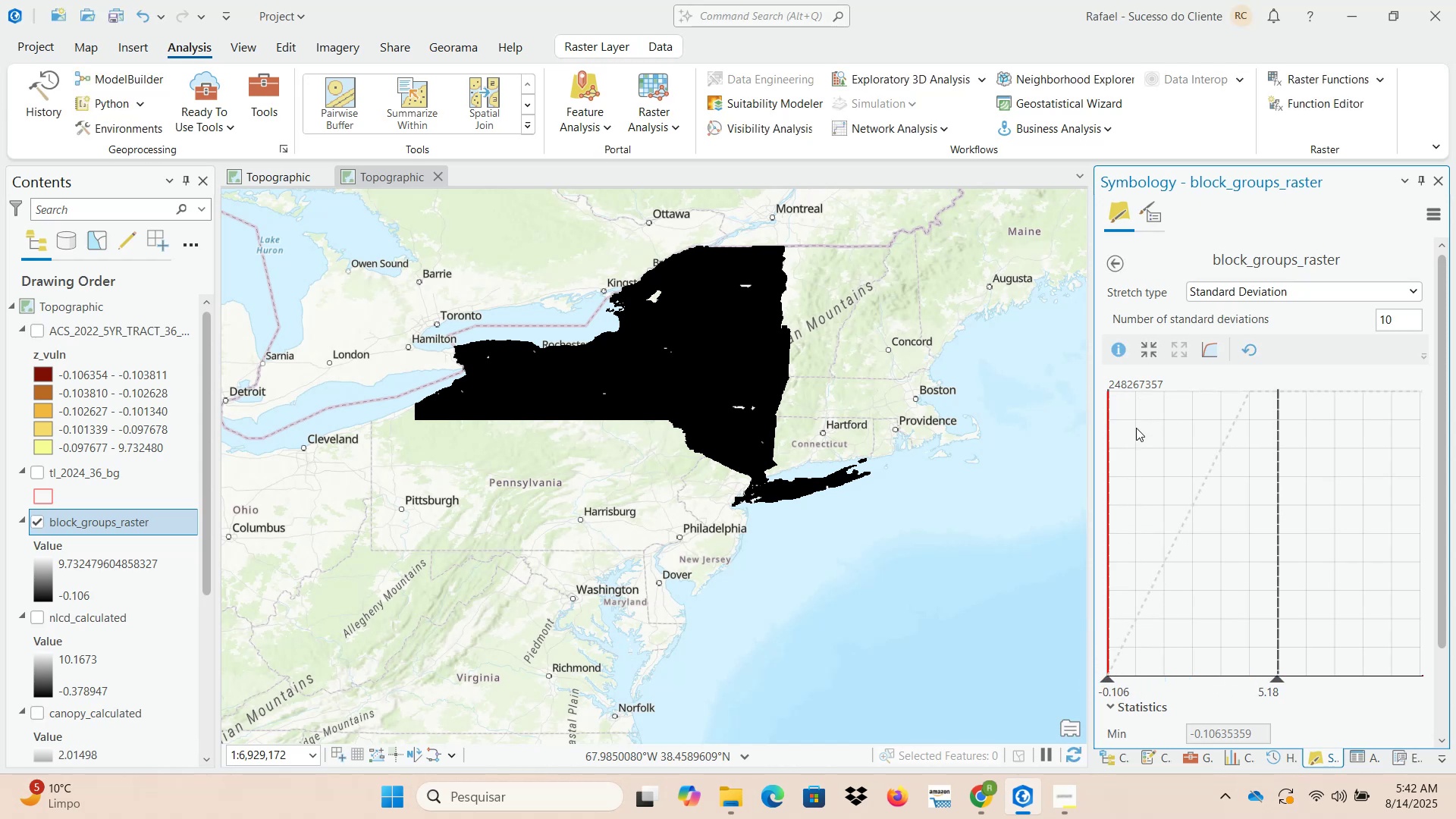 
left_click([1119, 350])
 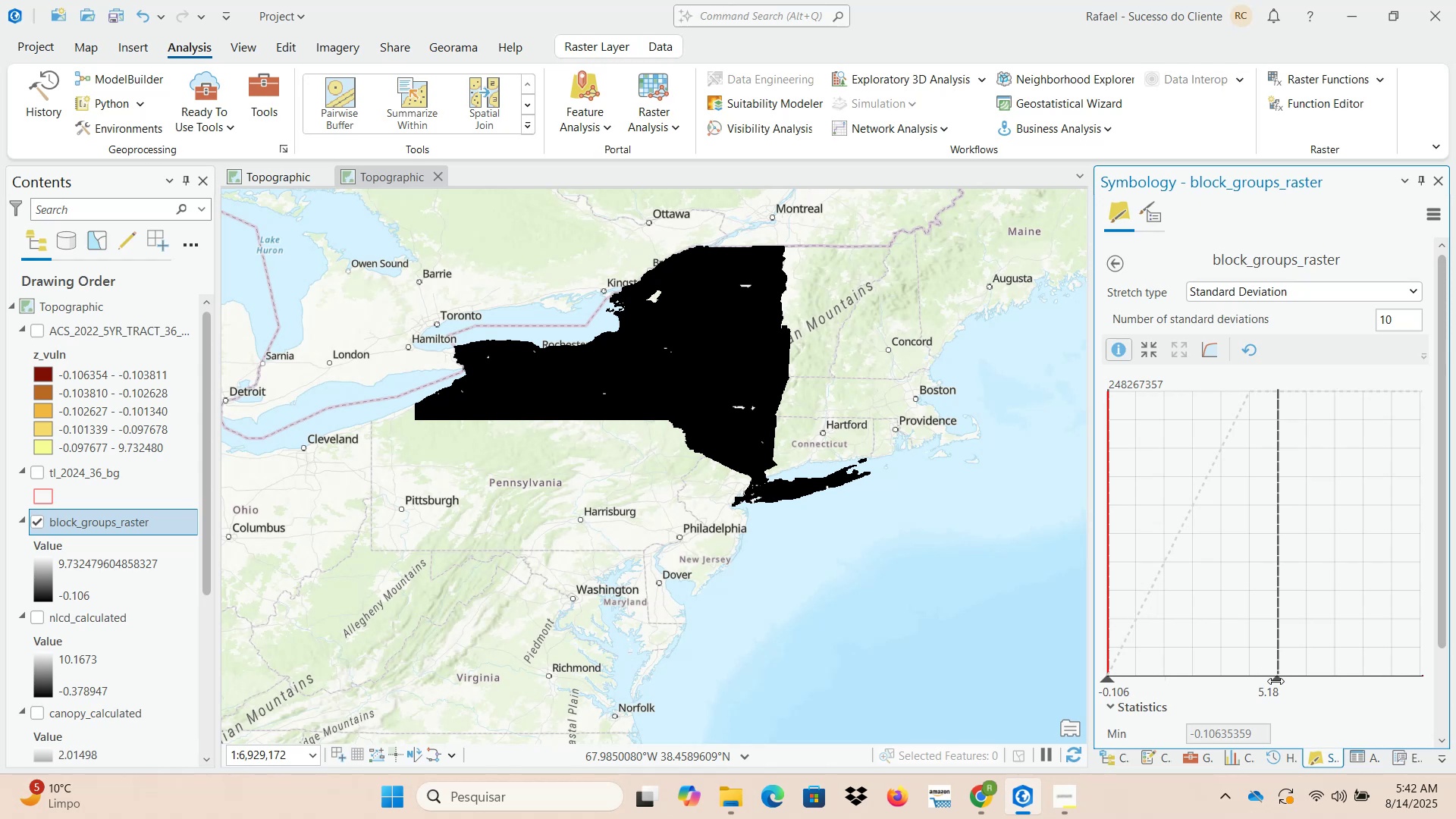 
left_click([1131, 621])
 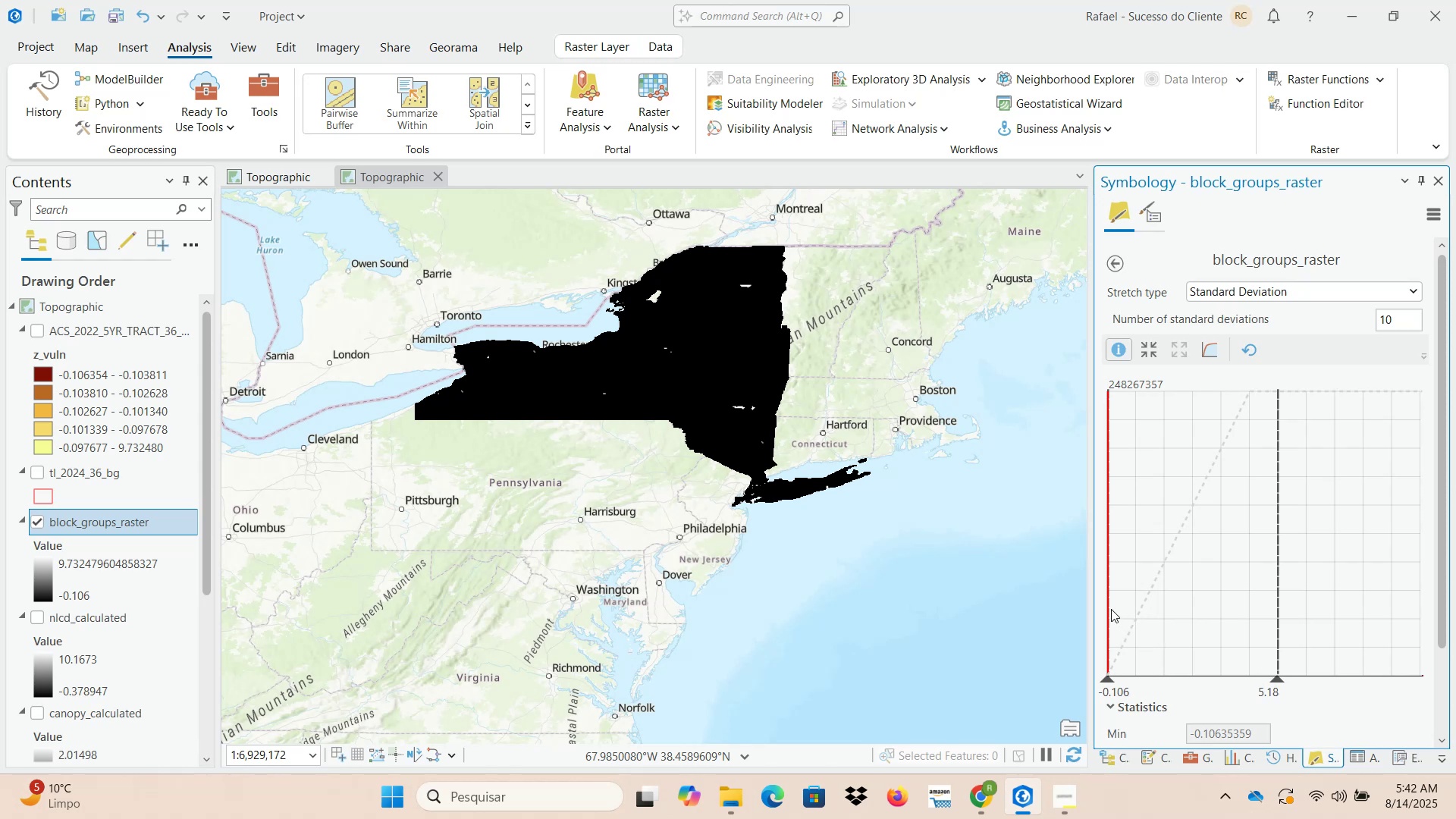 
left_click([1108, 607])
 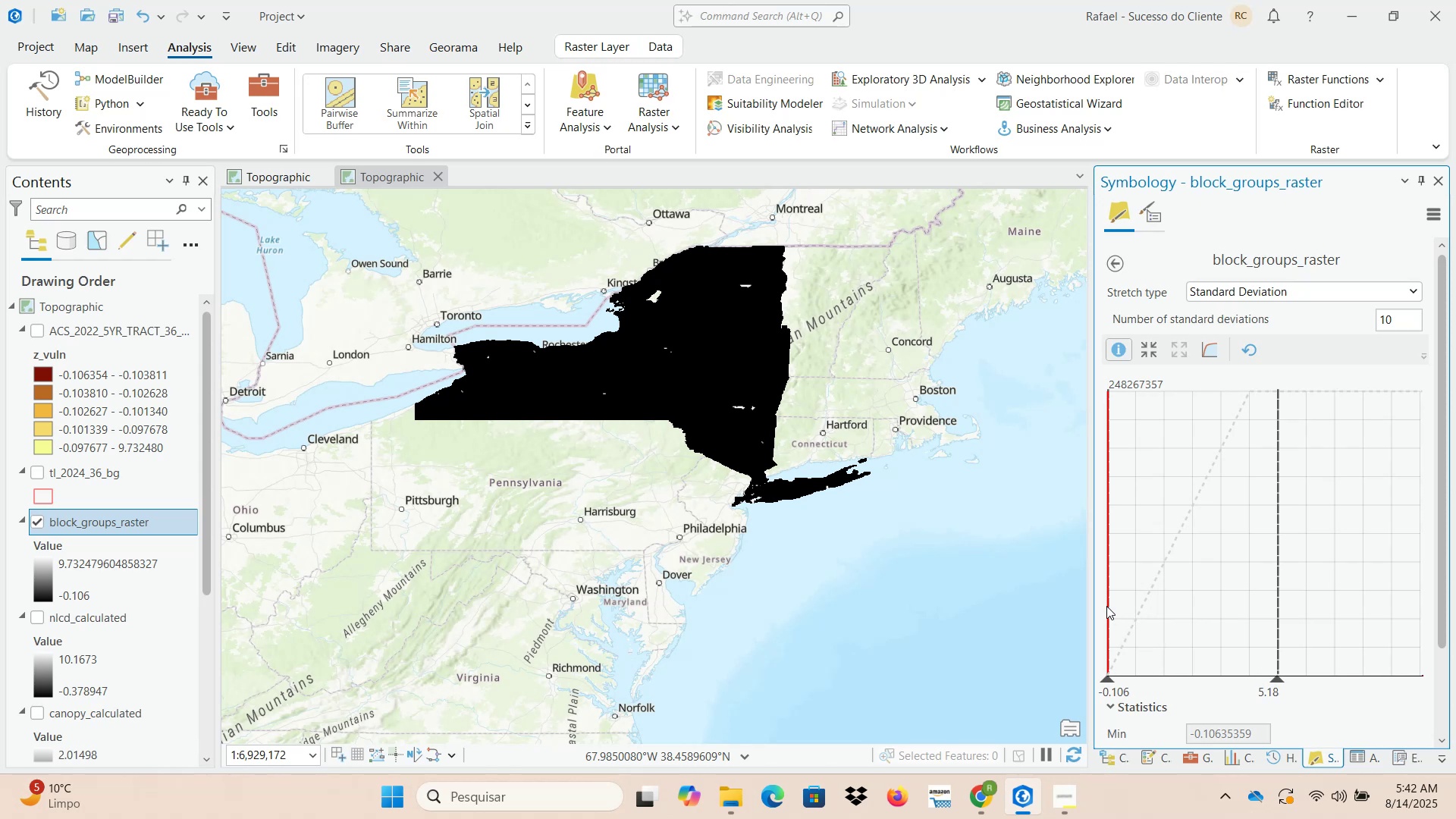 
left_click([1106, 606])
 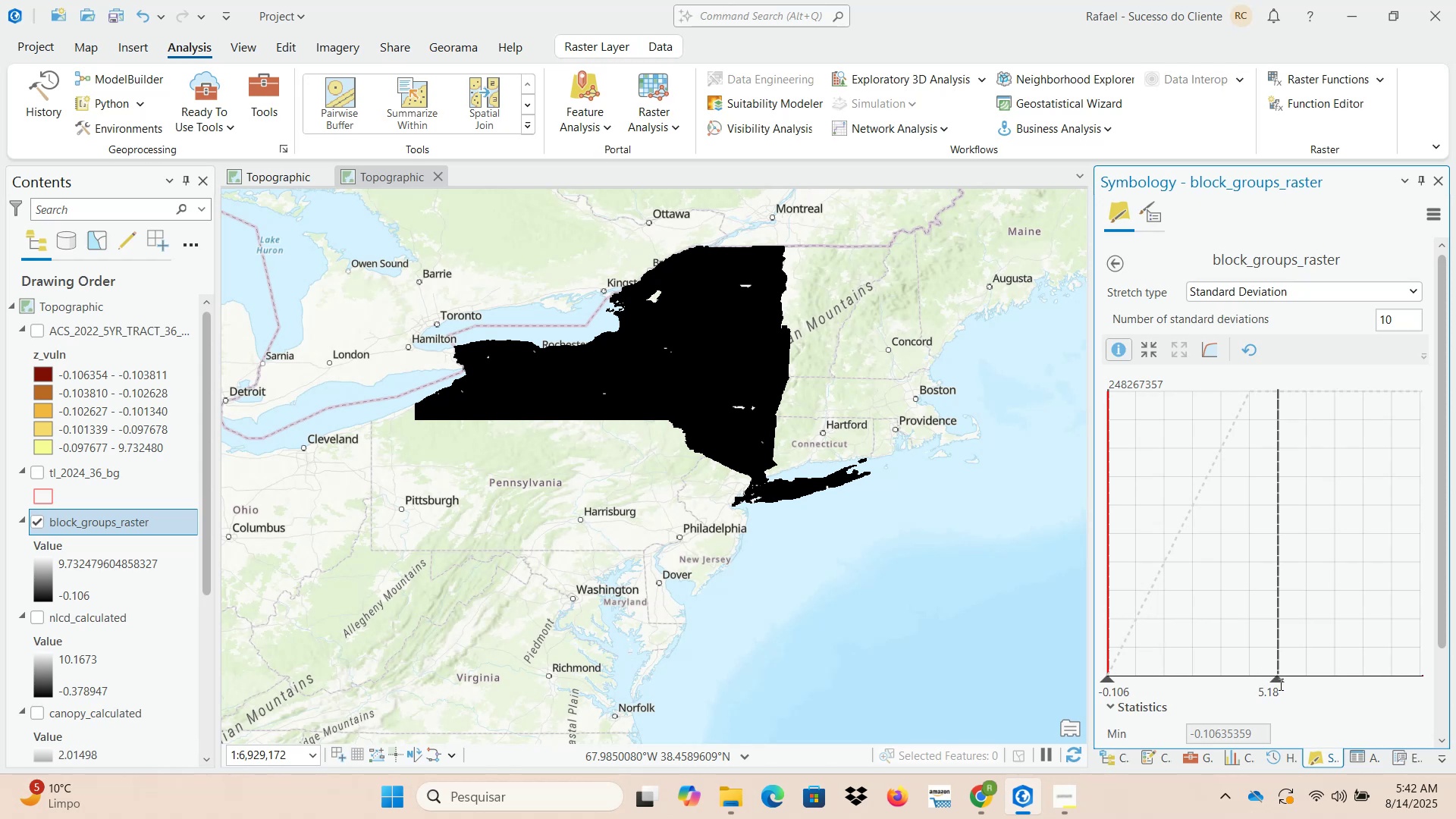 
left_click_drag(start_coordinate=[1278, 679], to_coordinate=[1090, 671])
 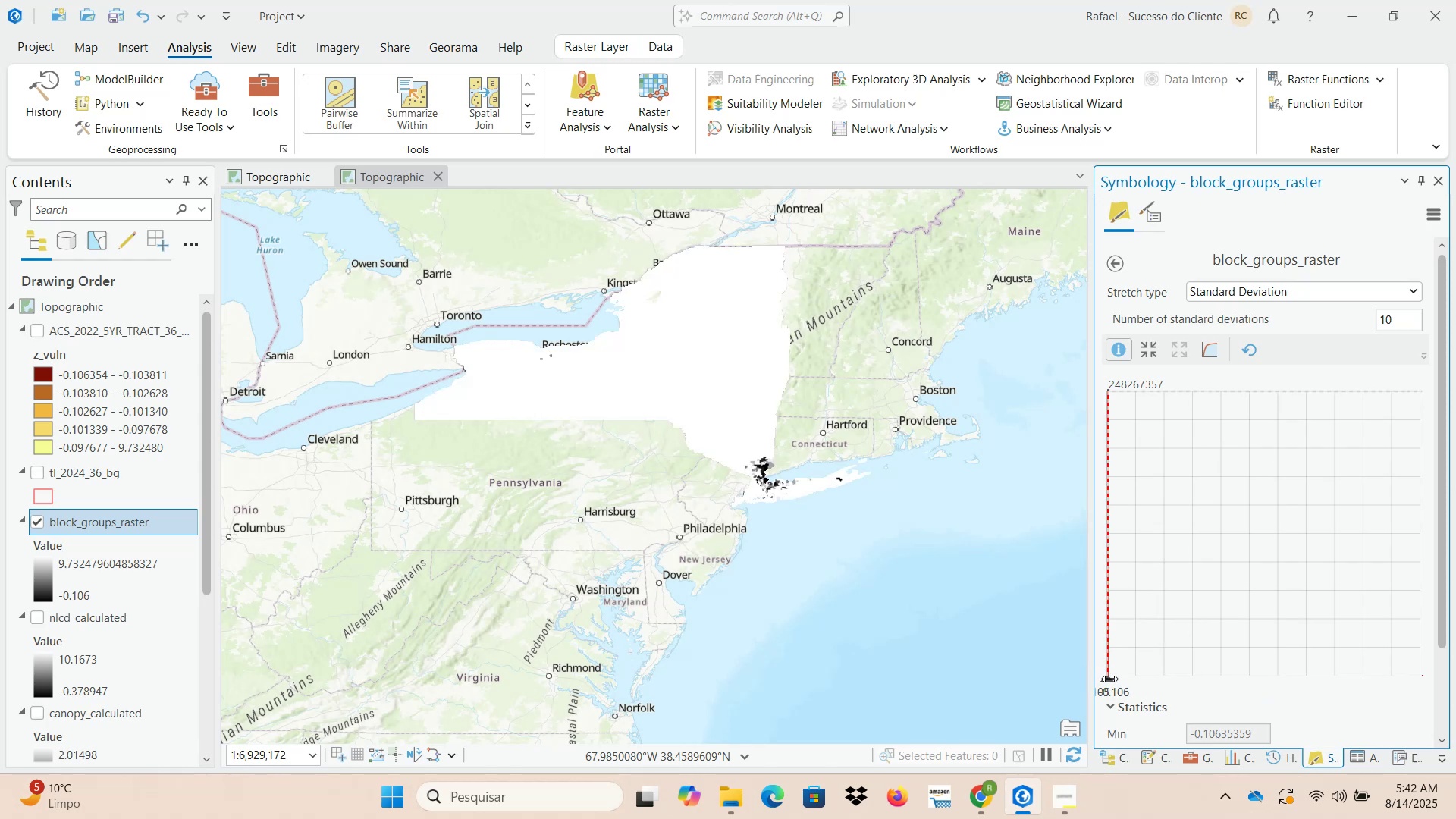 
scroll: coordinate [774, 485], scroll_direction: up, amount: 4.0
 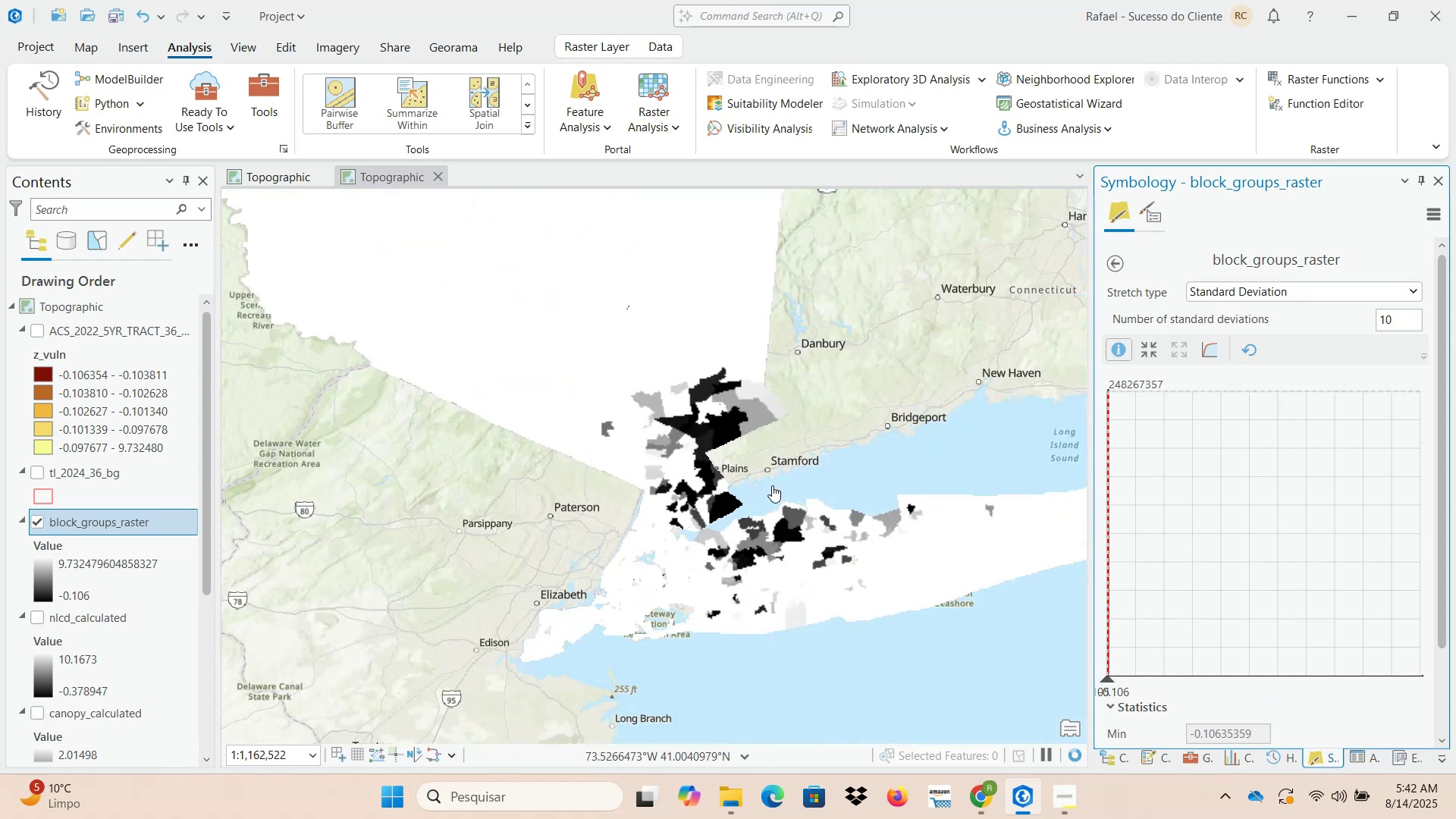 
scroll: coordinate [779, 507], scroll_direction: down, amount: 4.0
 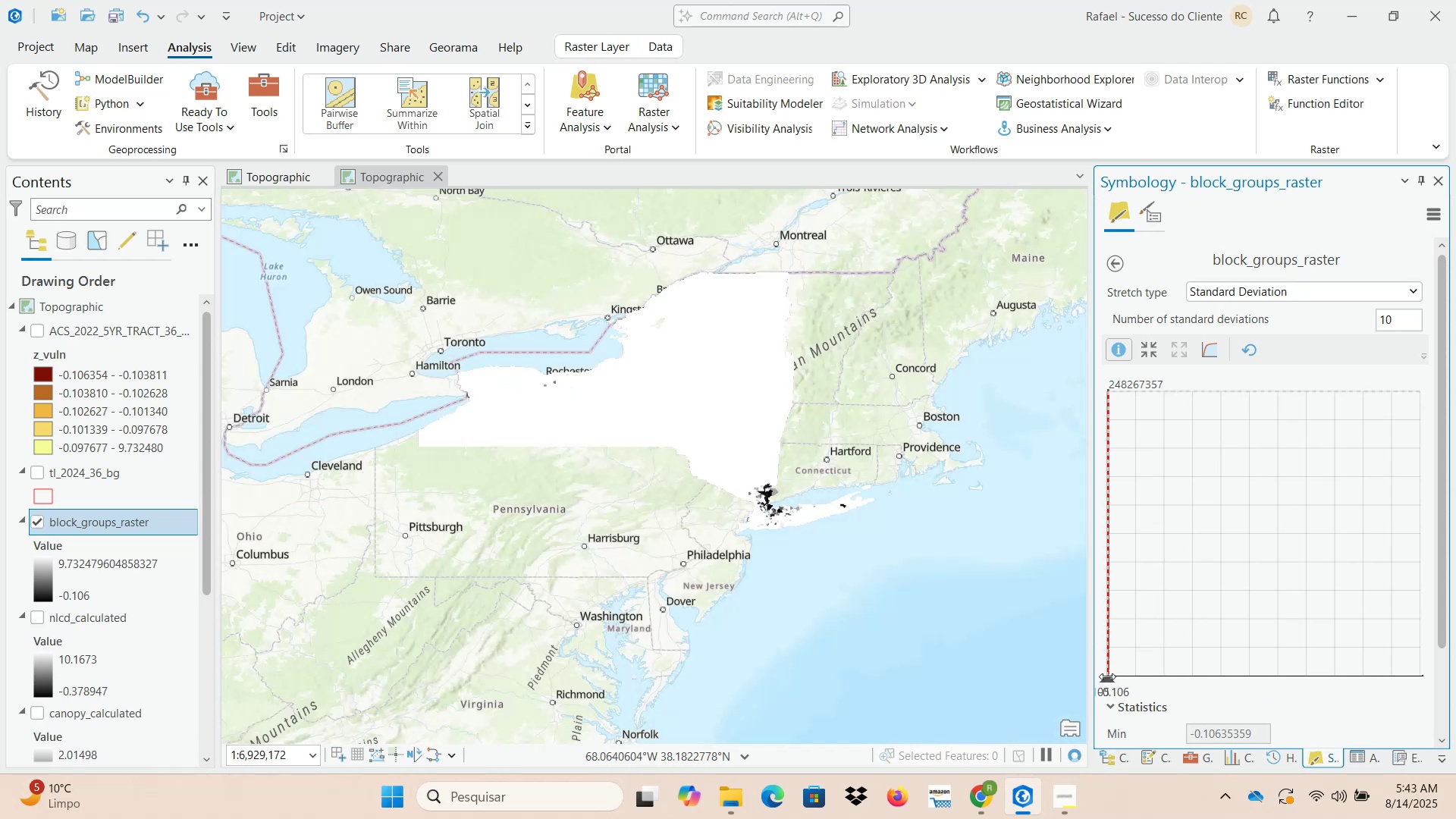 
left_click_drag(start_coordinate=[1109, 678], to_coordinate=[1130, 675])
 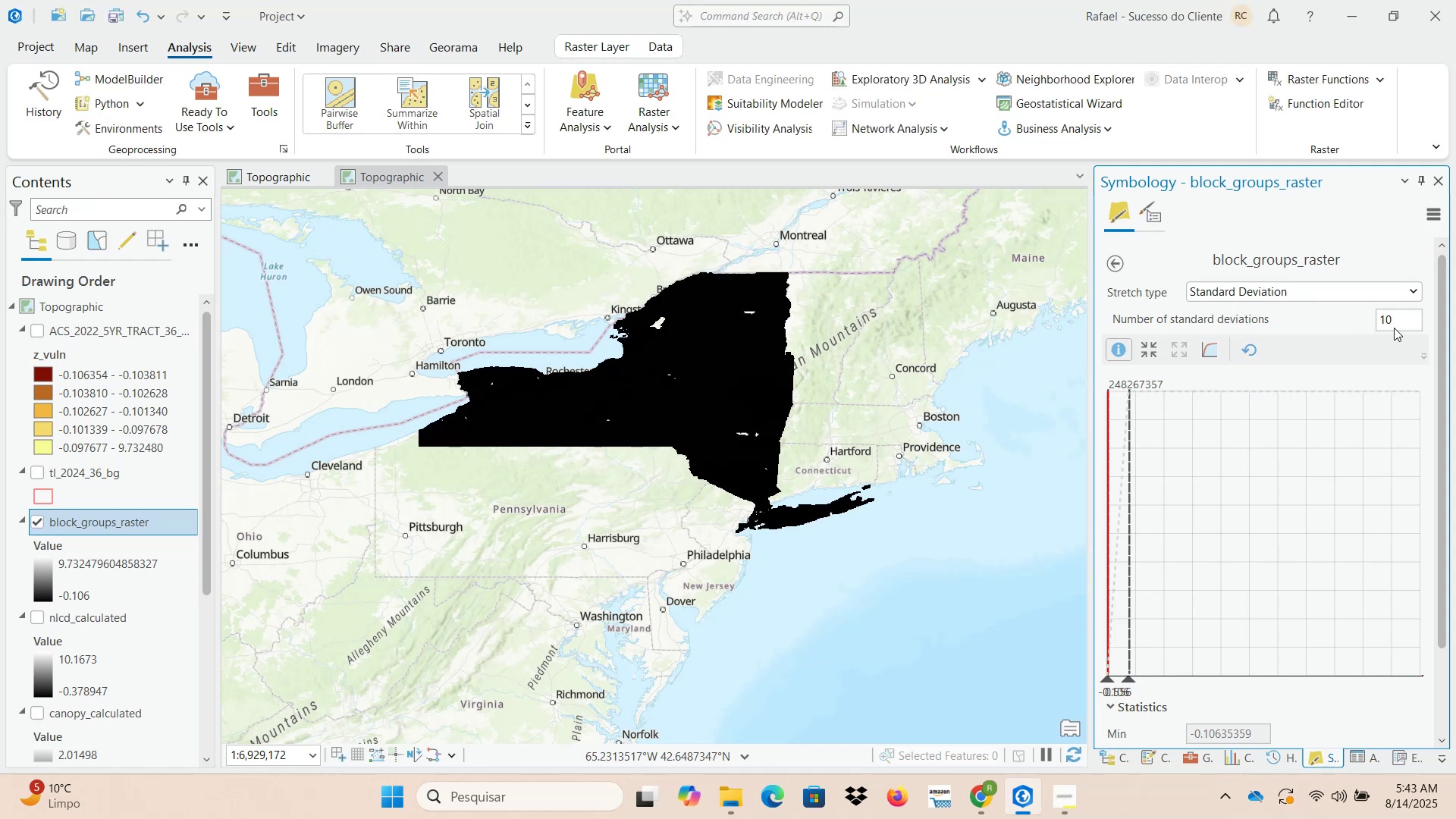 
wait(8.61)
 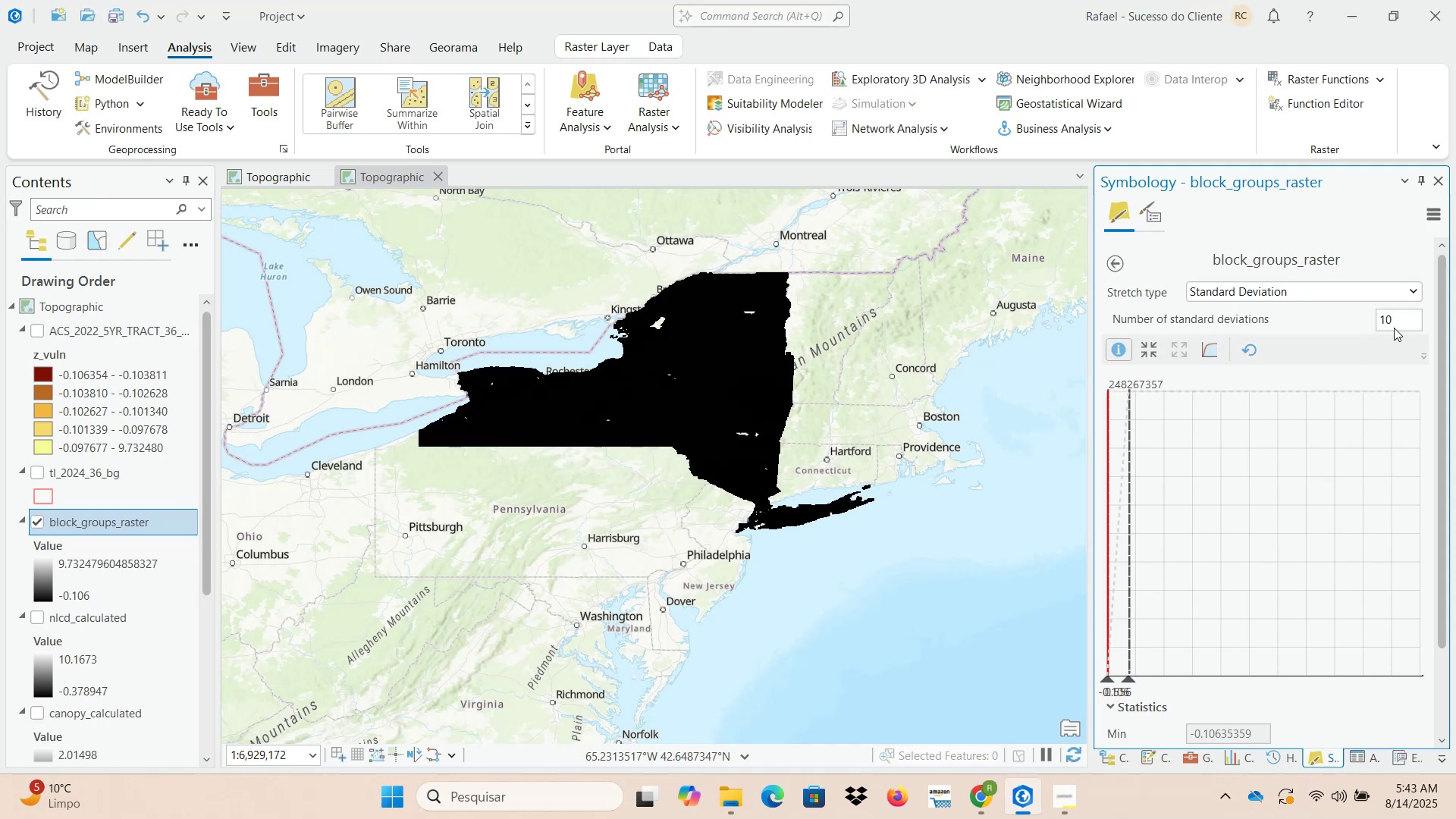 
left_click_drag(start_coordinate=[1130, 681], to_coordinate=[1119, 678])
 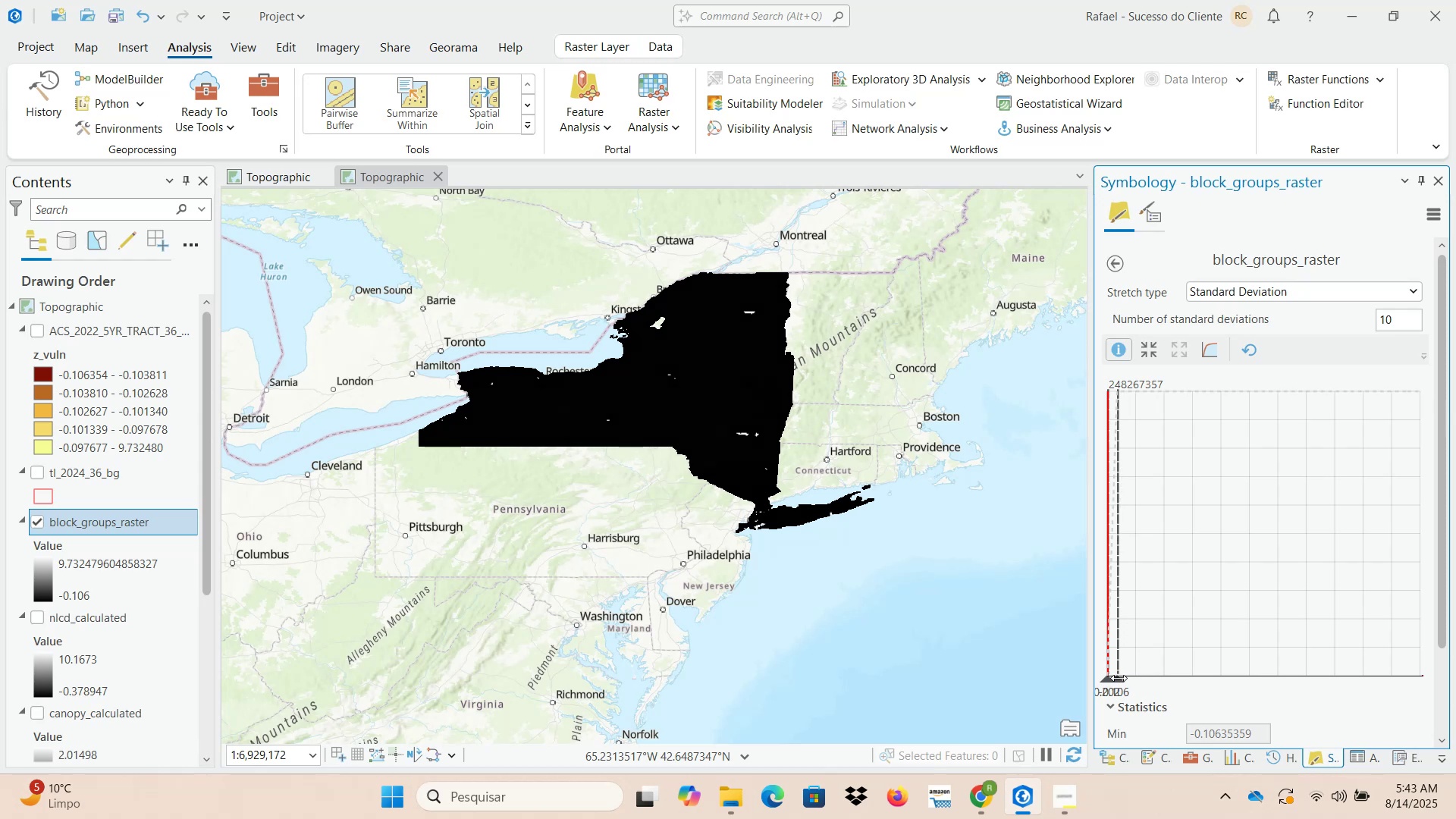 
left_click_drag(start_coordinate=[1119, 678], to_coordinate=[1112, 677])
 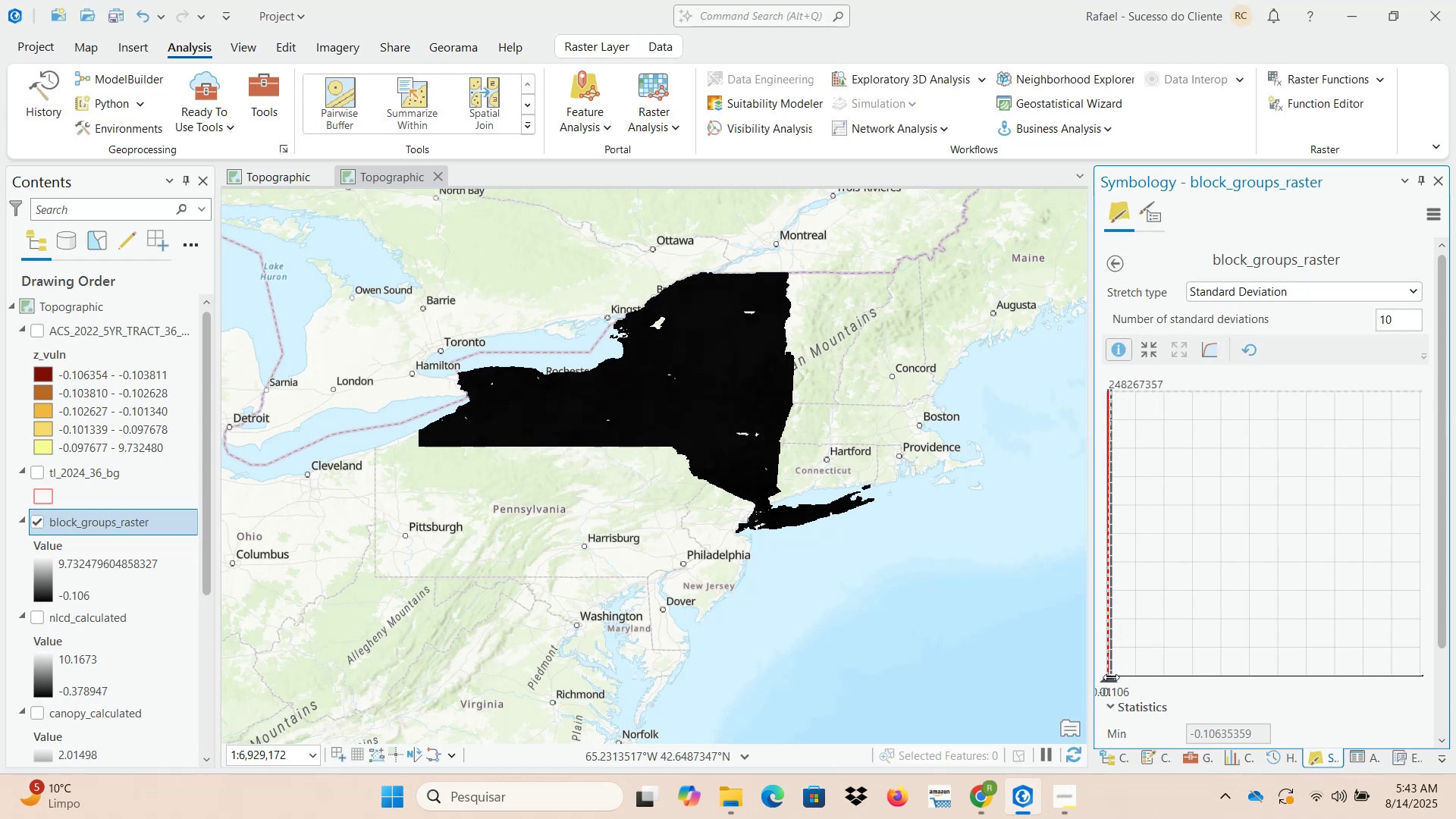 
left_click_drag(start_coordinate=[1111, 677], to_coordinate=[1100, 677])
 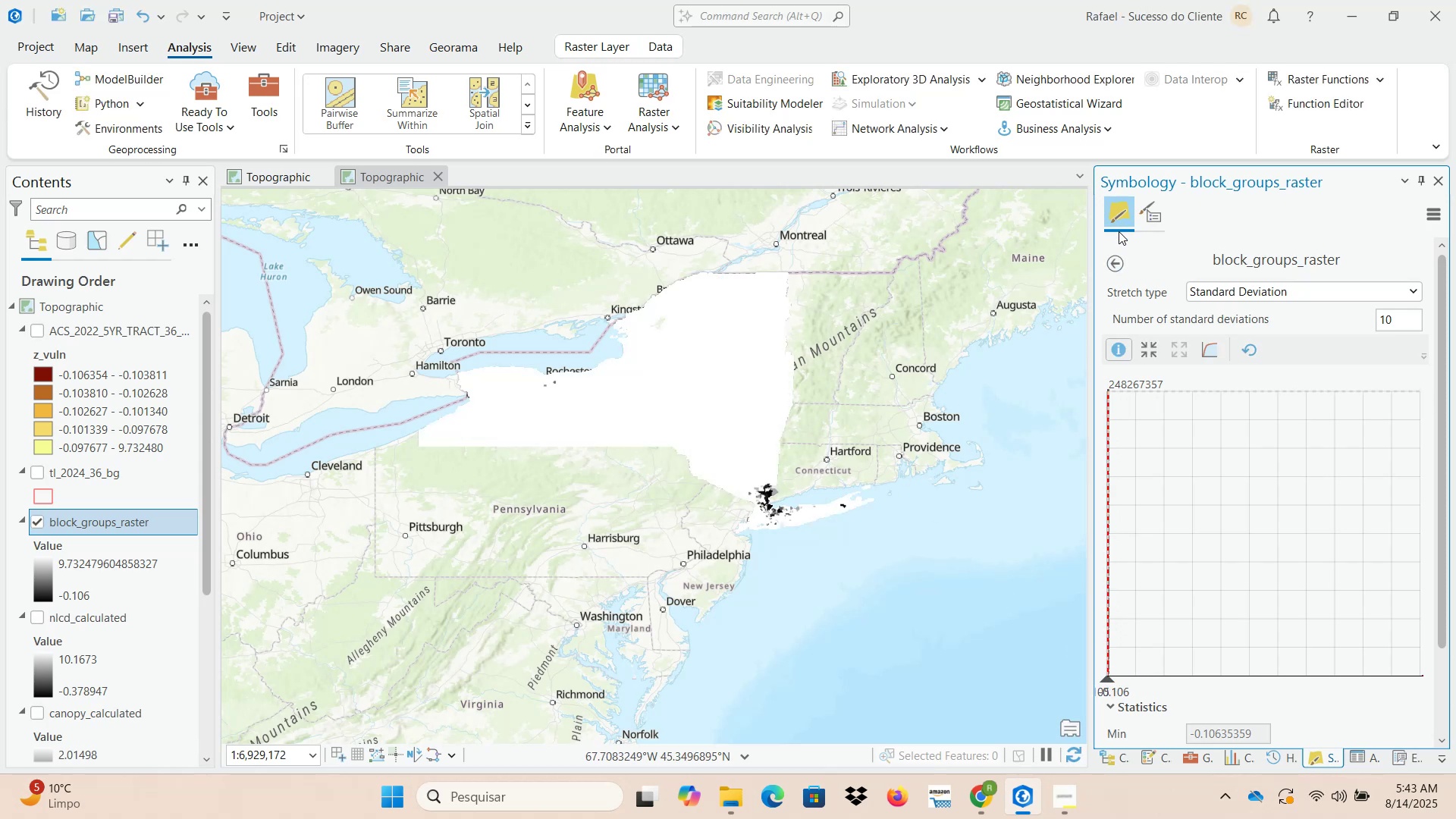 
left_click([1115, 761])
 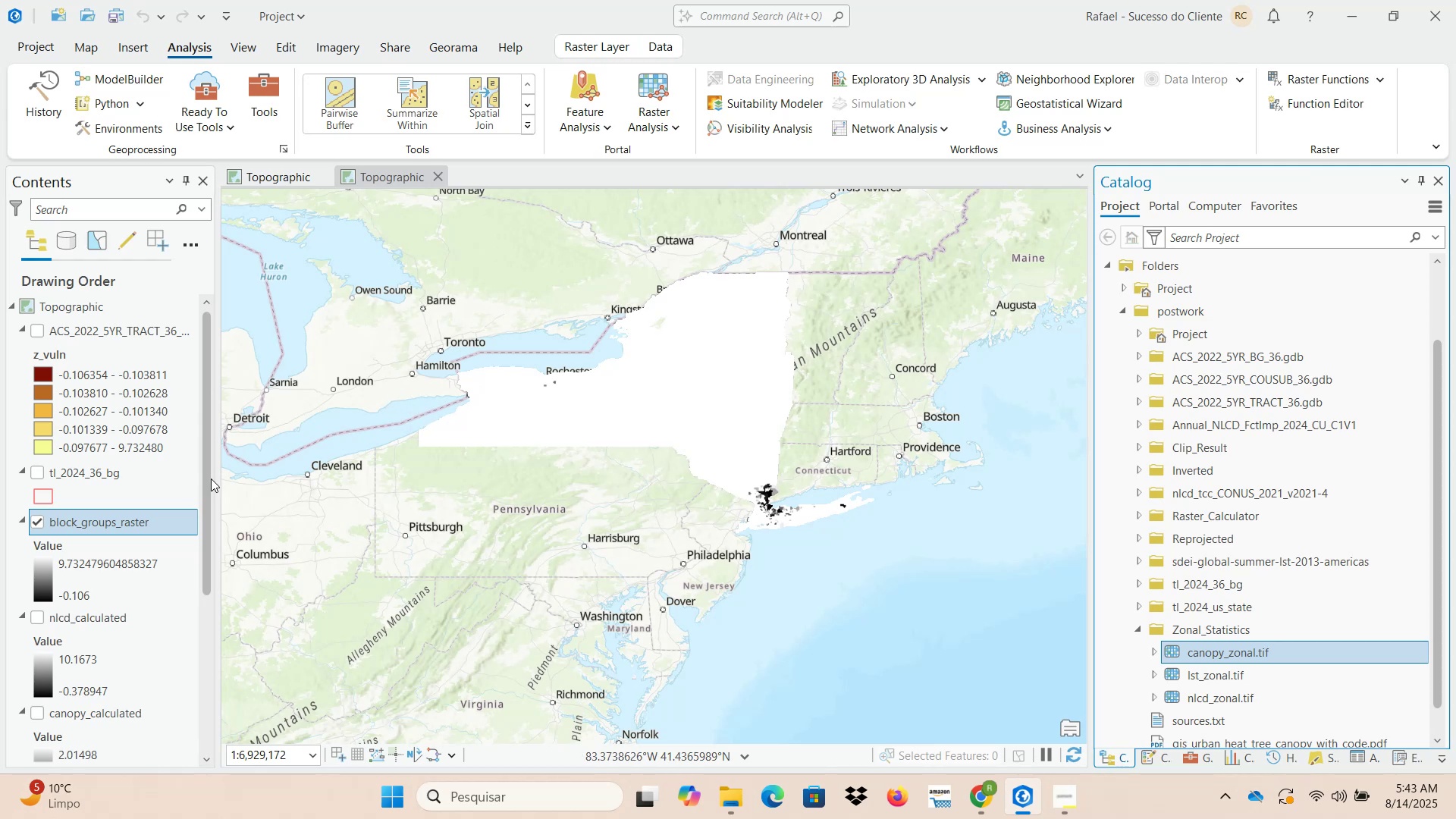 
wait(5.9)
 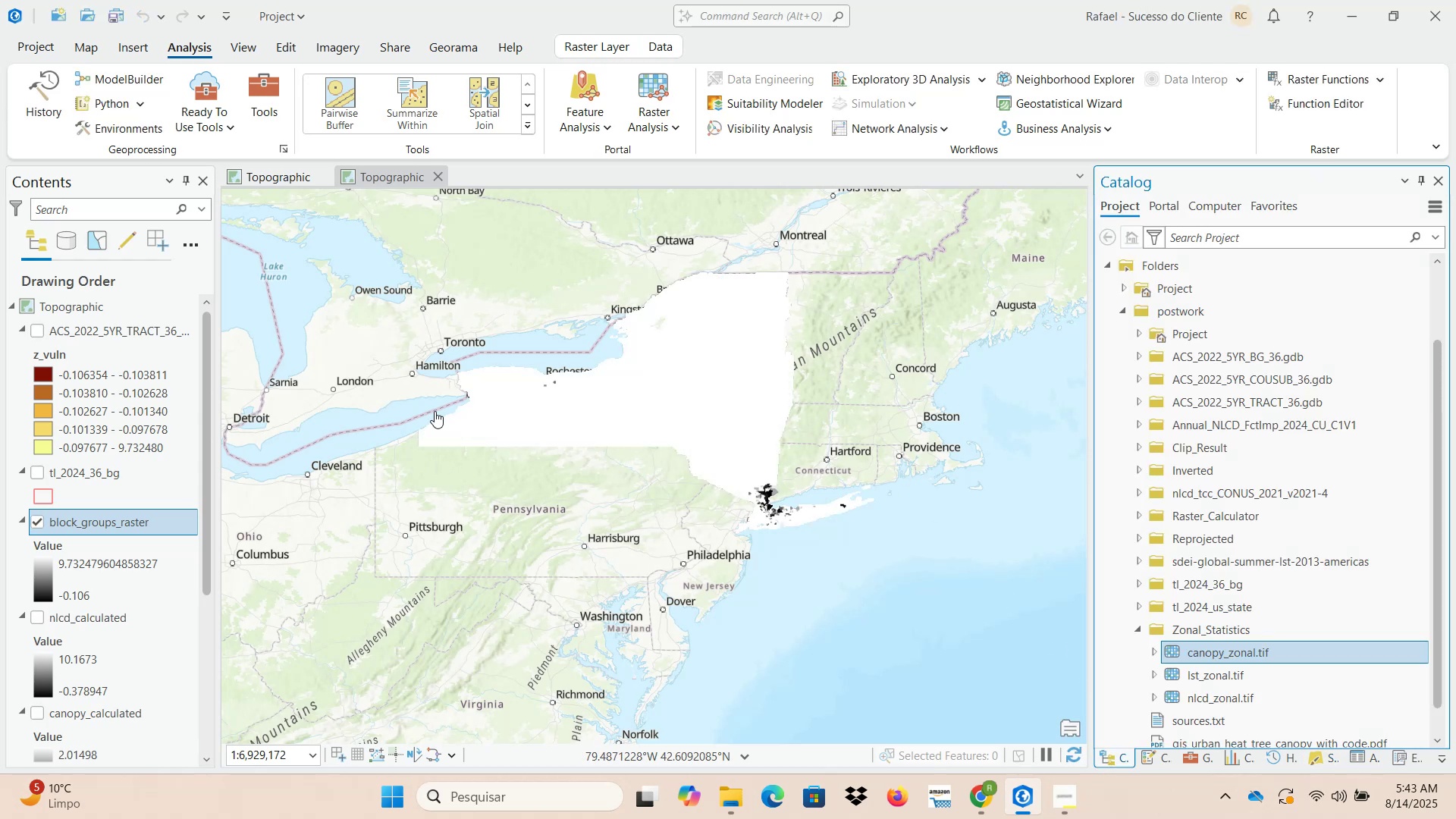 
scroll: coordinate [104, 605], scroll_direction: down, amount: 5.0
 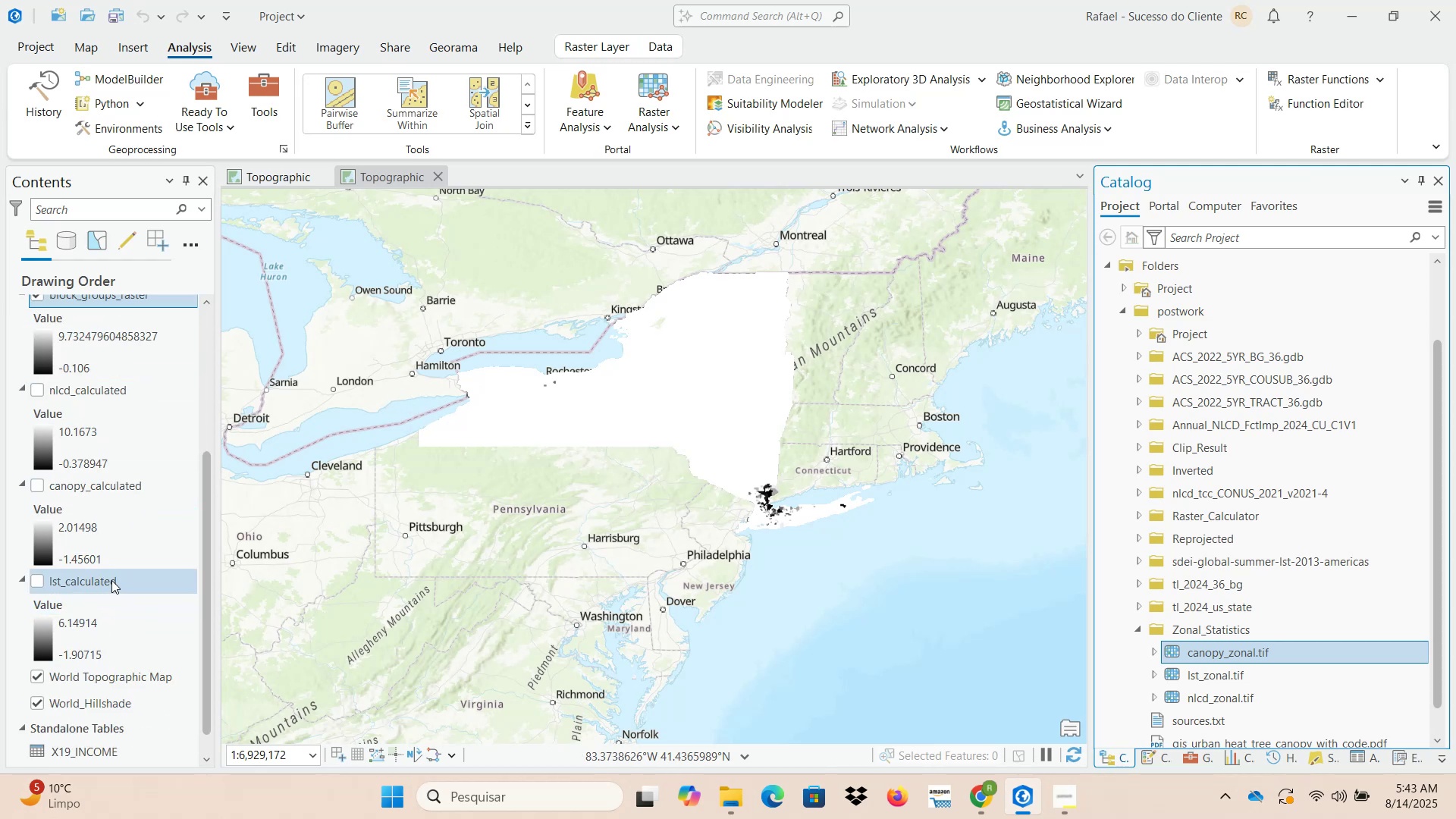 
wait(6.44)
 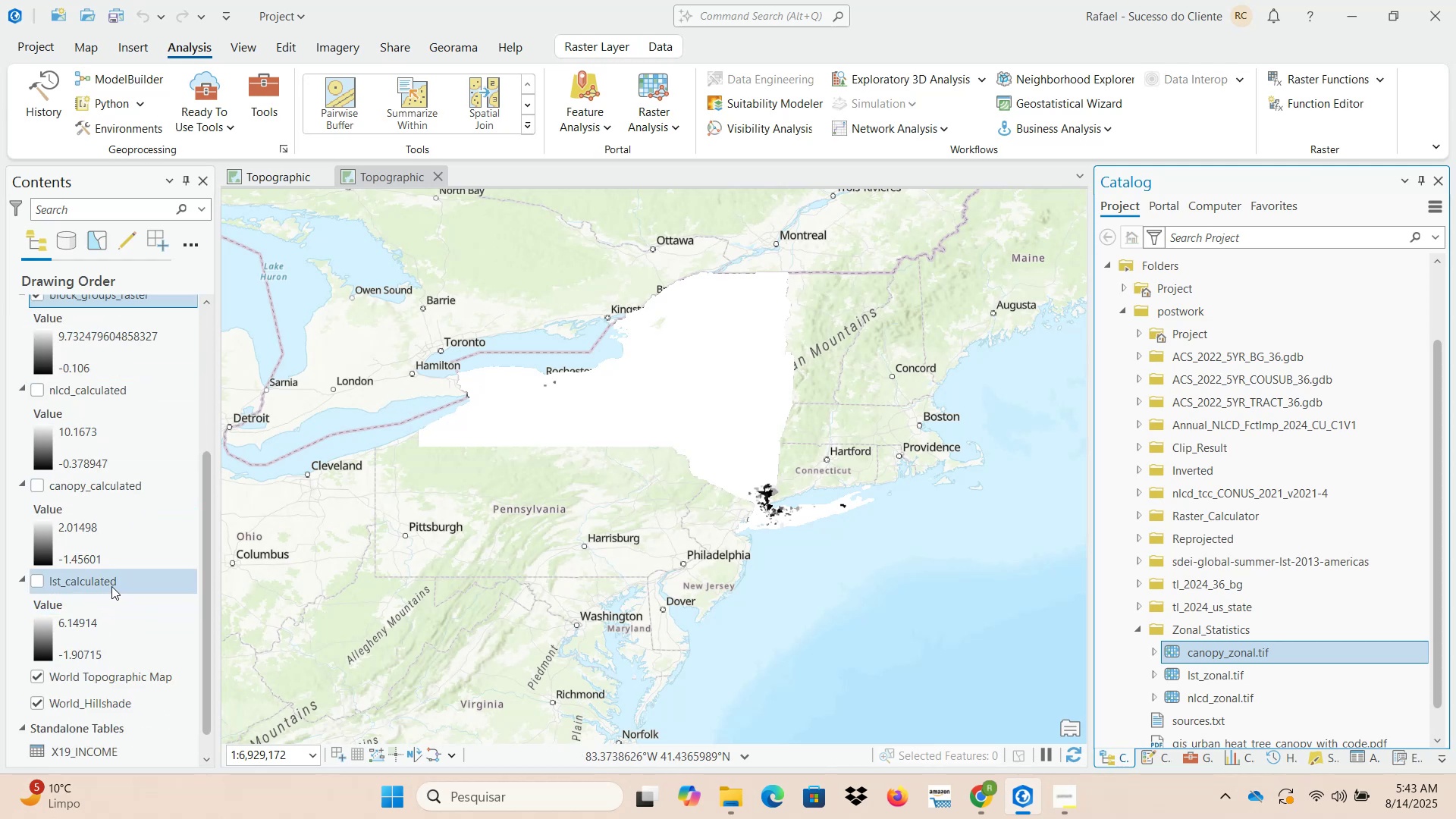 
left_click([122, 578])
 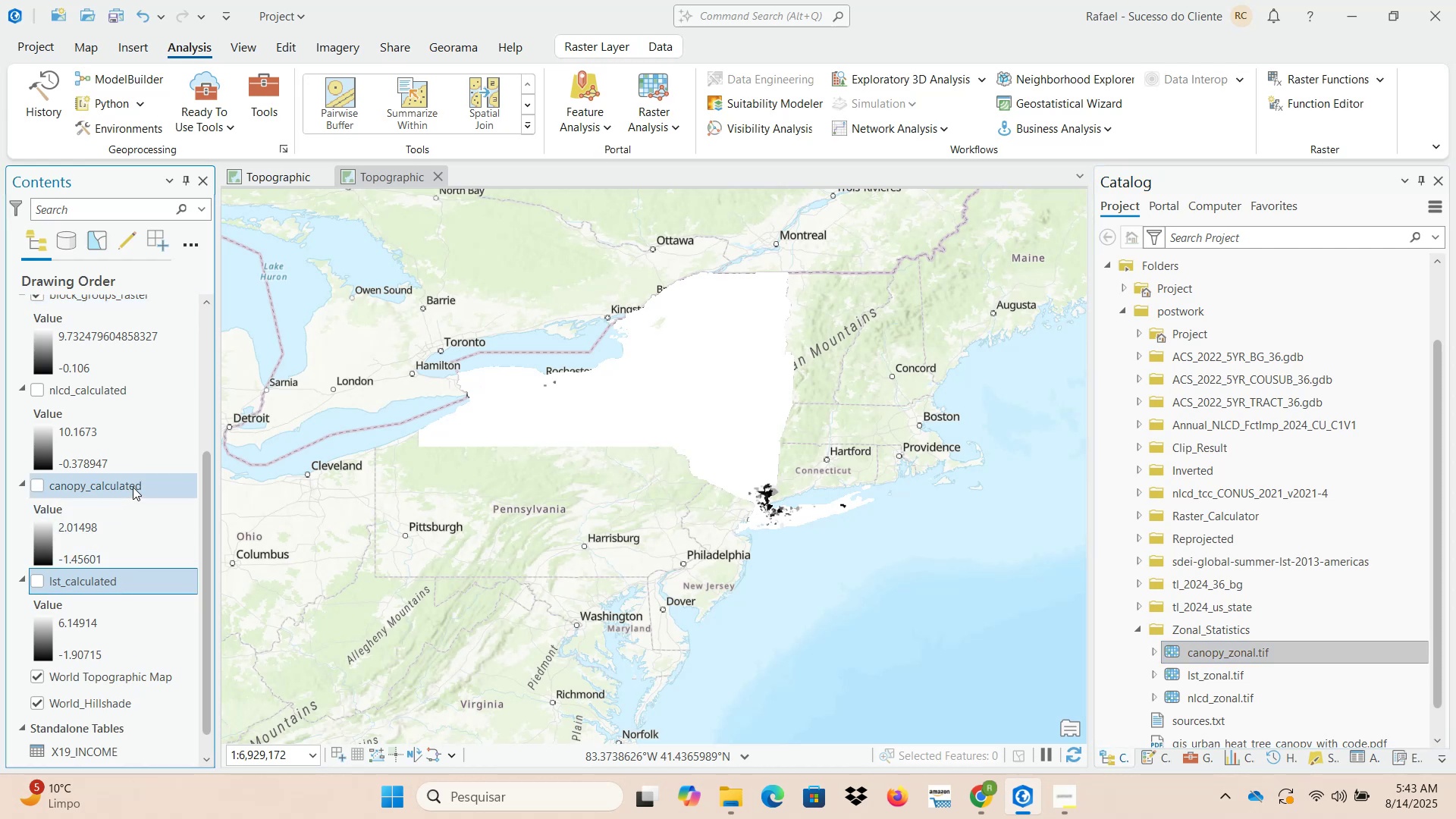 
left_click([133, 487])
 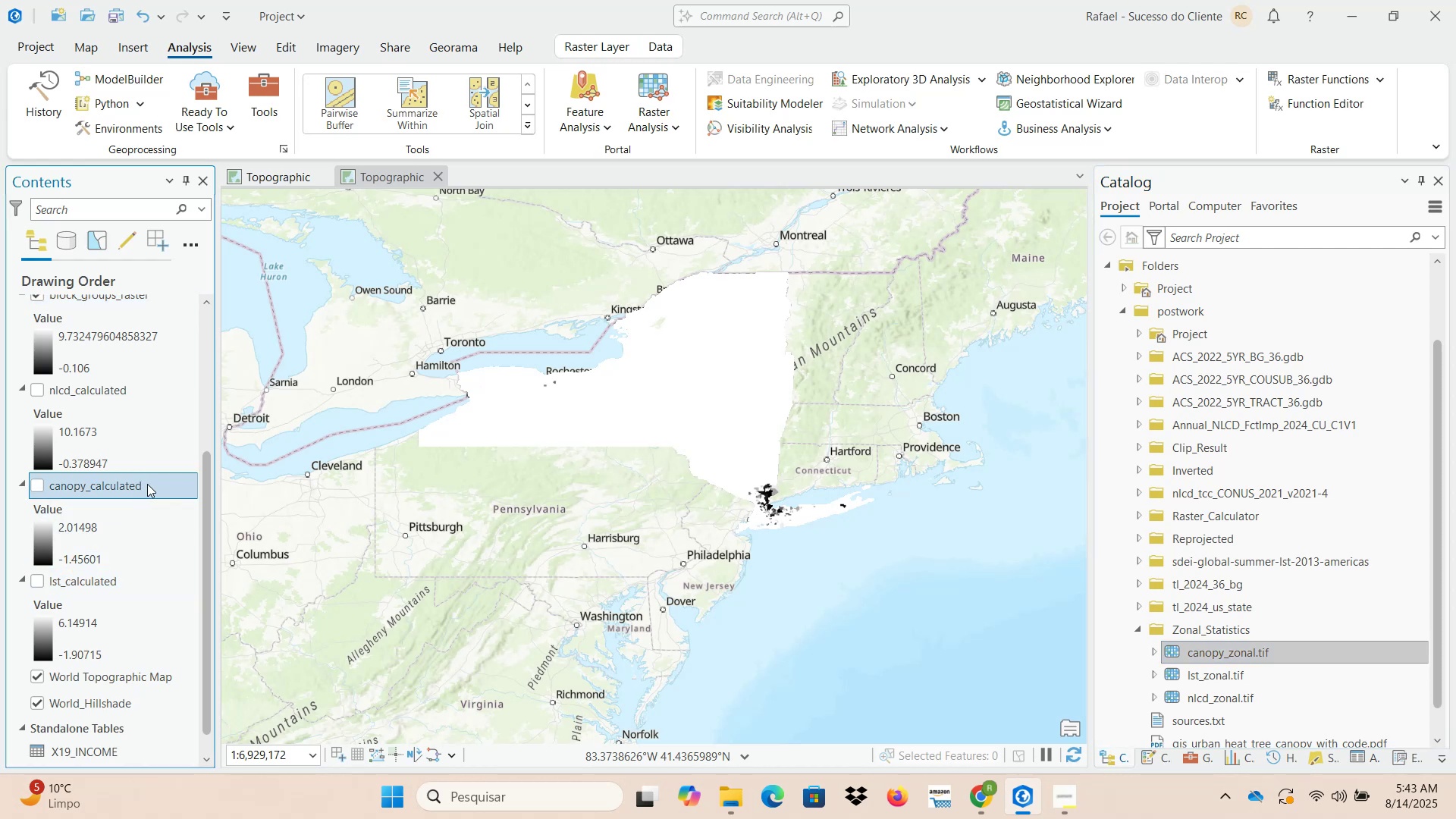 
scroll: coordinate [147, 484], scroll_direction: up, amount: 1.0
 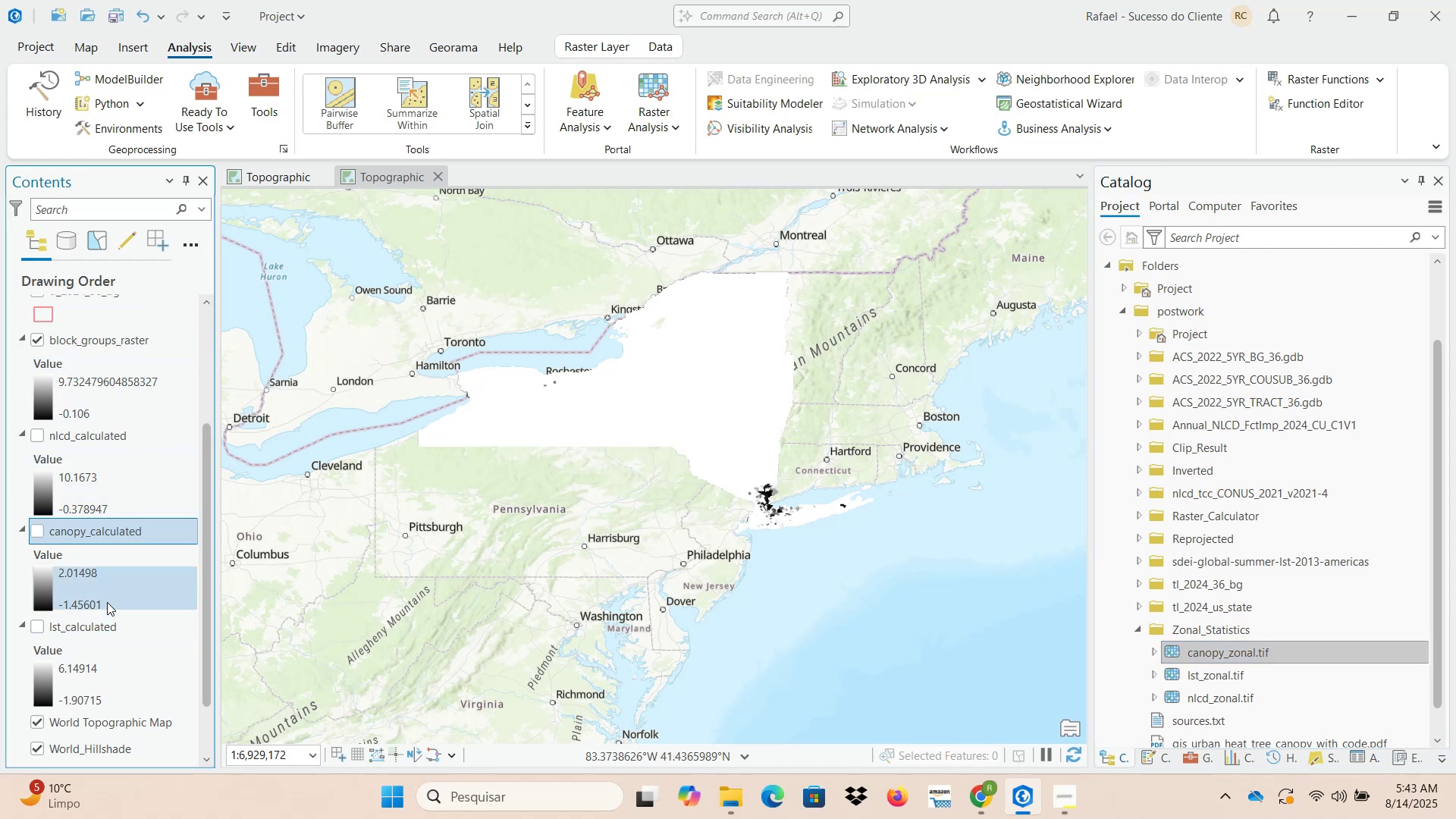 
wait(5.3)
 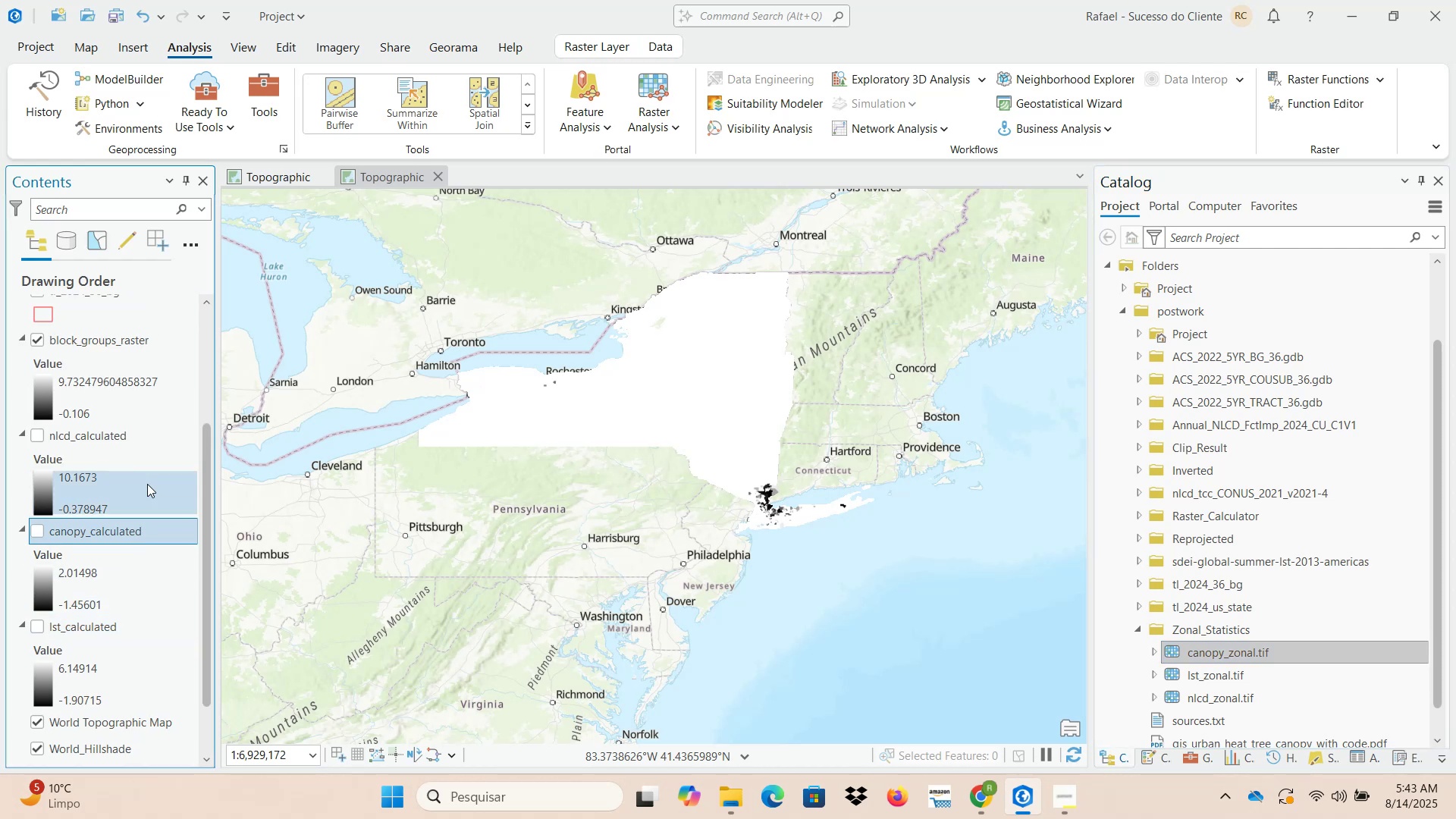 
scroll: coordinate [119, 608], scroll_direction: up, amount: 4.0
 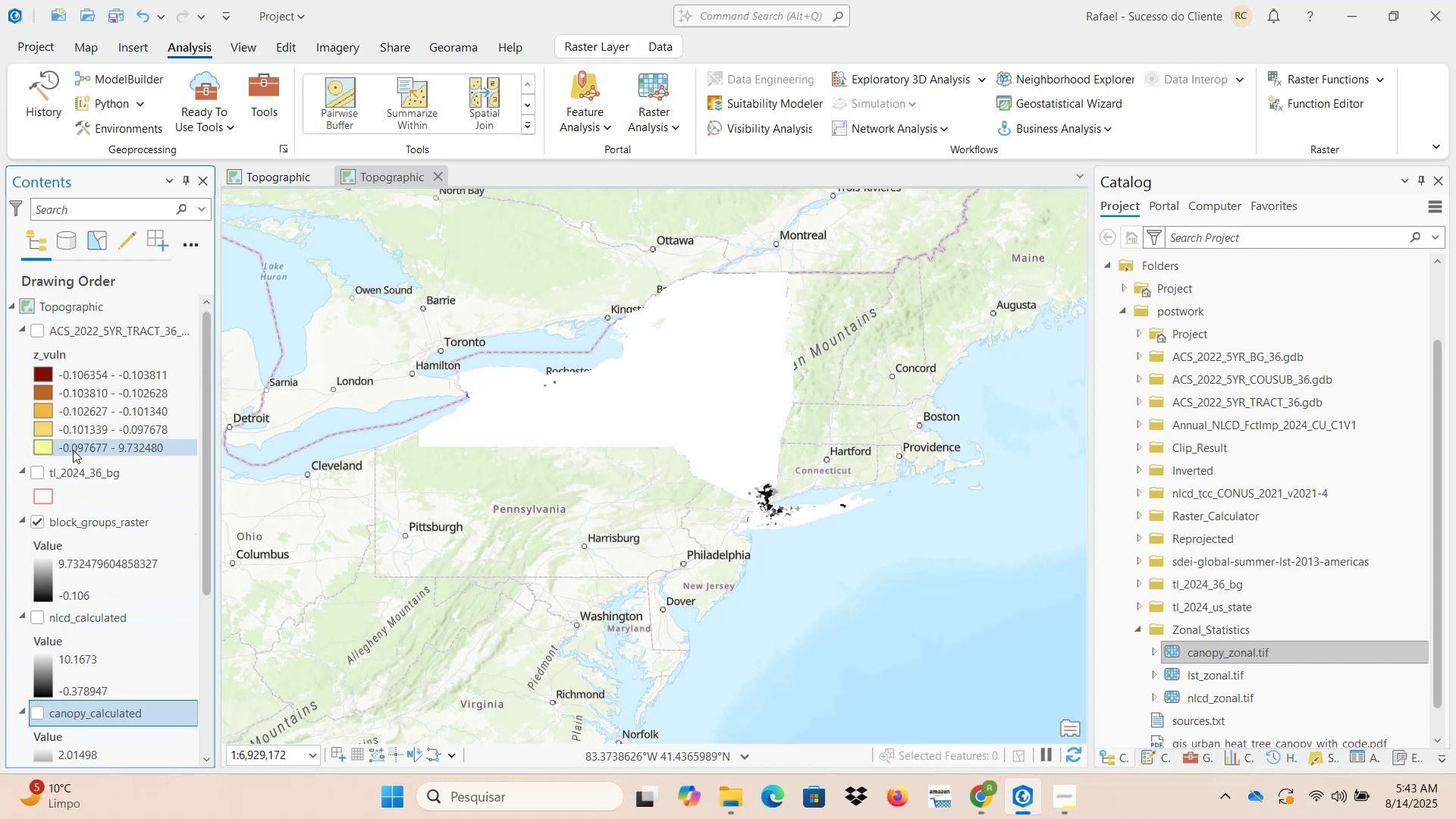 
scroll: coordinate [87, 551], scroll_direction: down, amount: 7.0
 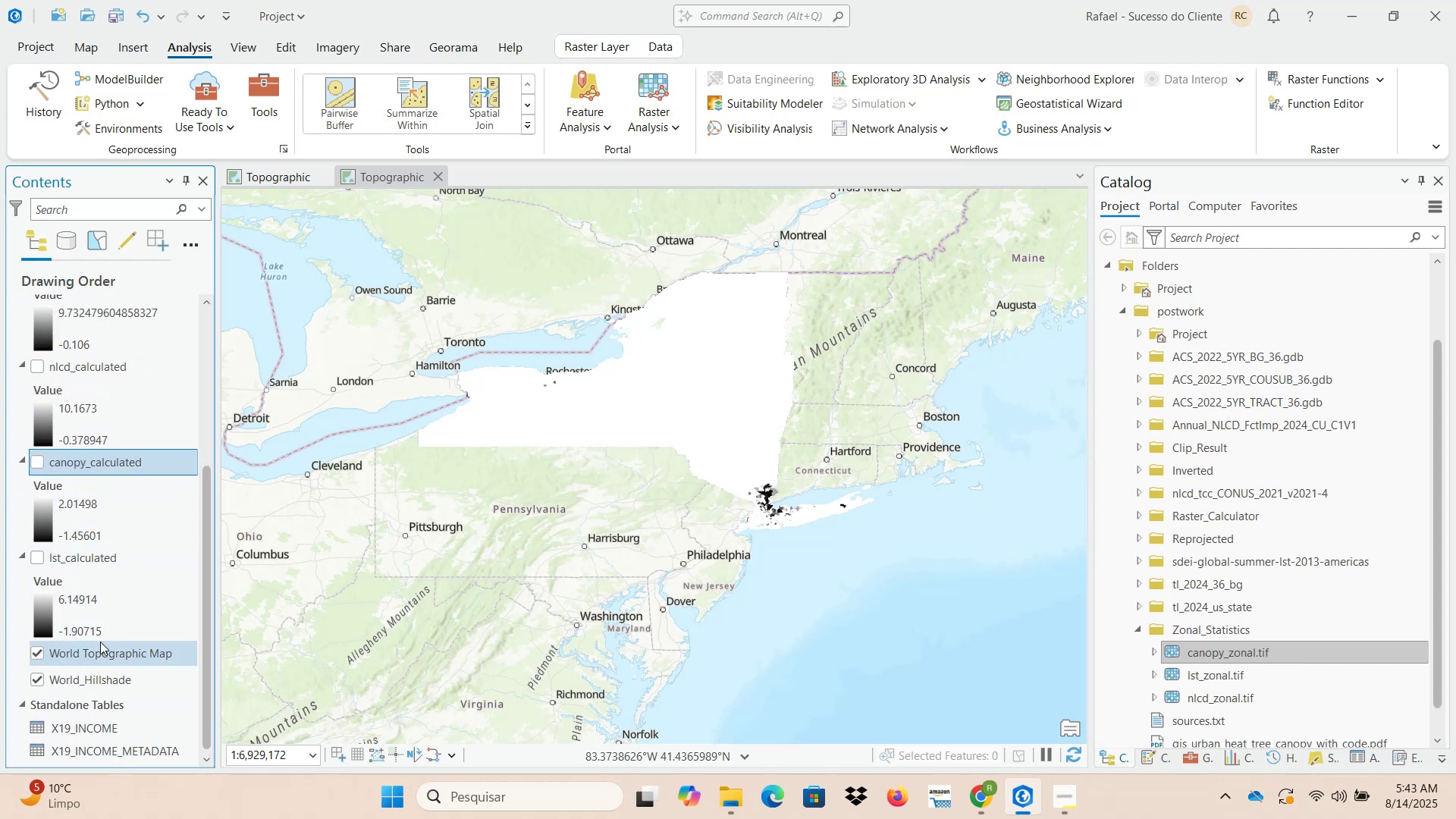 
scroll: coordinate [106, 632], scroll_direction: up, amount: 5.0
 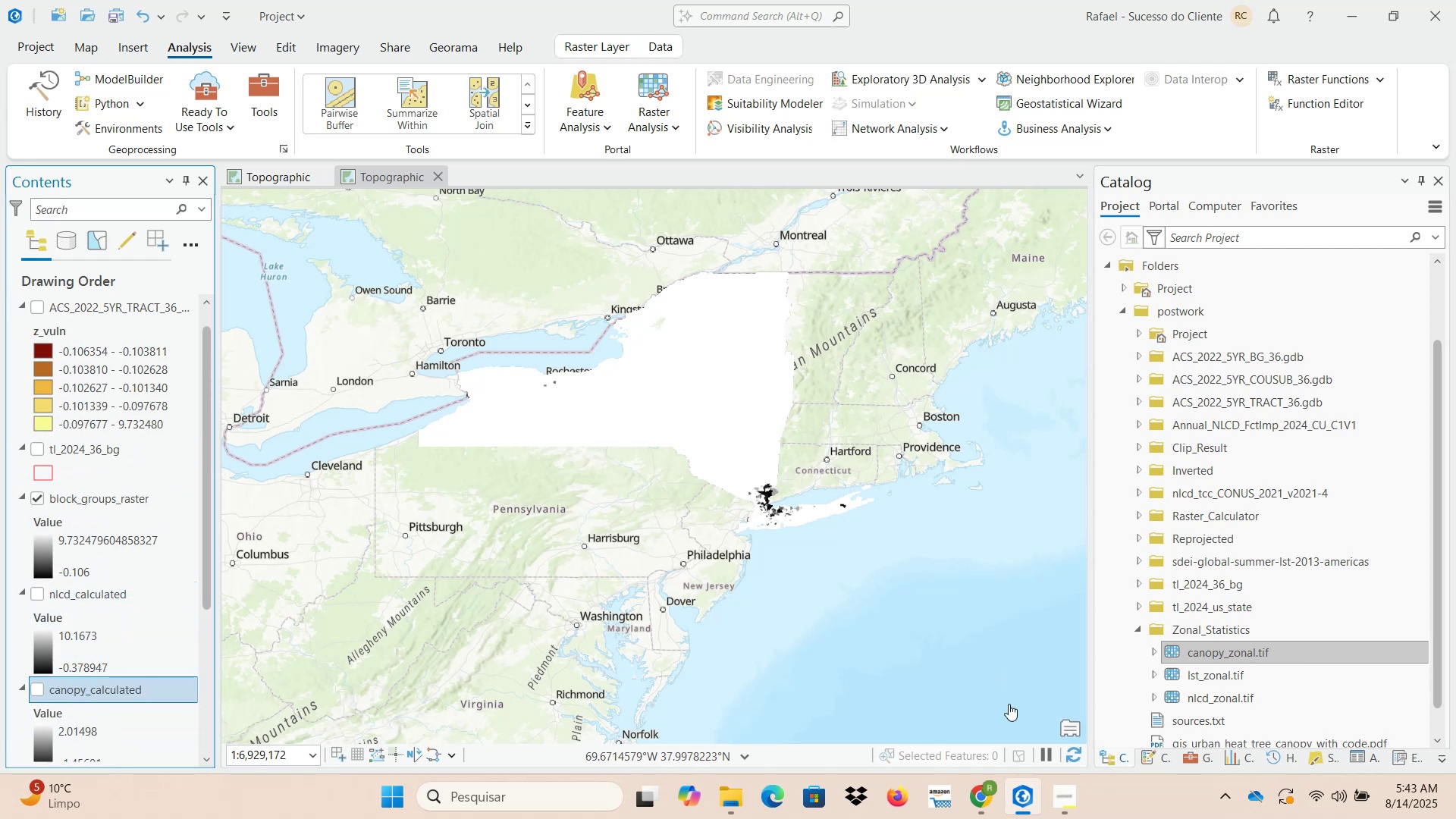 
left_click([979, 780])
 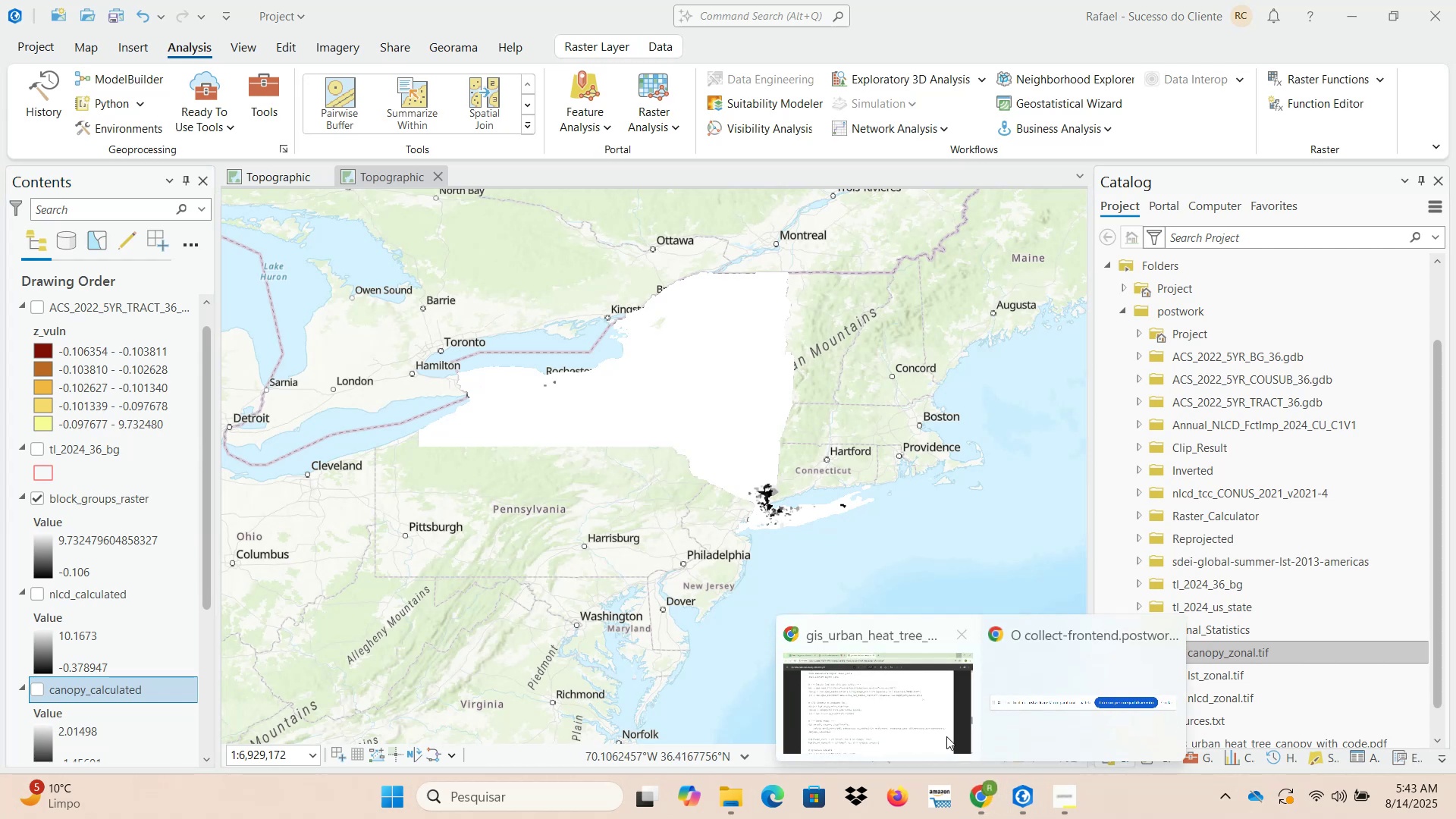 
left_click([902, 676])
 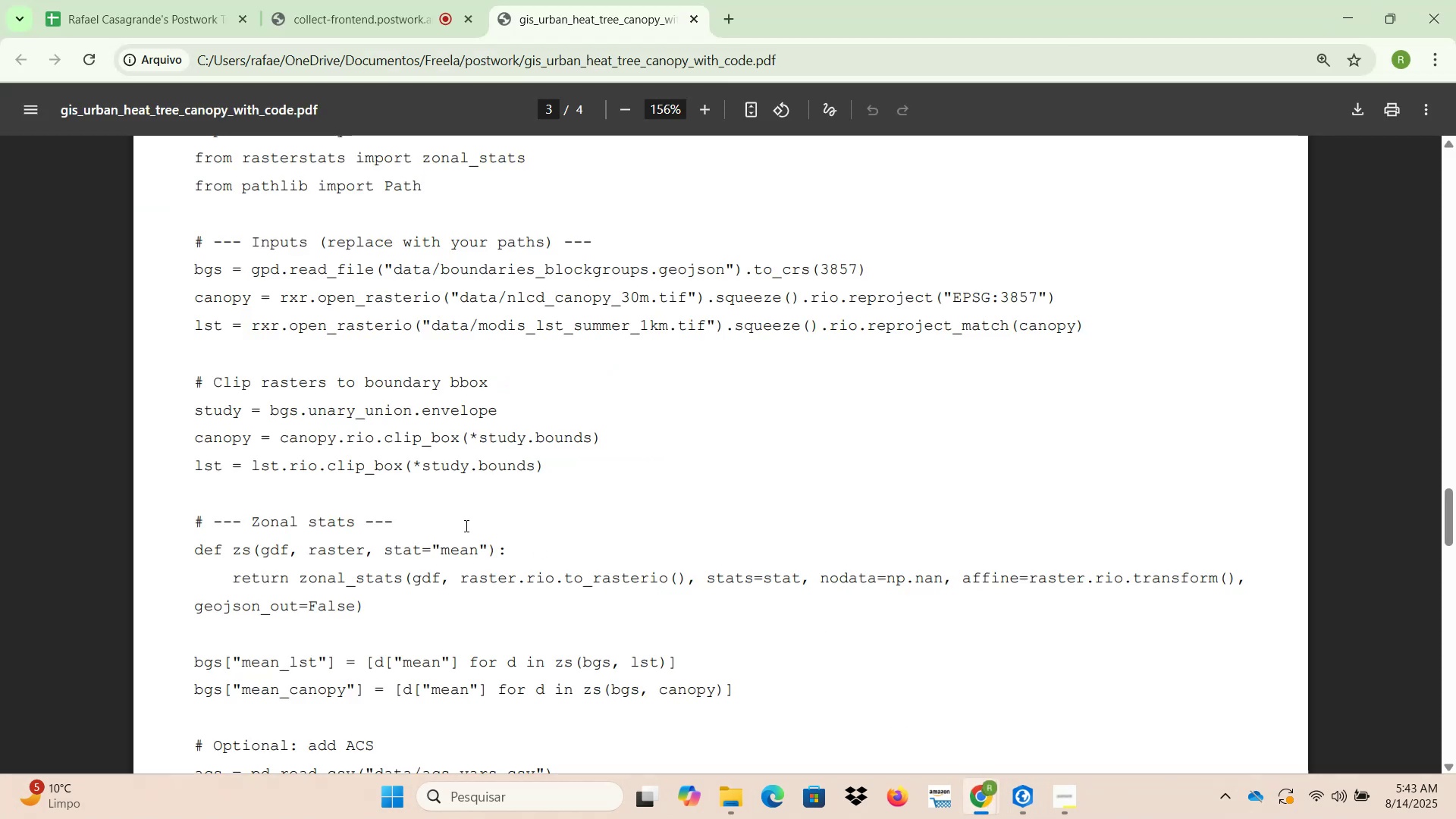 
scroll: coordinate [447, 514], scroll_direction: down, amount: 2.0
 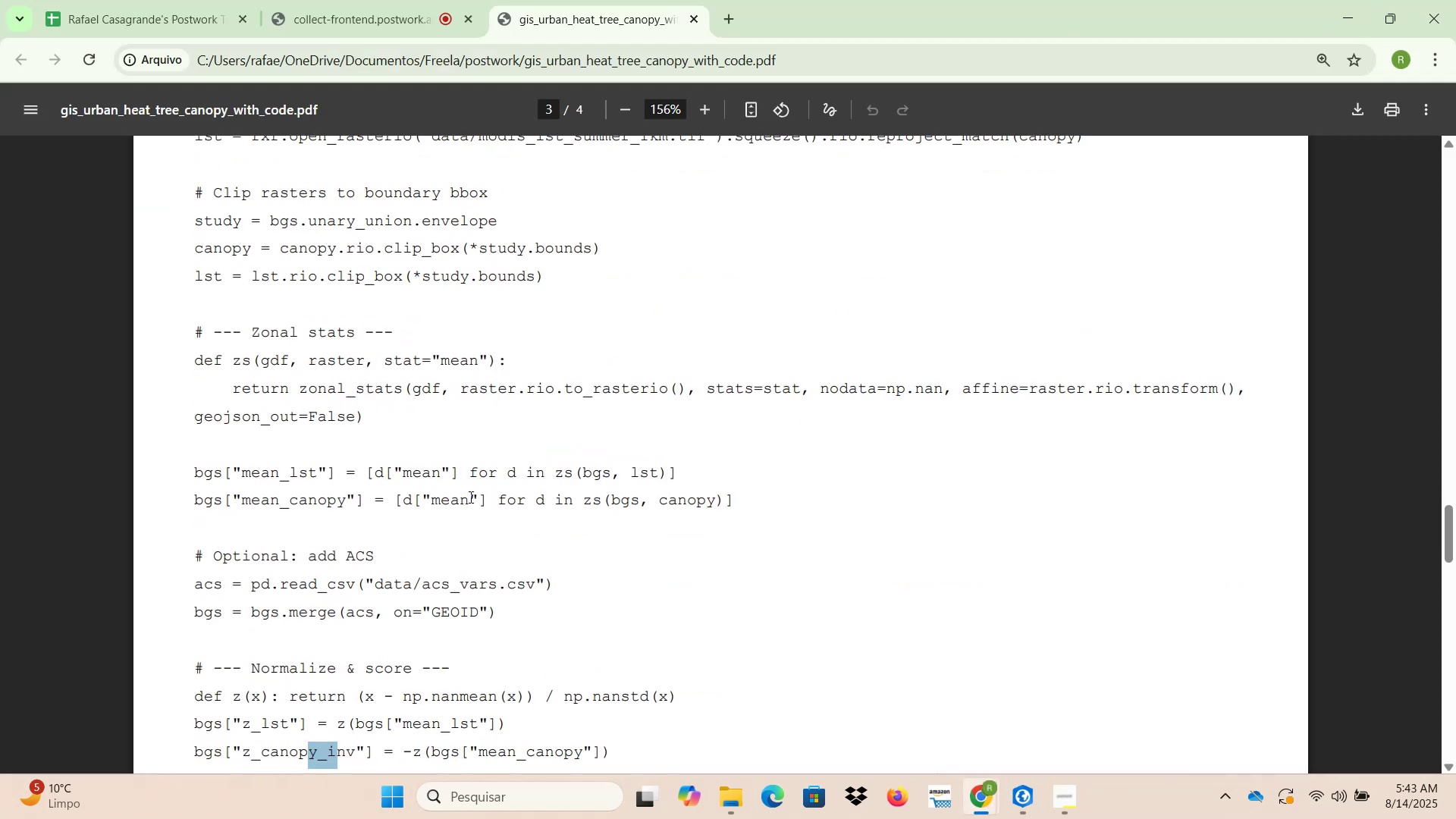 
scroll: coordinate [462, 488], scroll_direction: up, amount: 7.0
 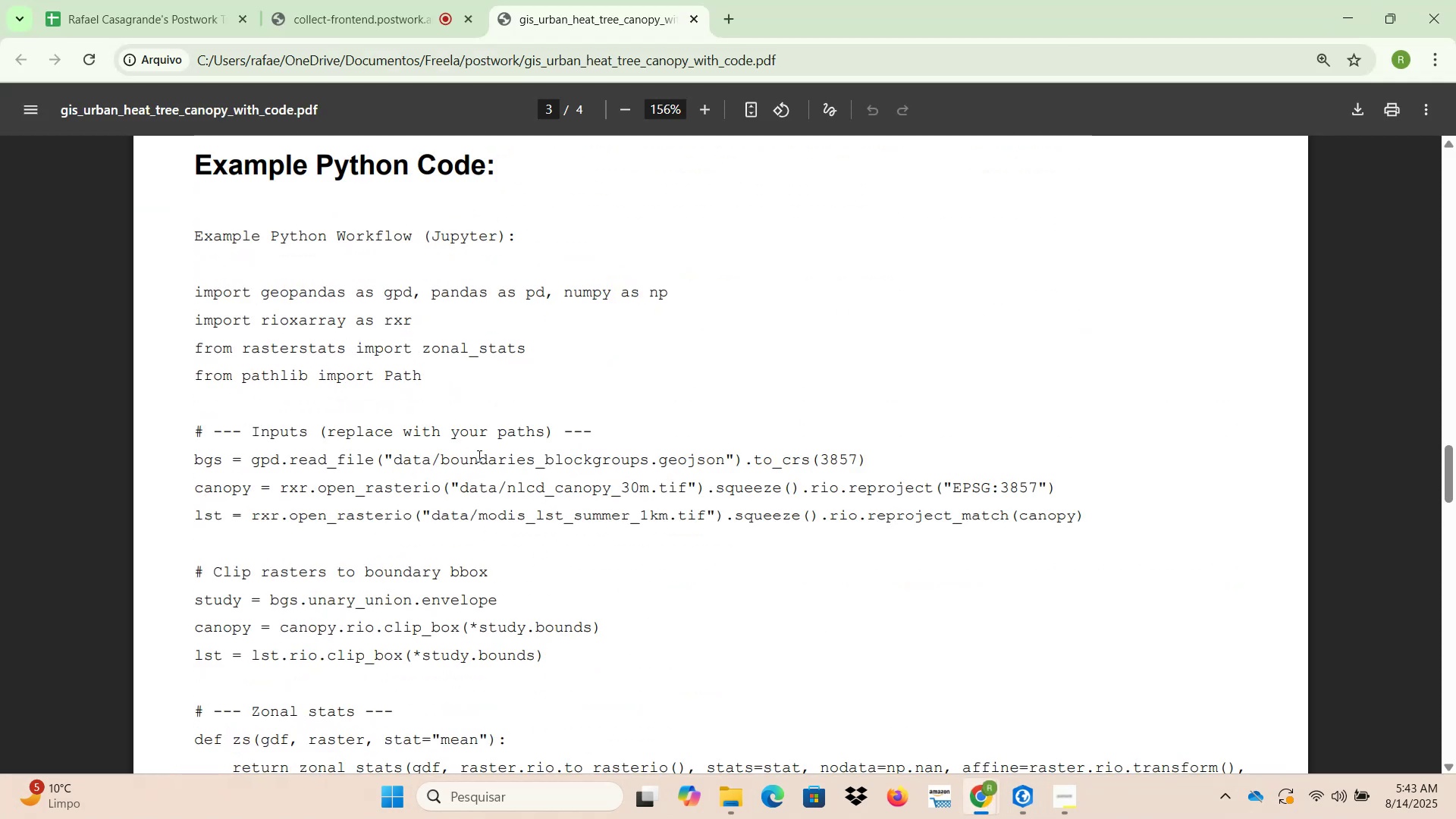 
scroll: coordinate [500, 475], scroll_direction: down, amount: 11.0
 